 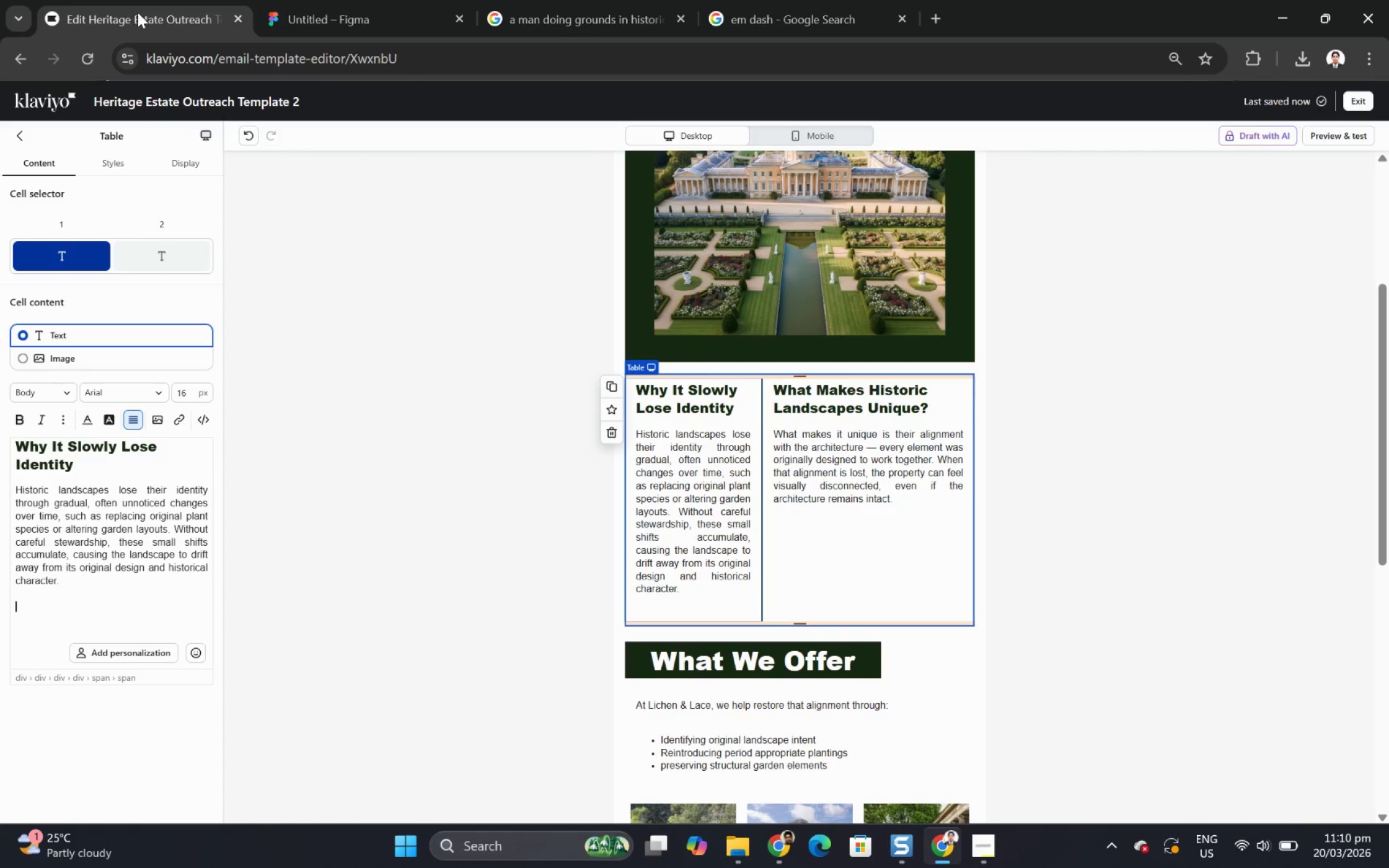 
left_click([302, 7])
 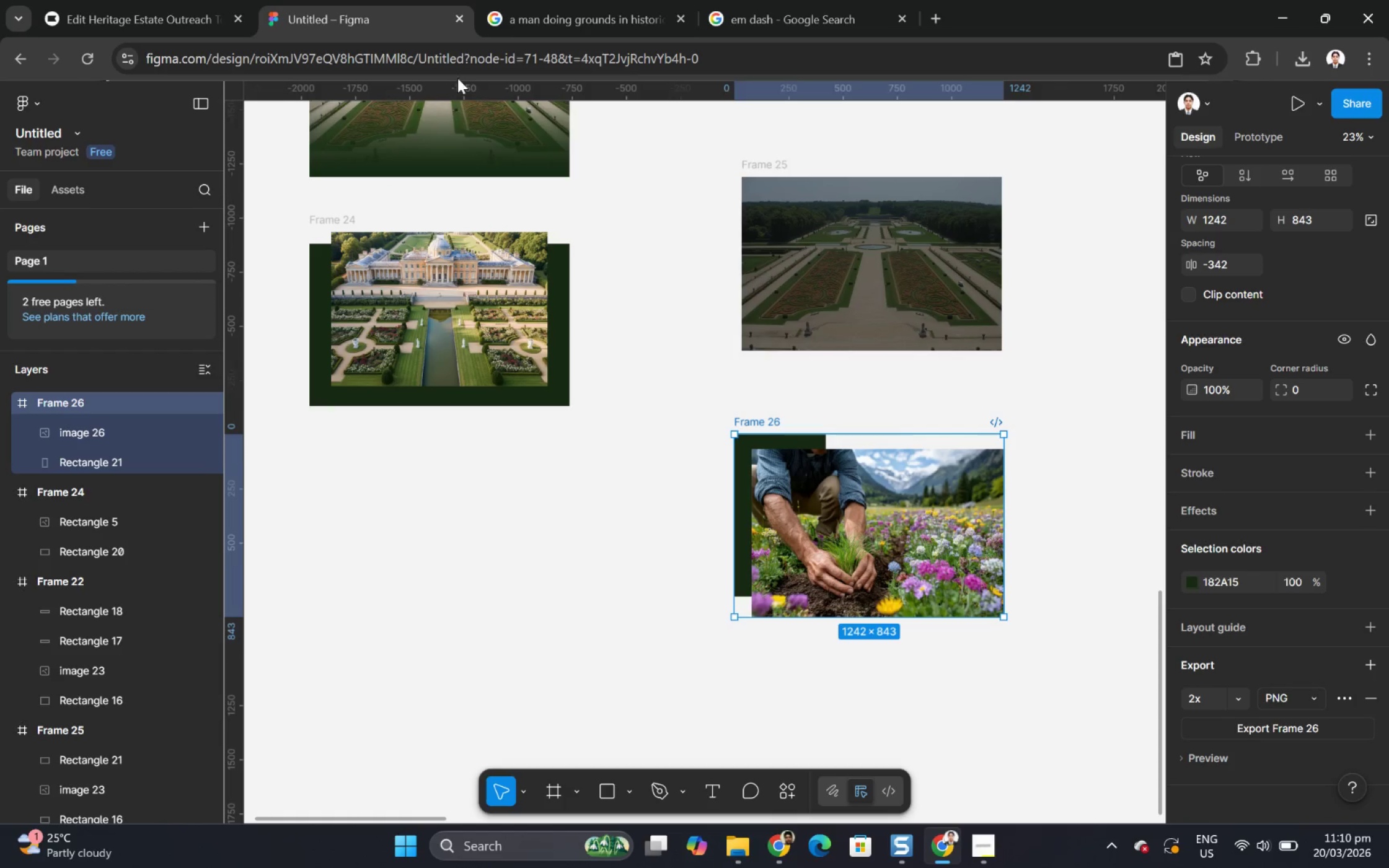 
left_click([543, 19])
 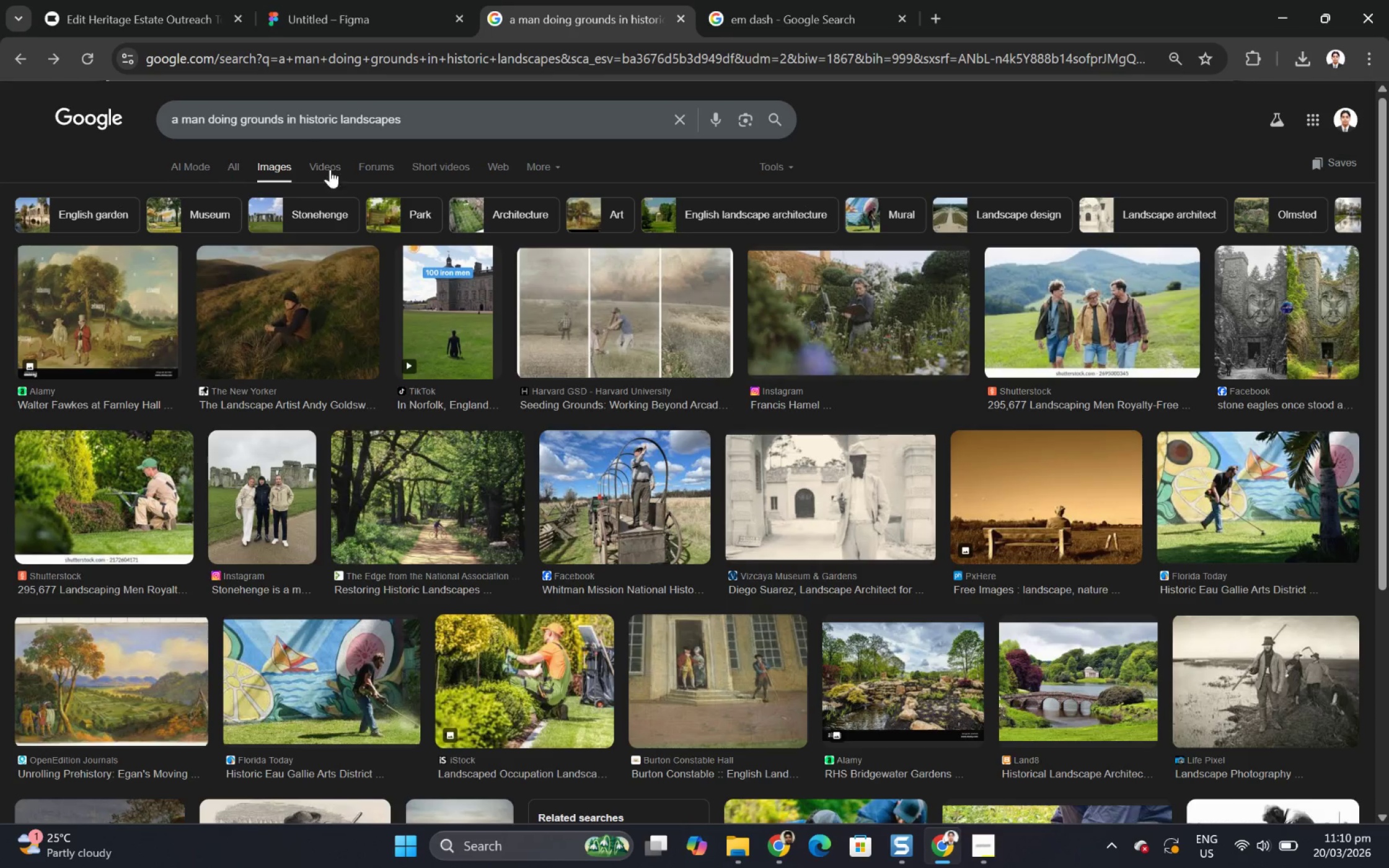 
left_click([480, 214])
 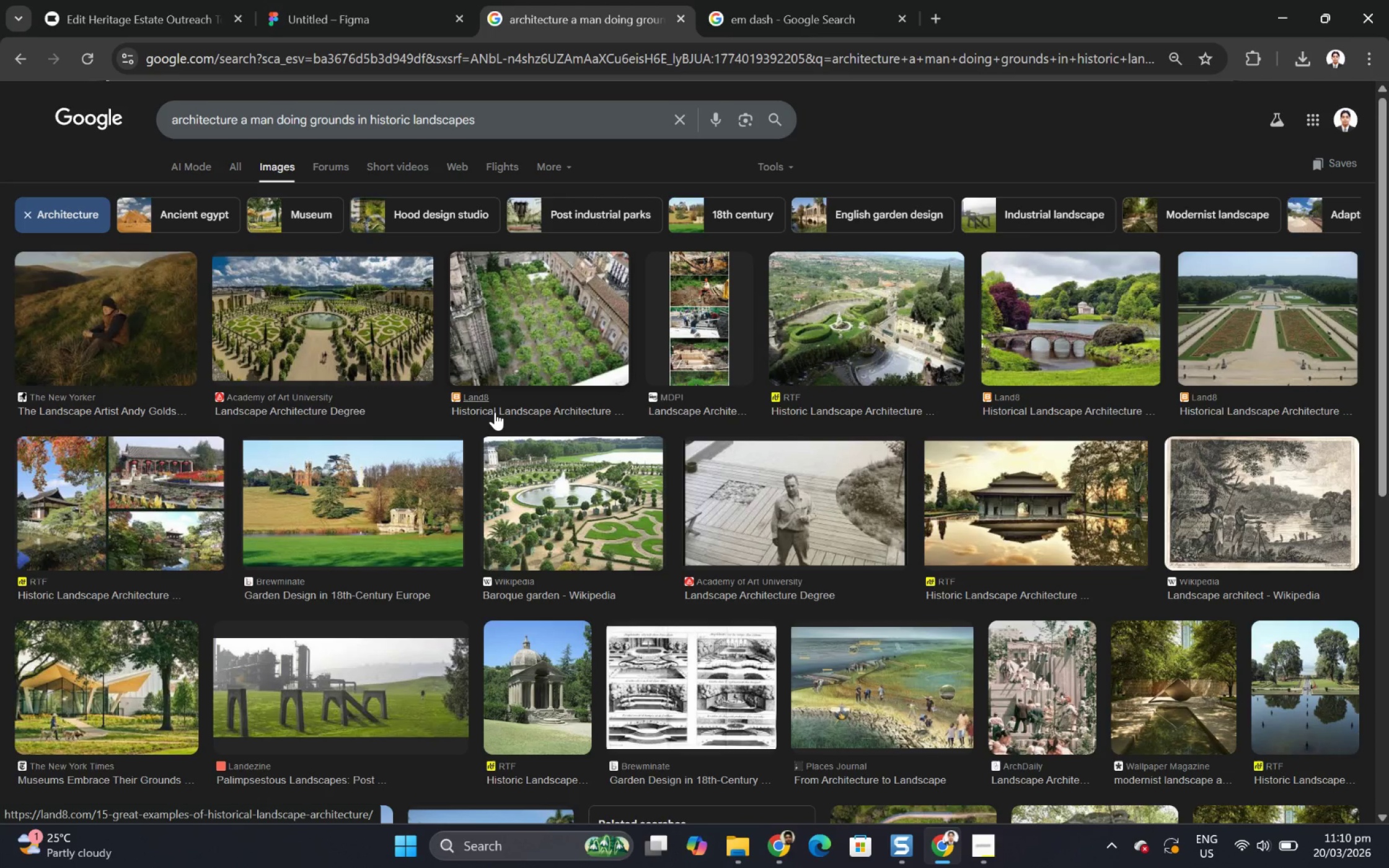 
wait(5.88)
 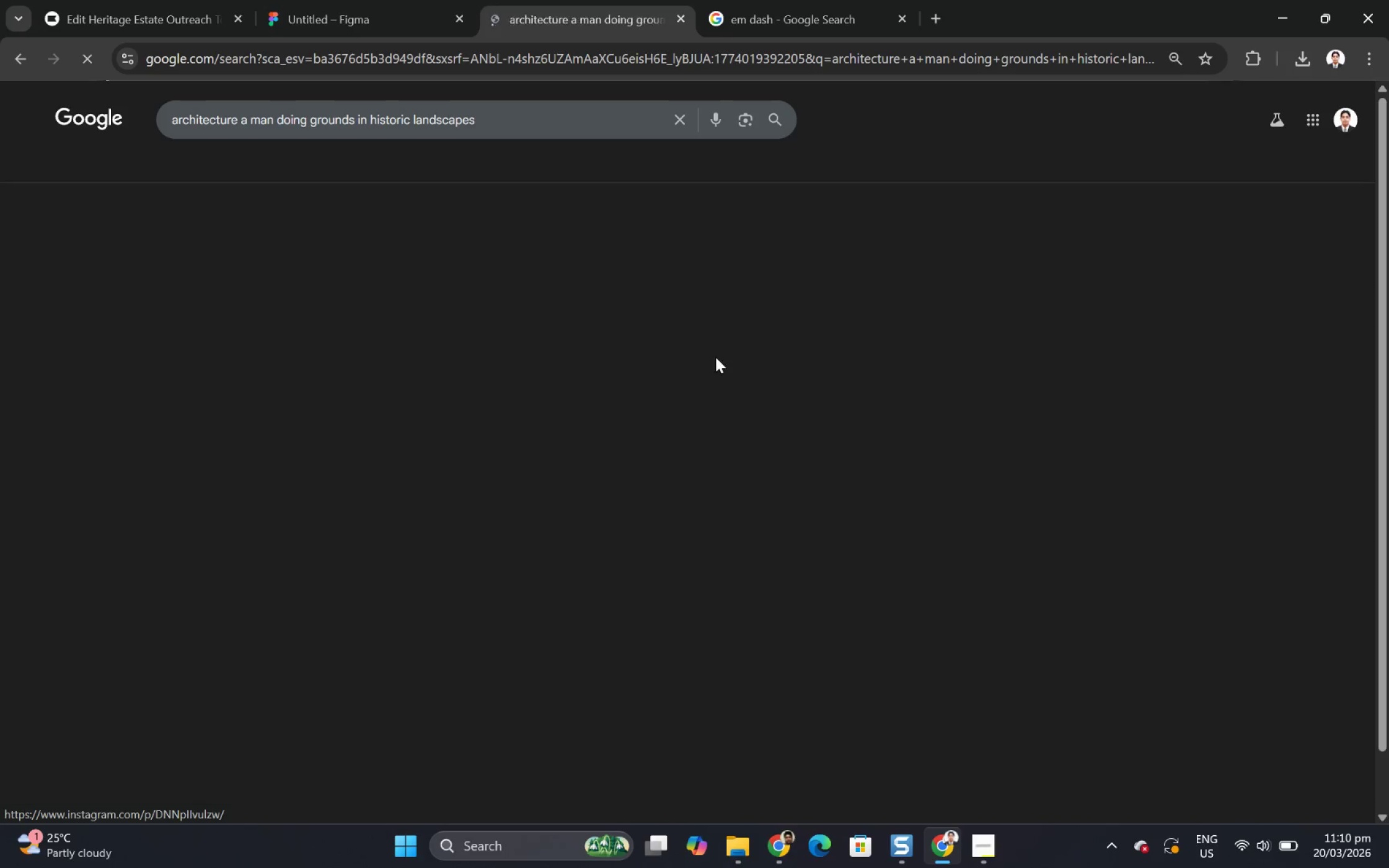 
left_click([354, 330])
 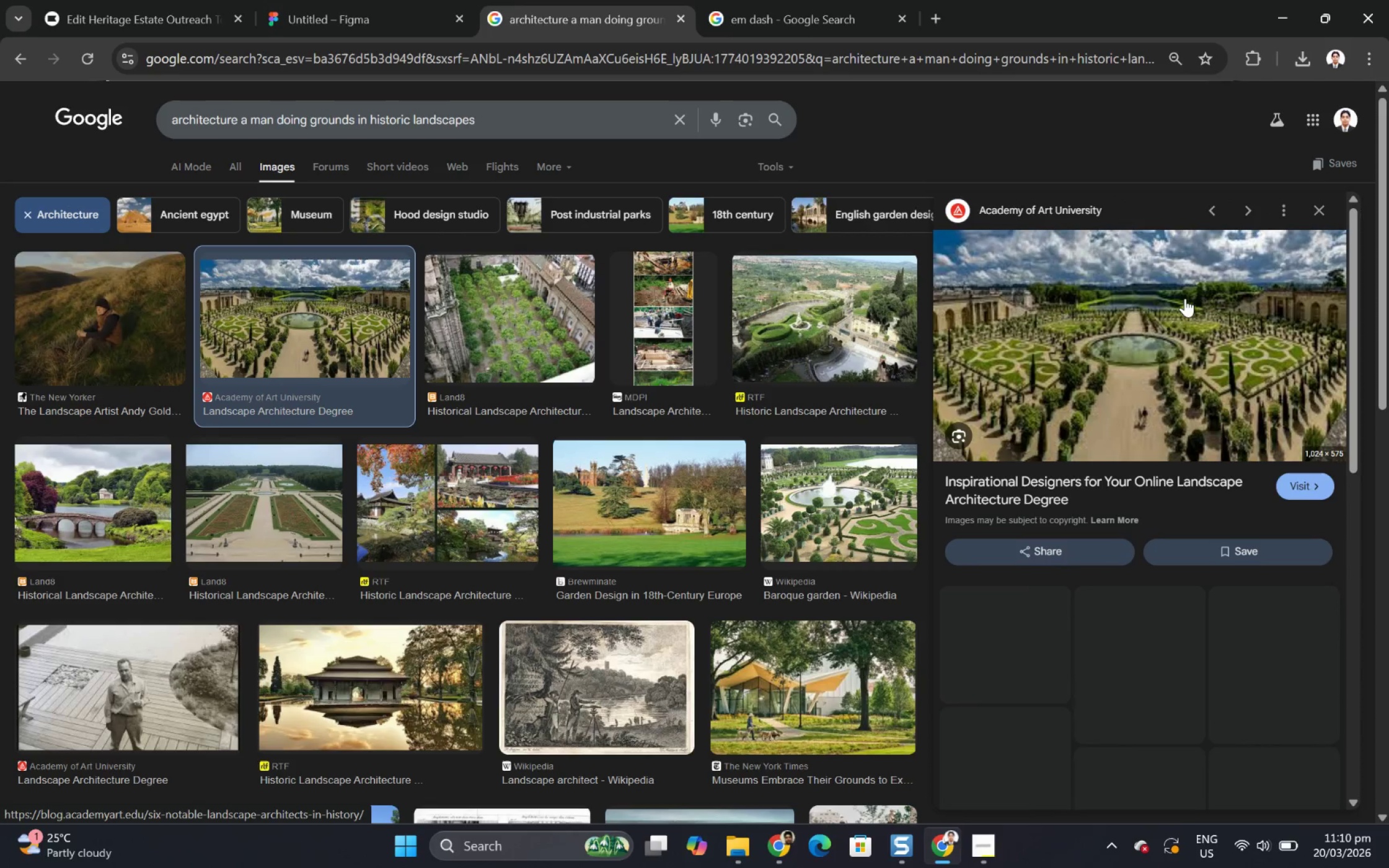 
right_click([1184, 300])
 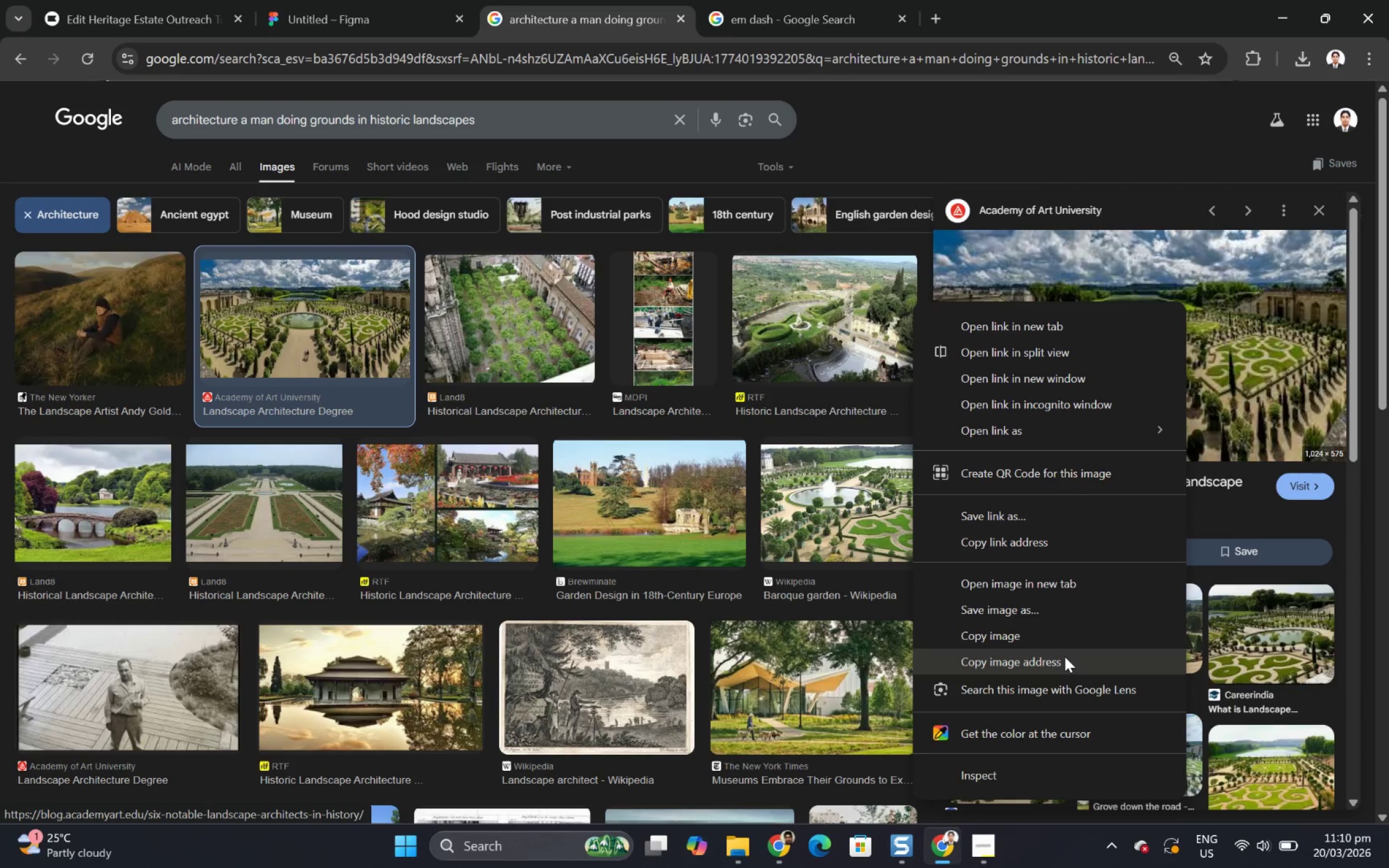 
left_click([1064, 656])
 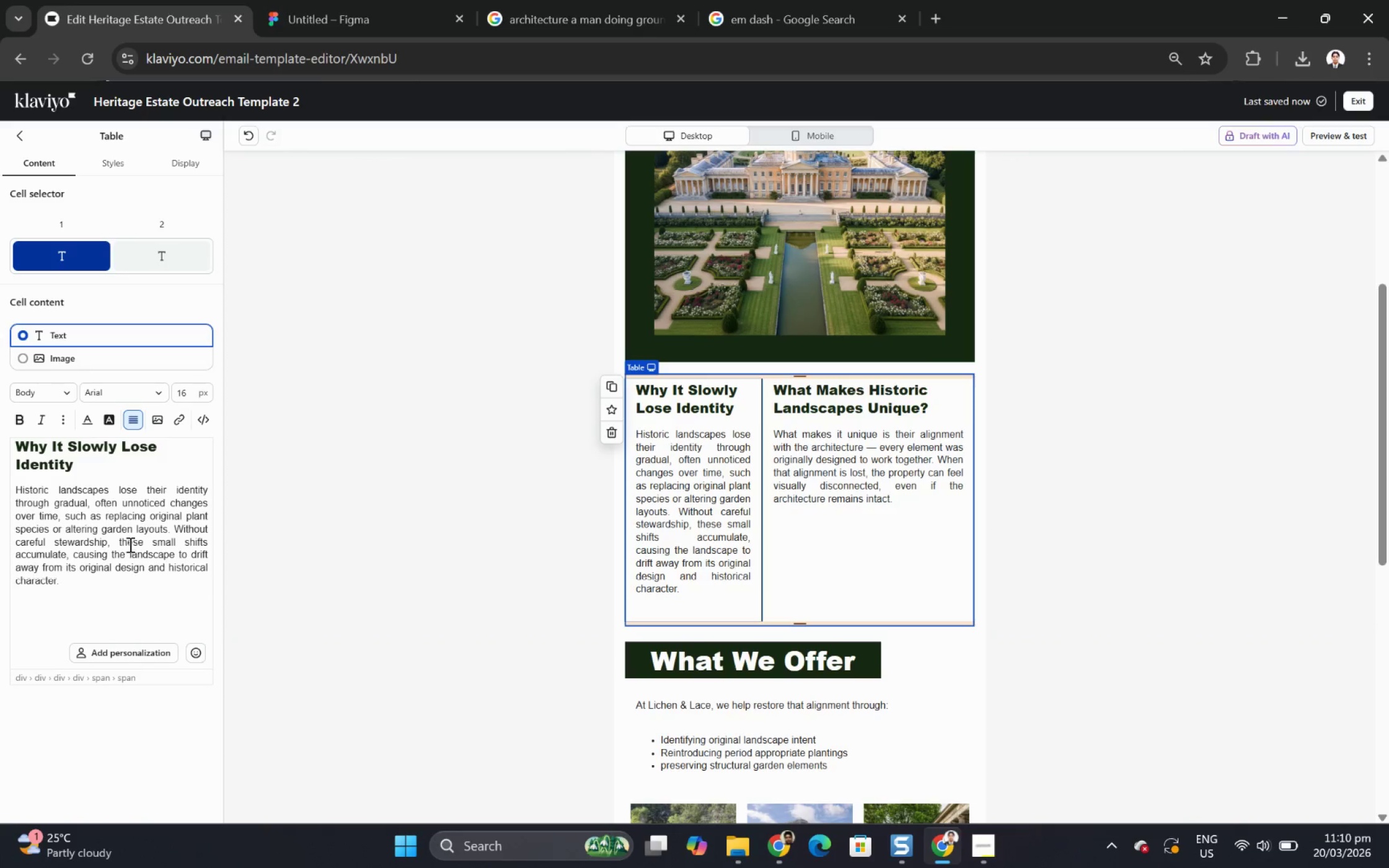 
left_click([162, 416])
 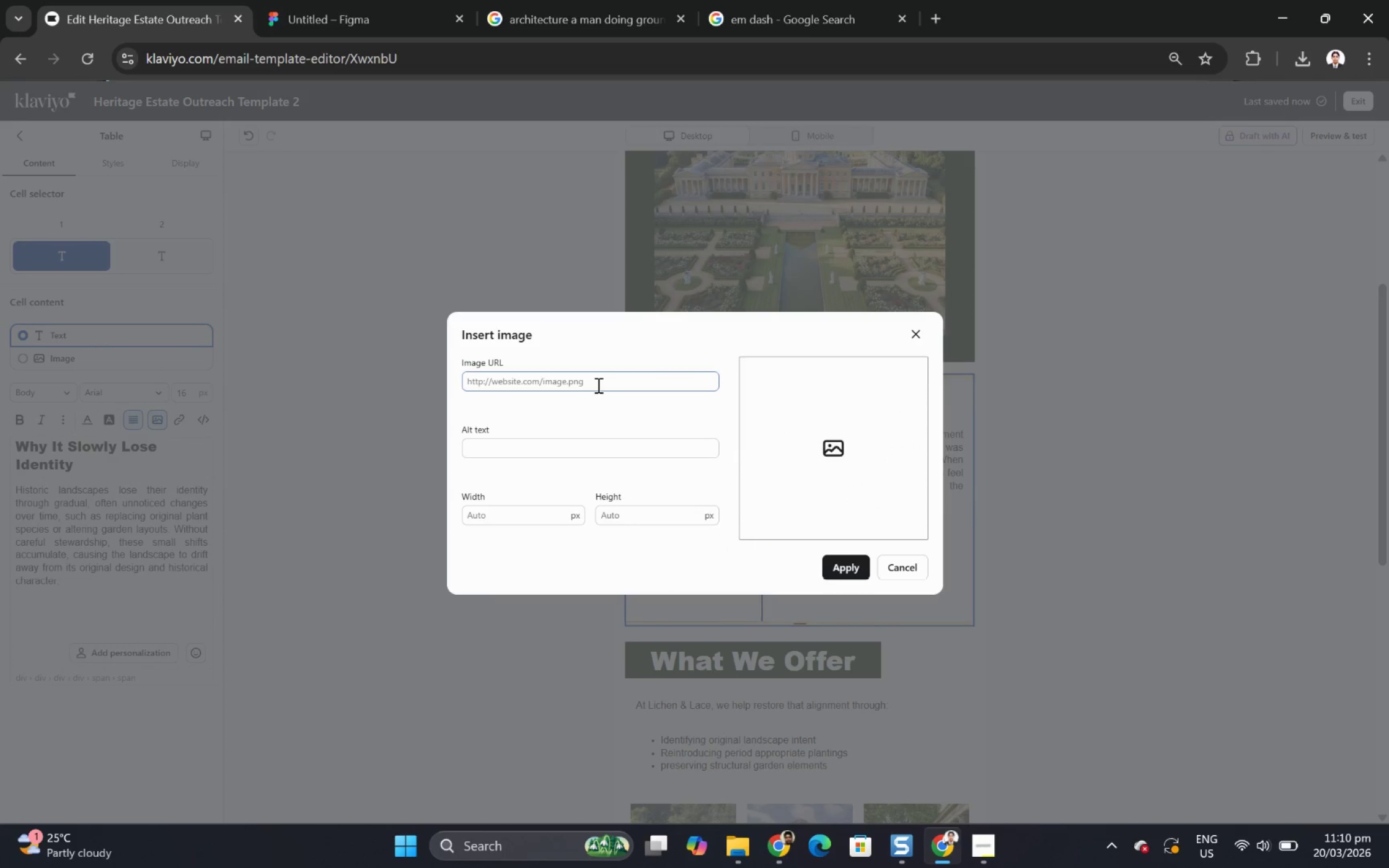 
key(Control+V)
 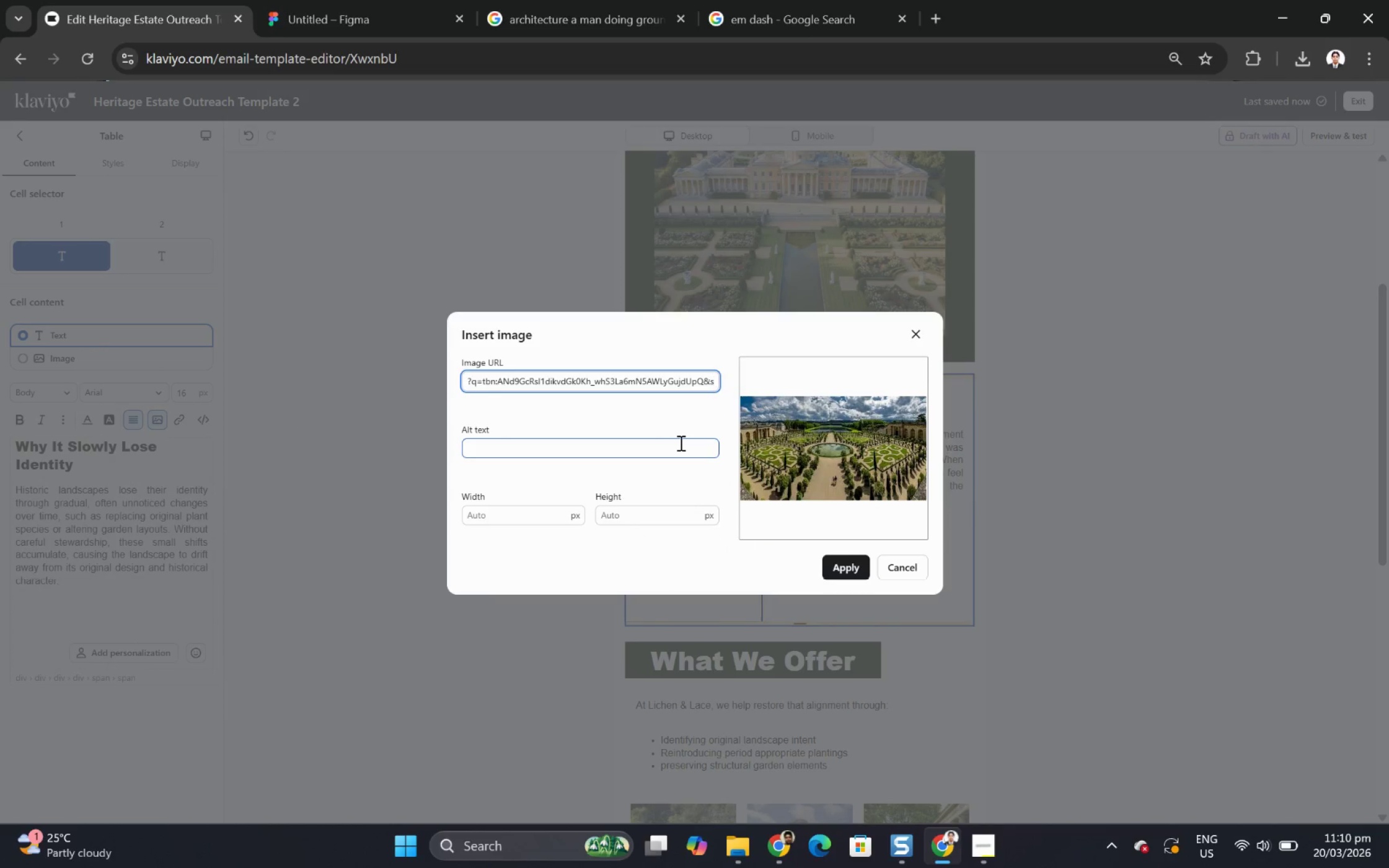 
left_click([681, 448])
 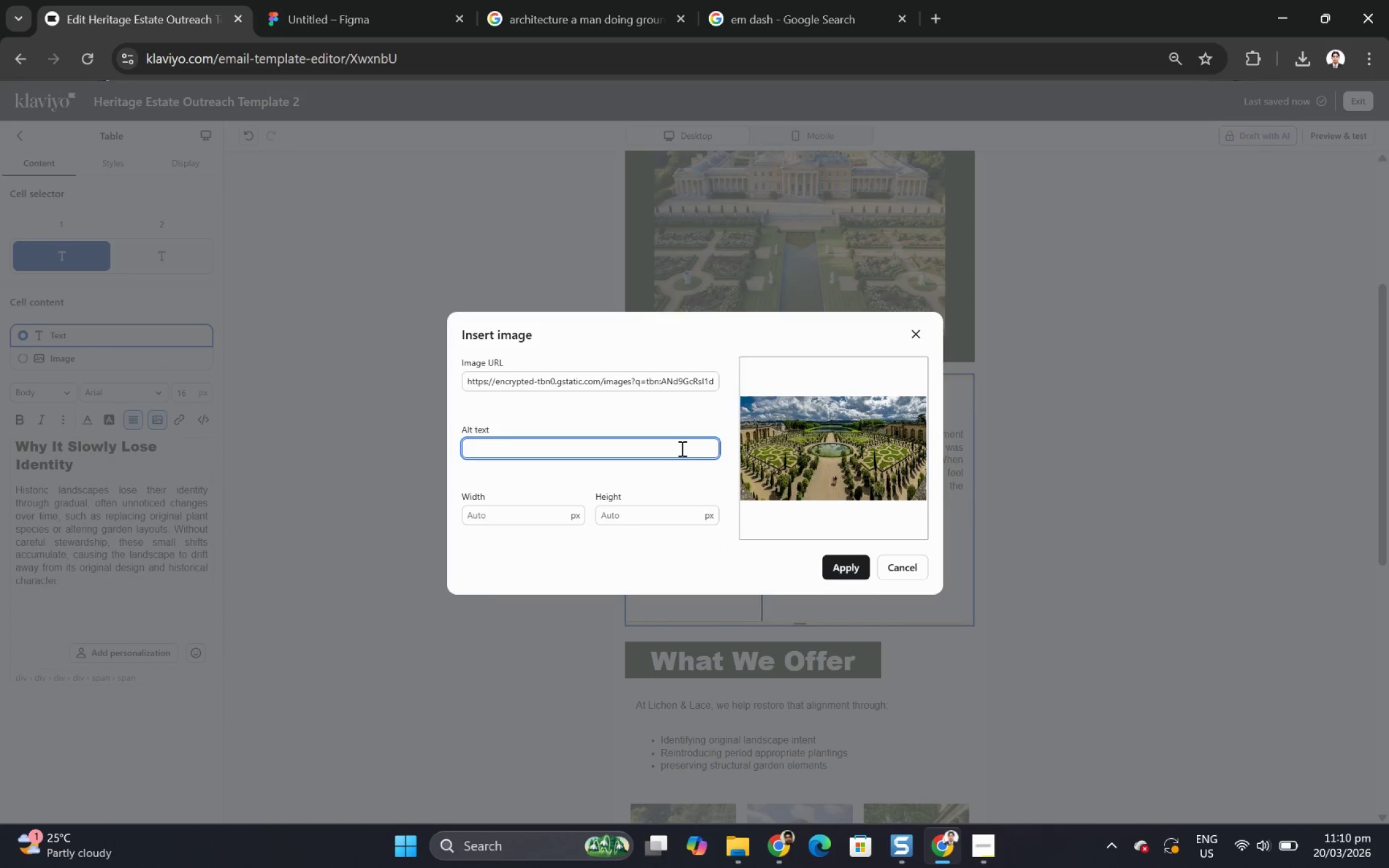 
hold_key(key=ShiftLeft, duration=0.92)
 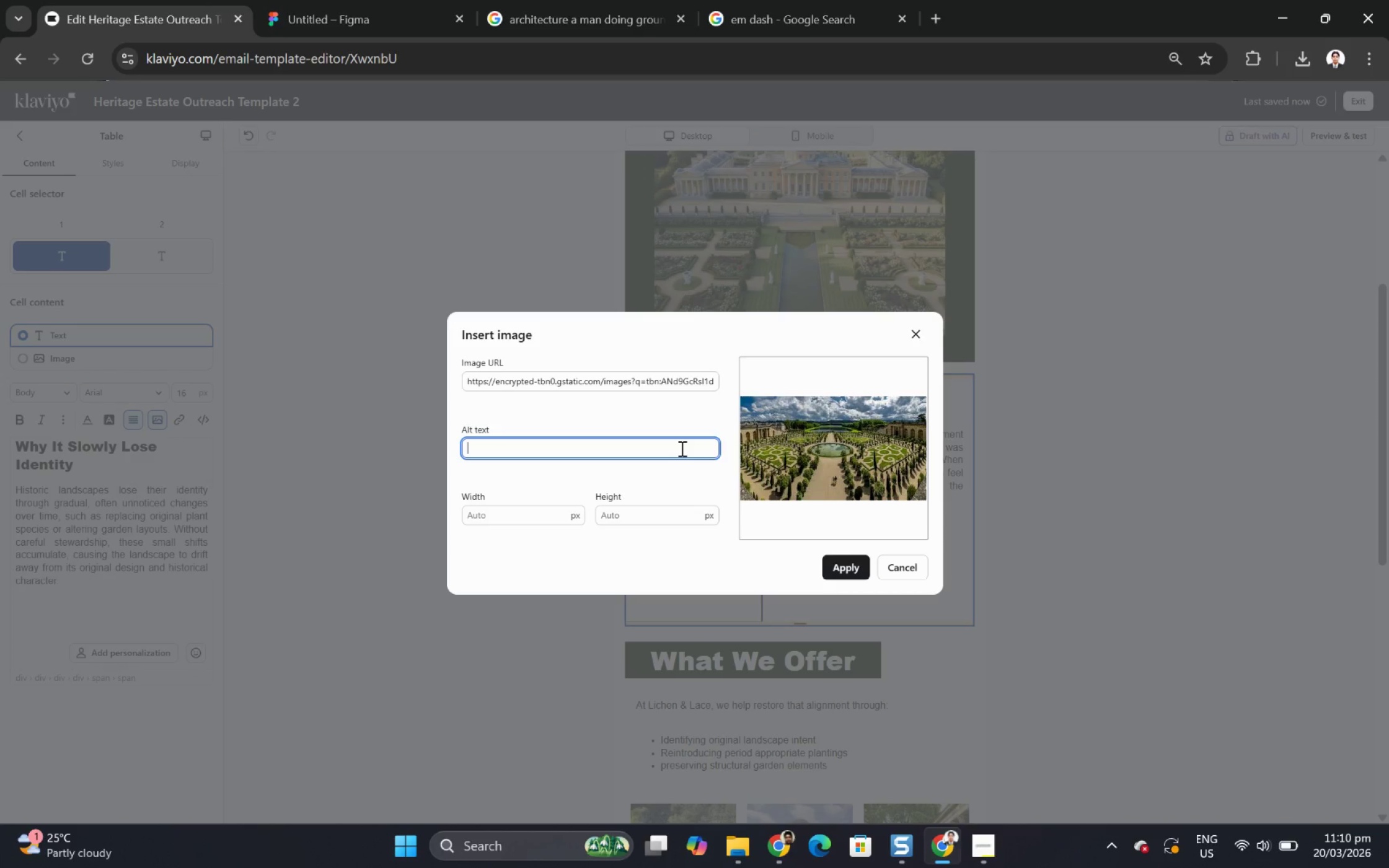 
wait(6.34)
 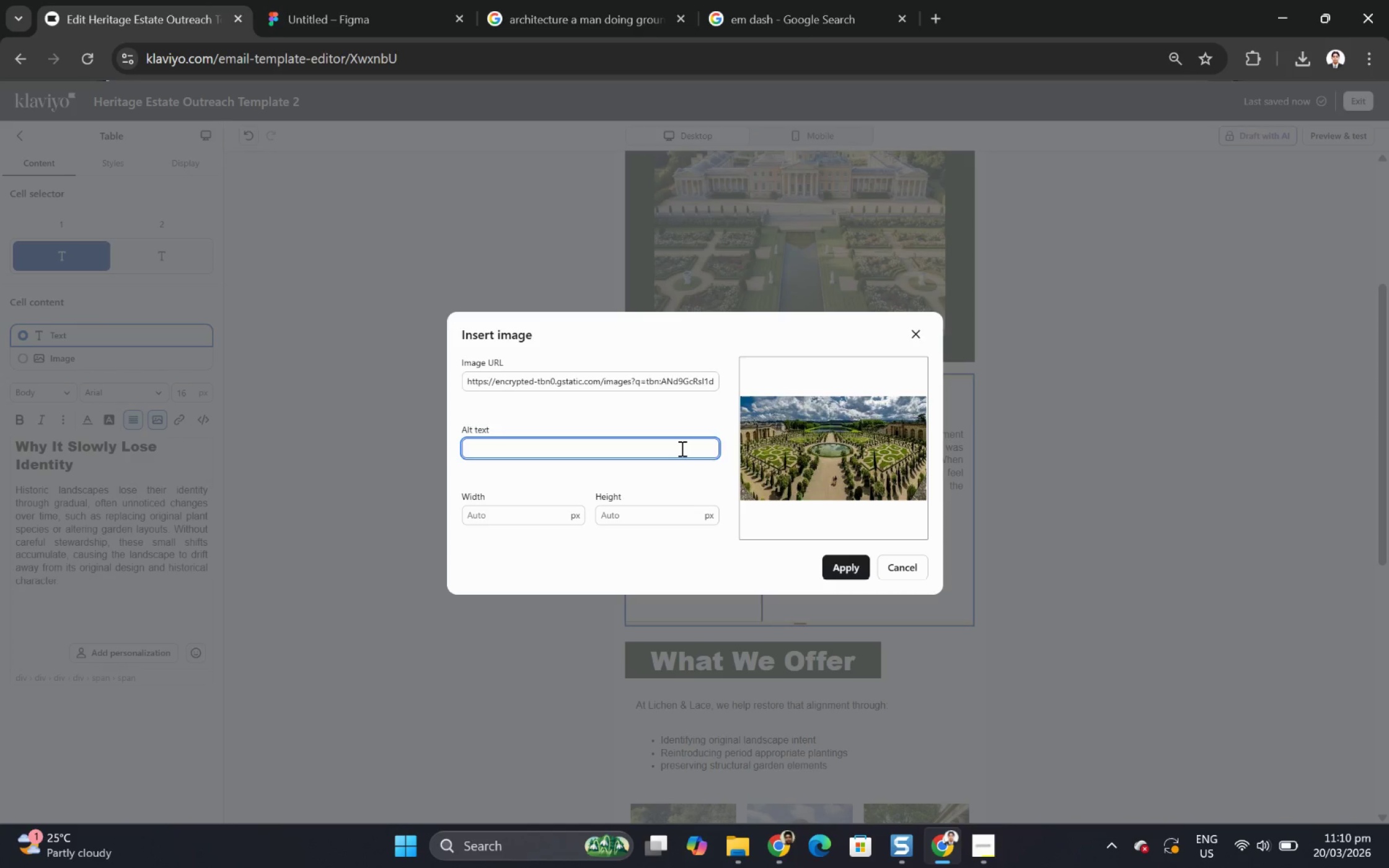 
type(historic landscape img)
 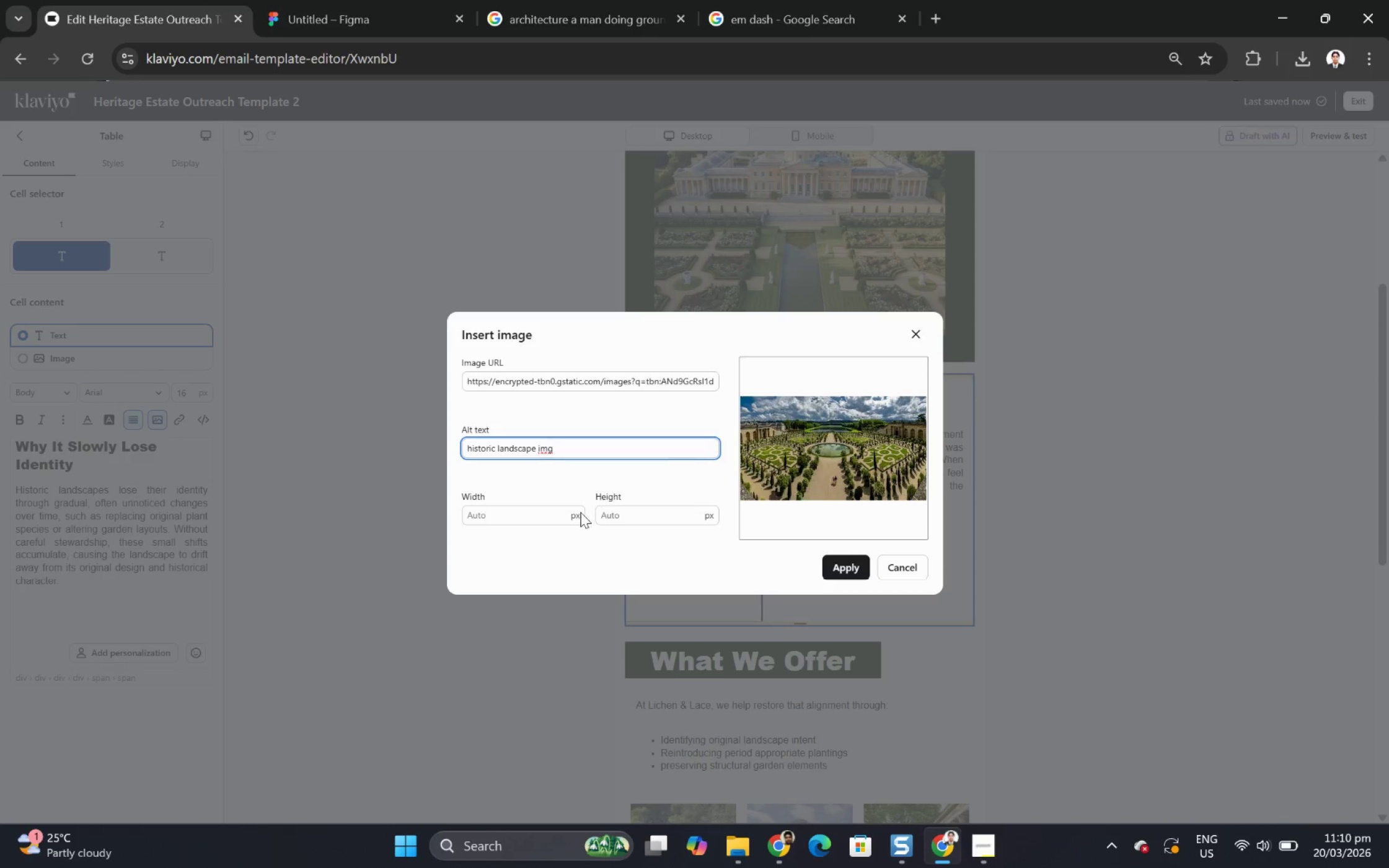 
left_click([551, 521])
 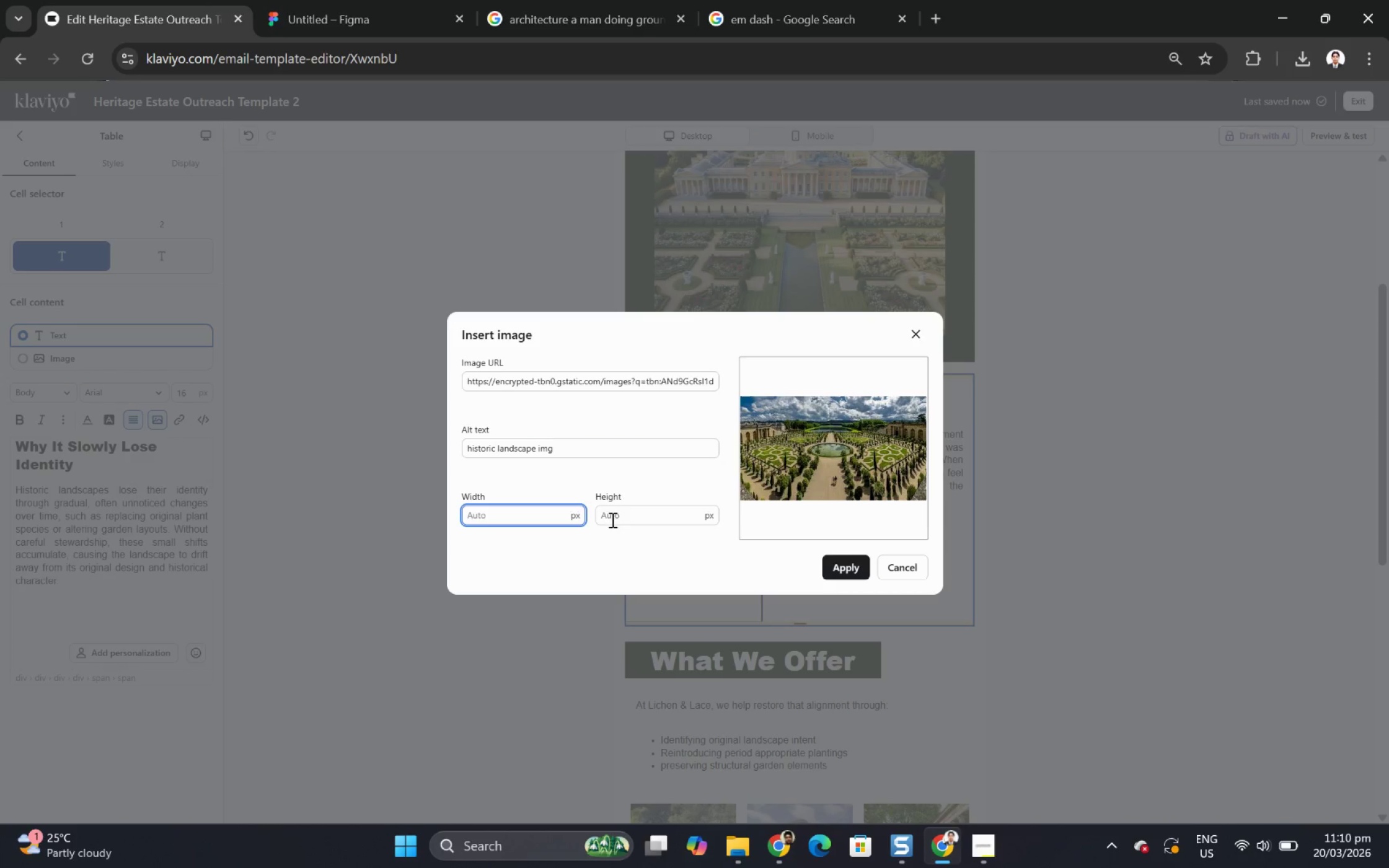 
left_click([632, 519])
 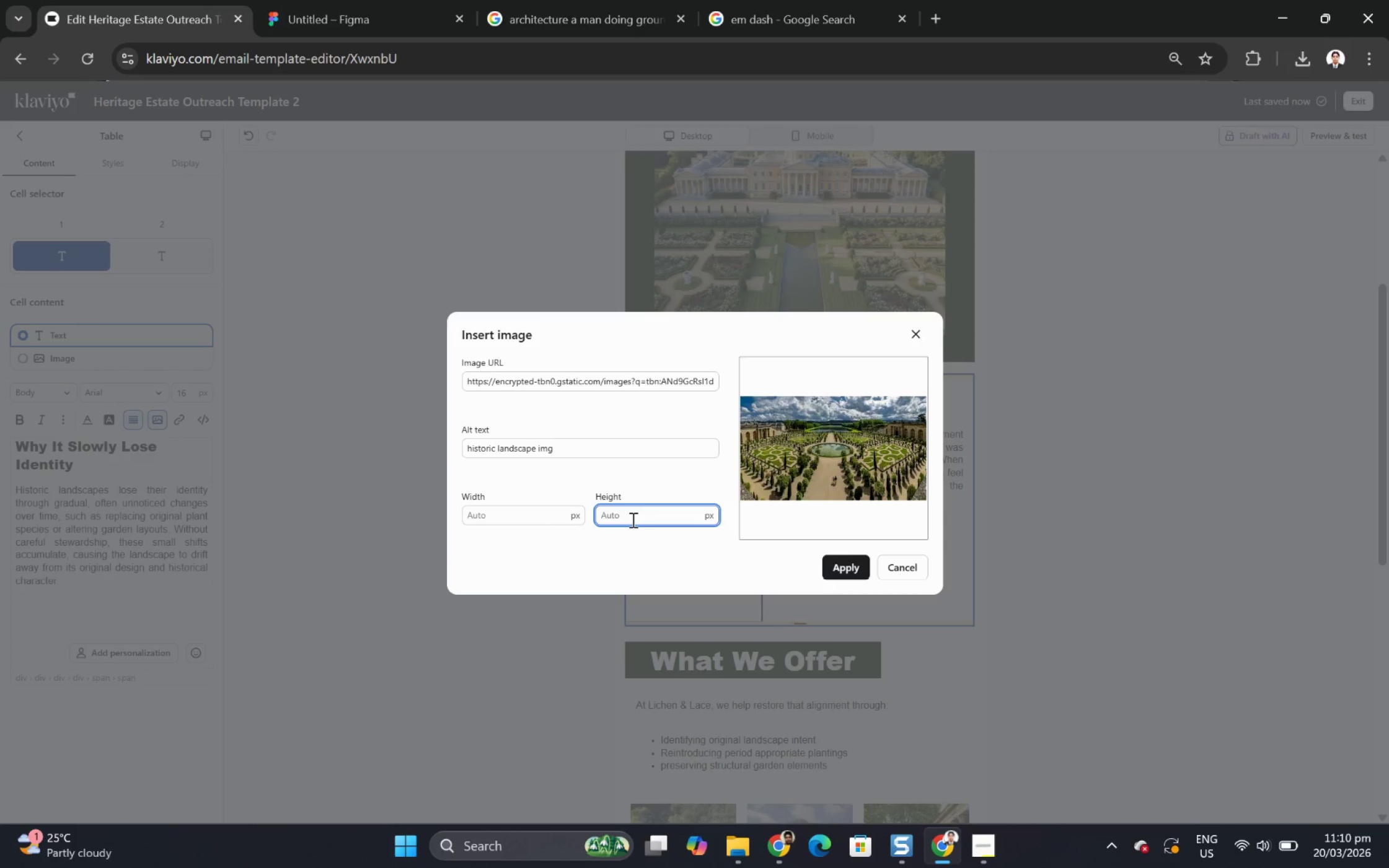 
key(Numpad3)
 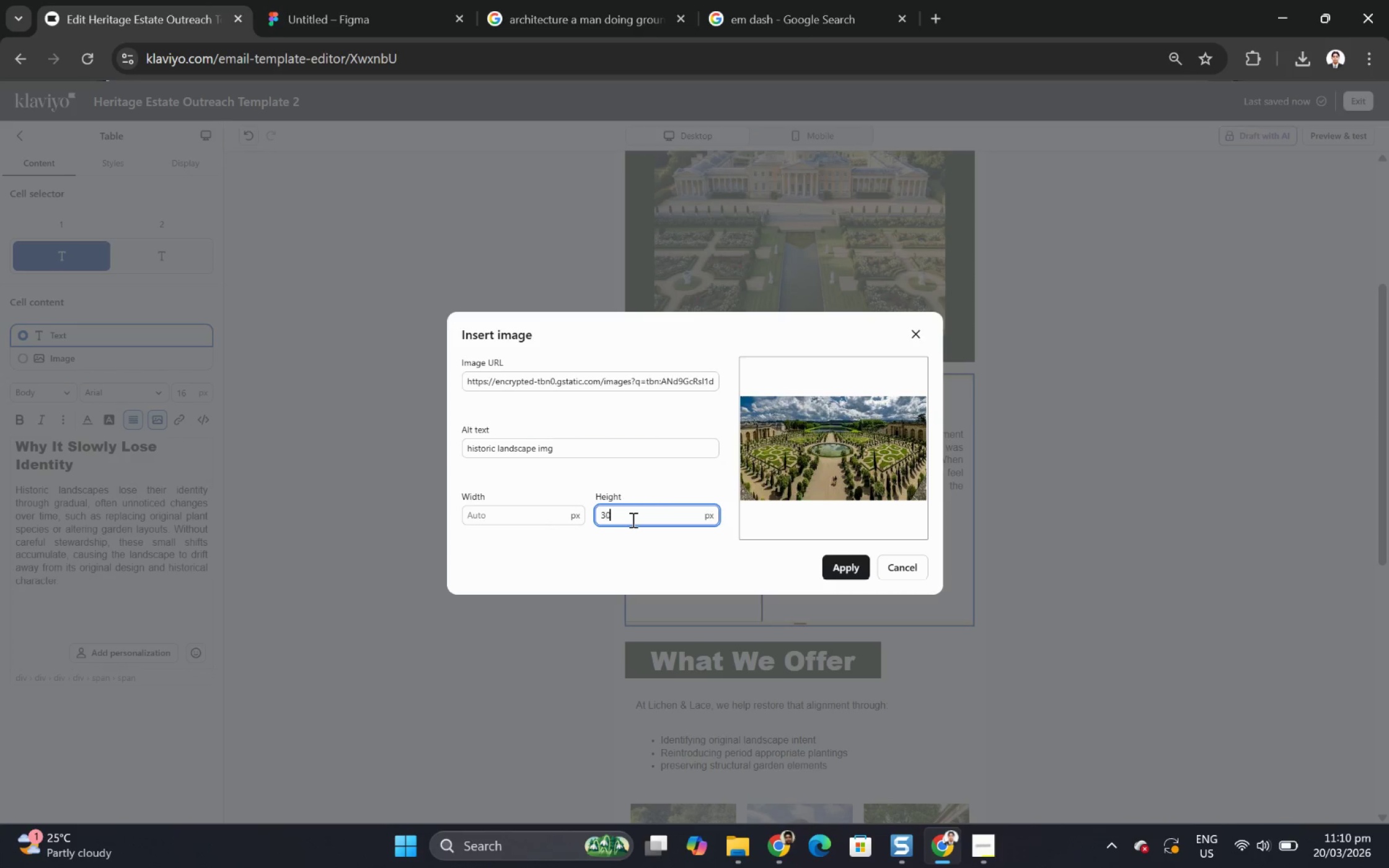 
key(Numpad0)
 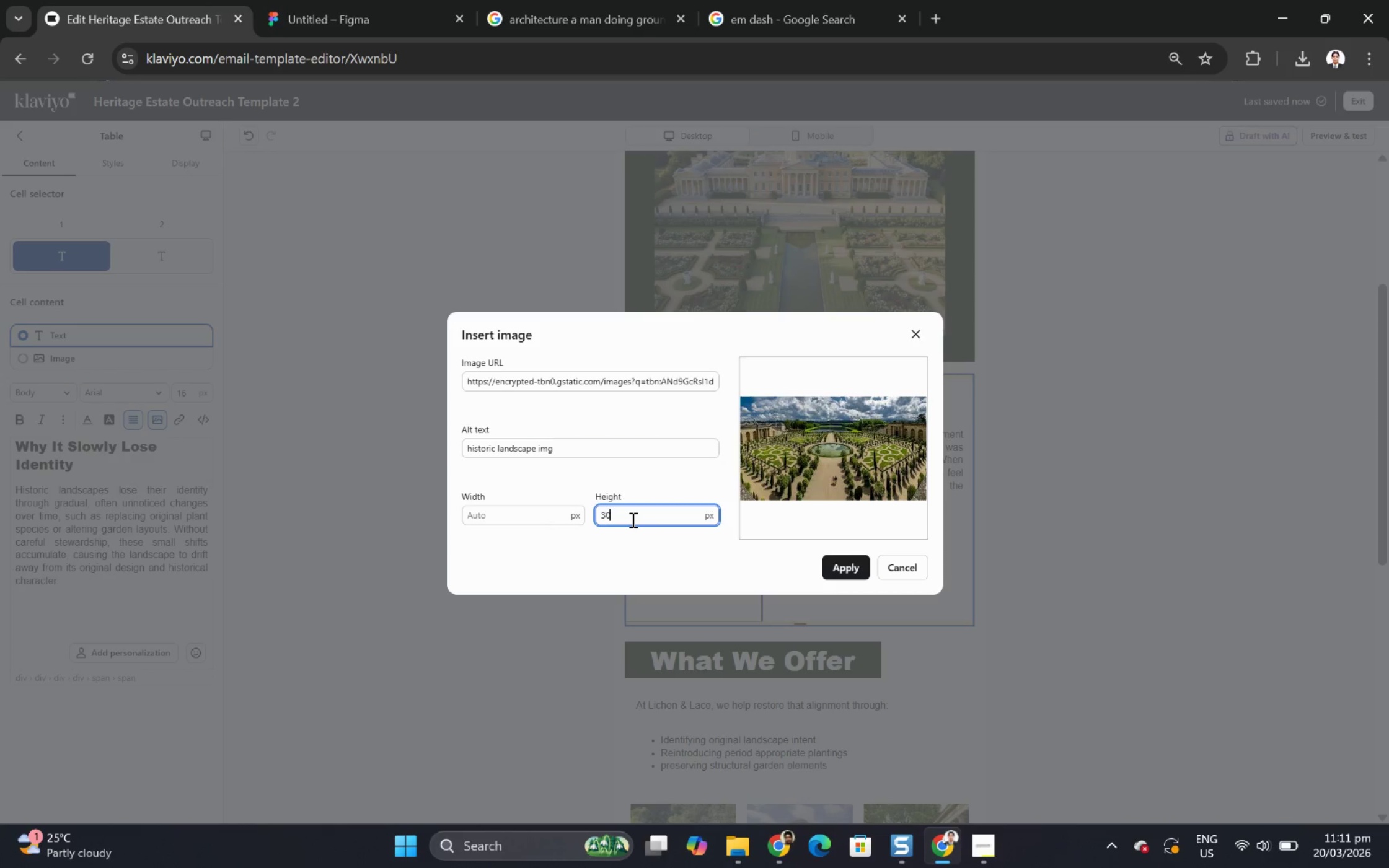 
key(Backspace)
 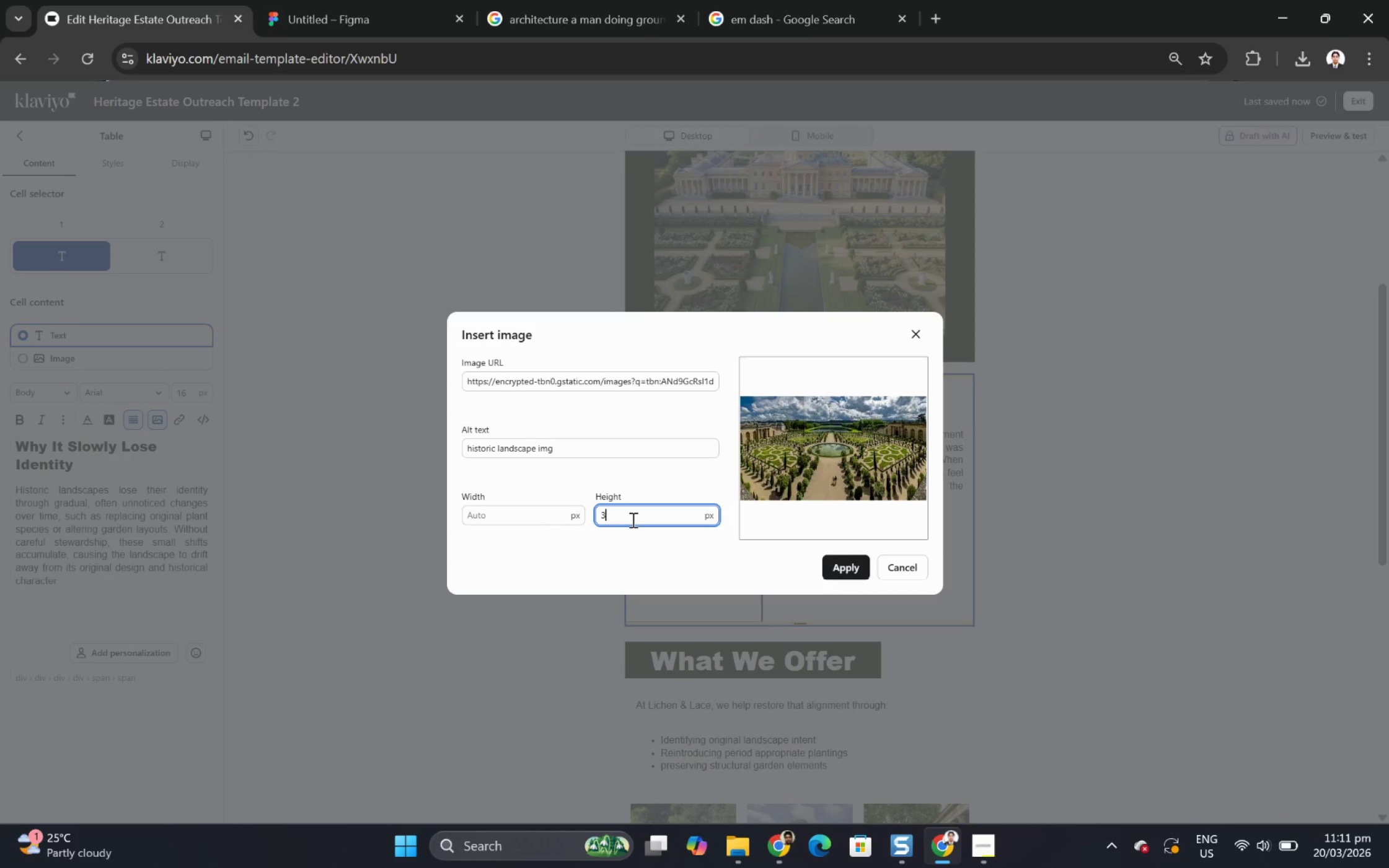 
key(Backspace)
 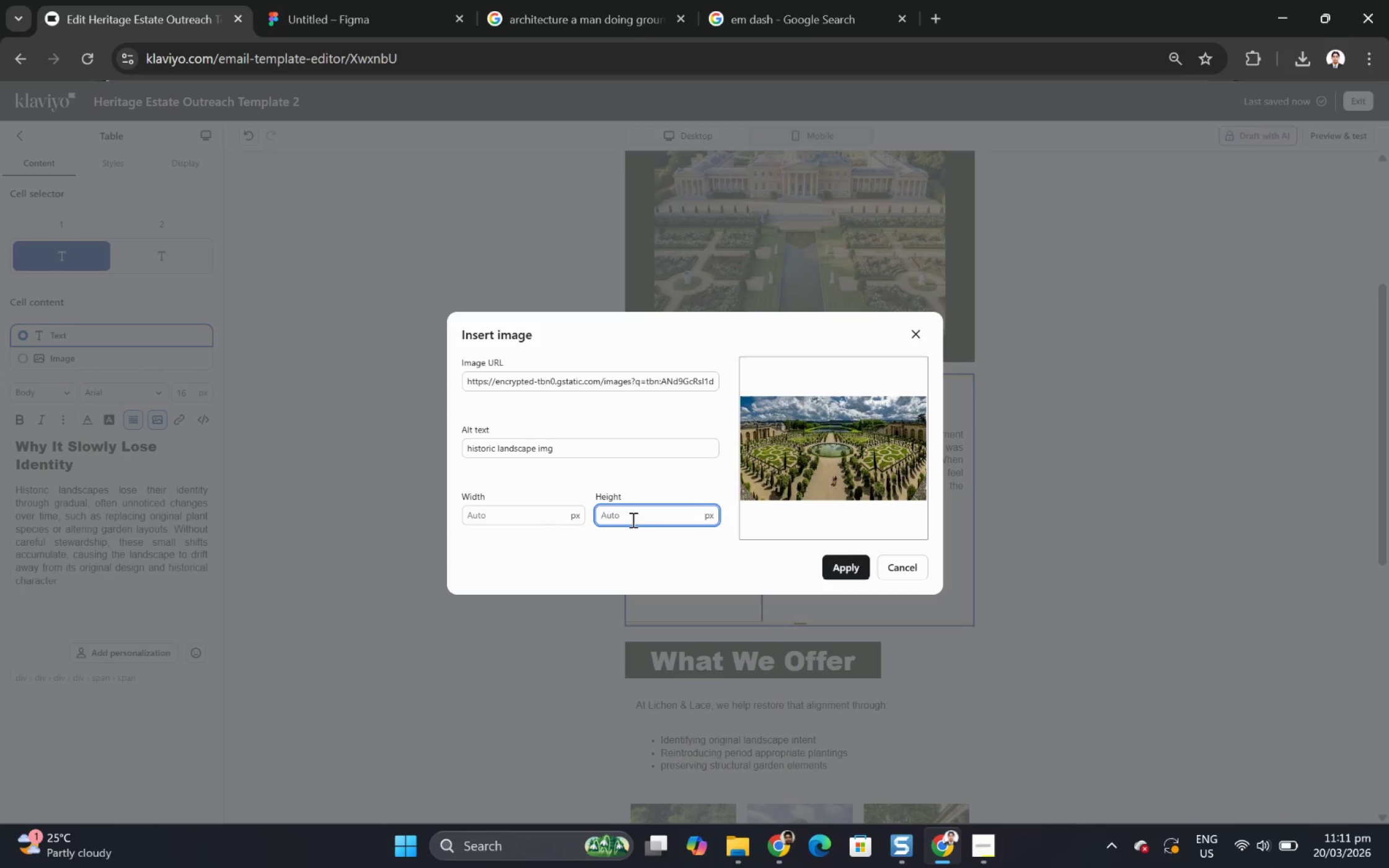 
key(Numpad5)
 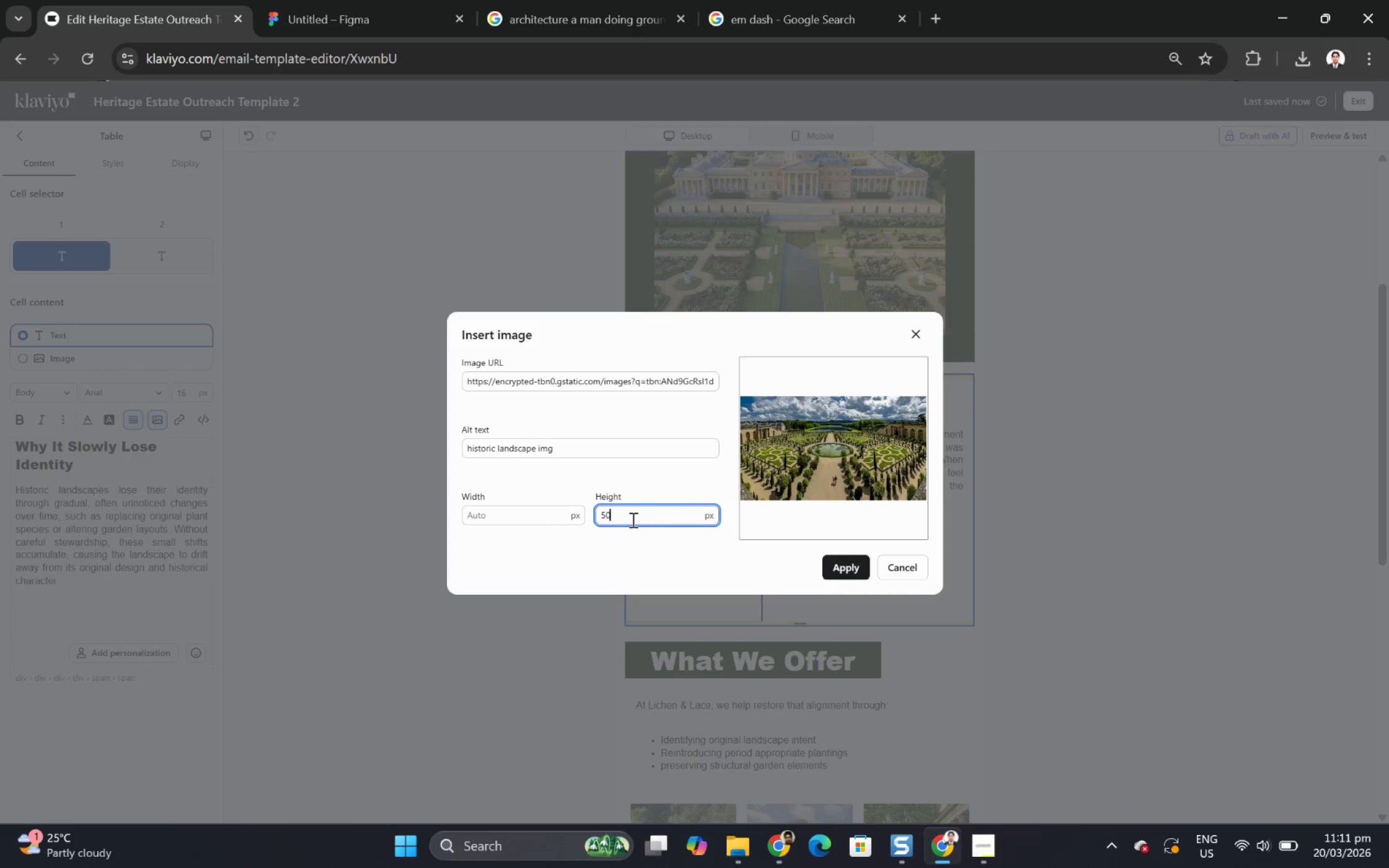 
key(Numpad0)
 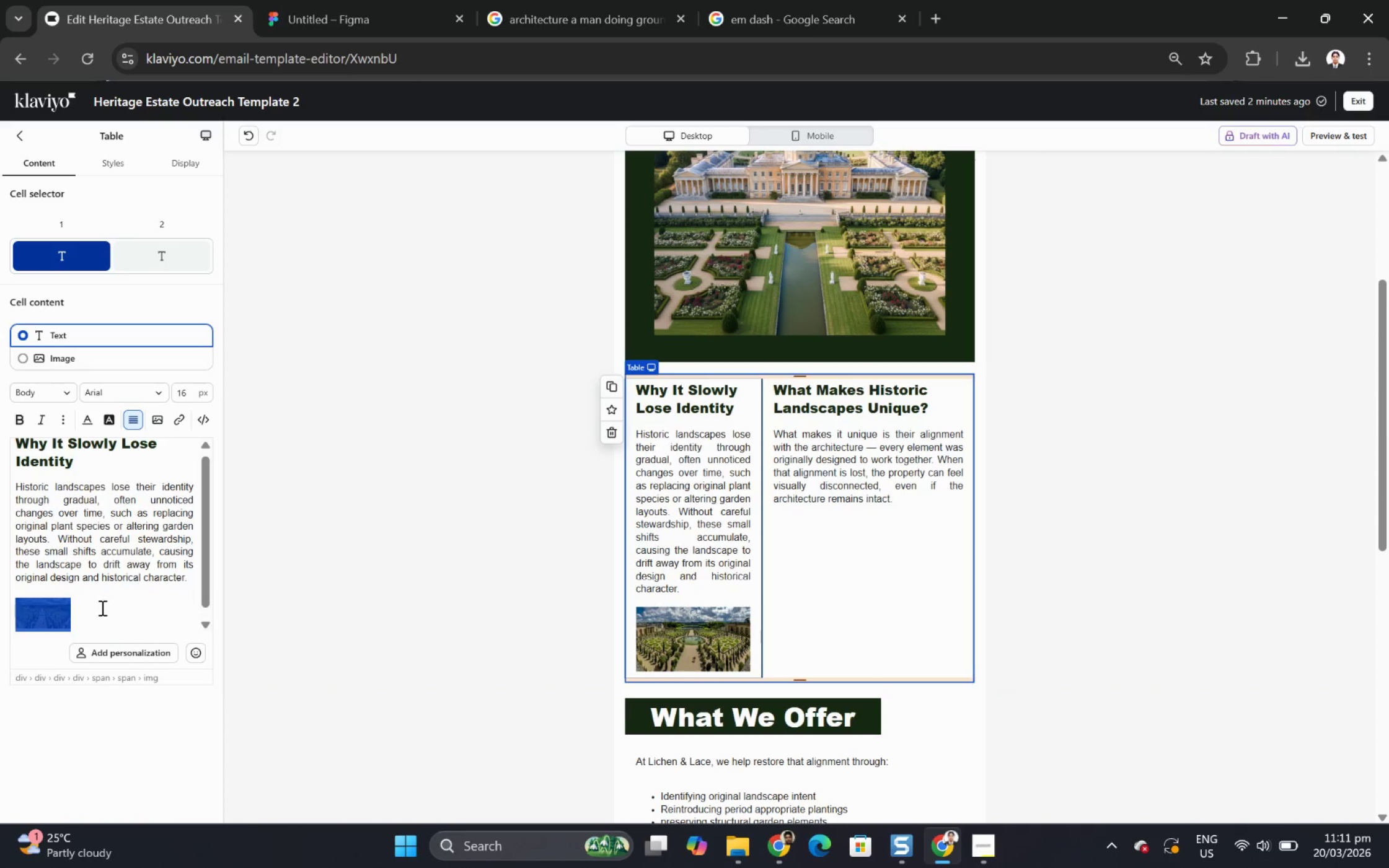 
wait(5.94)
 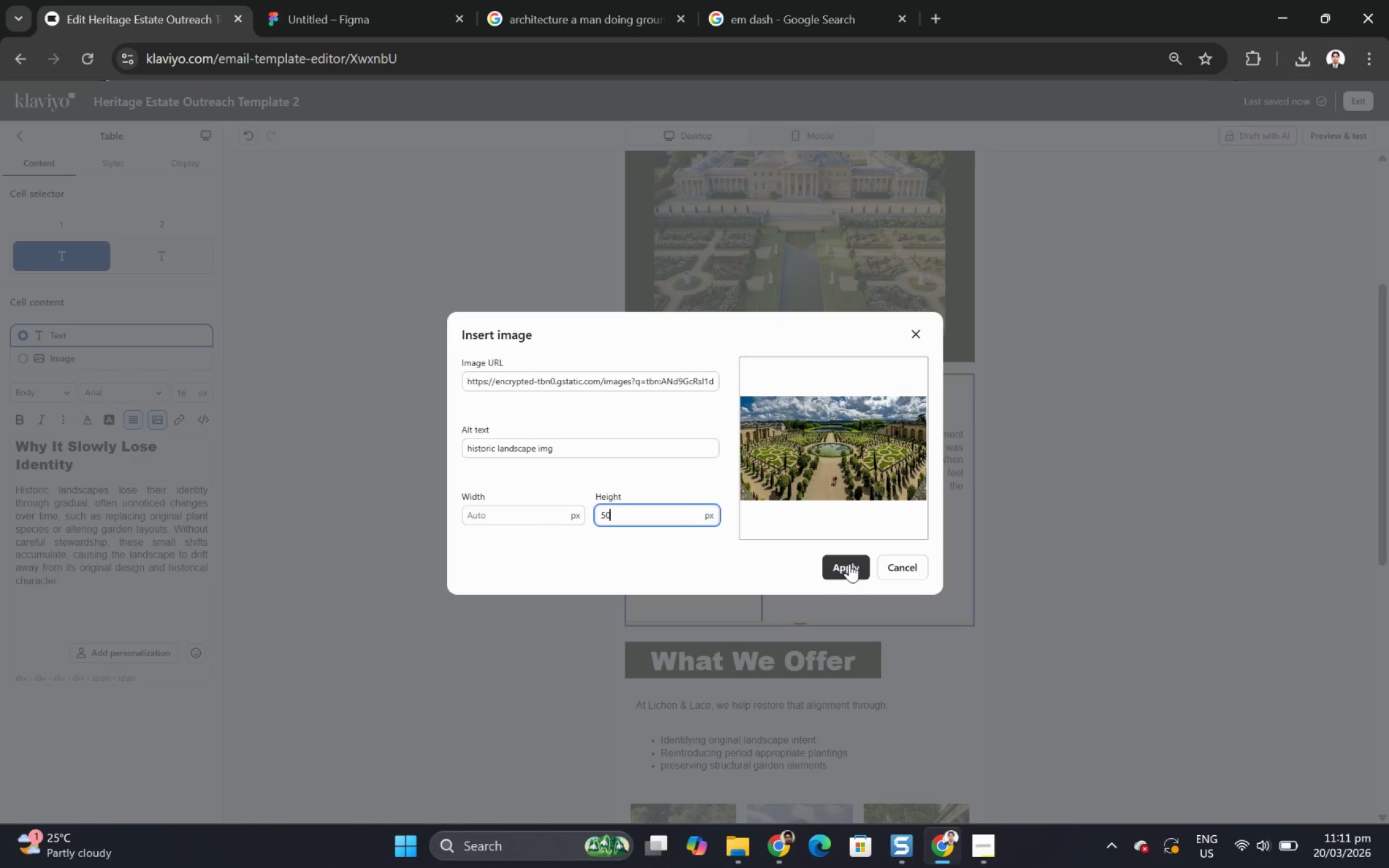 
hold_key(key=ControlLeft, duration=1.5)
 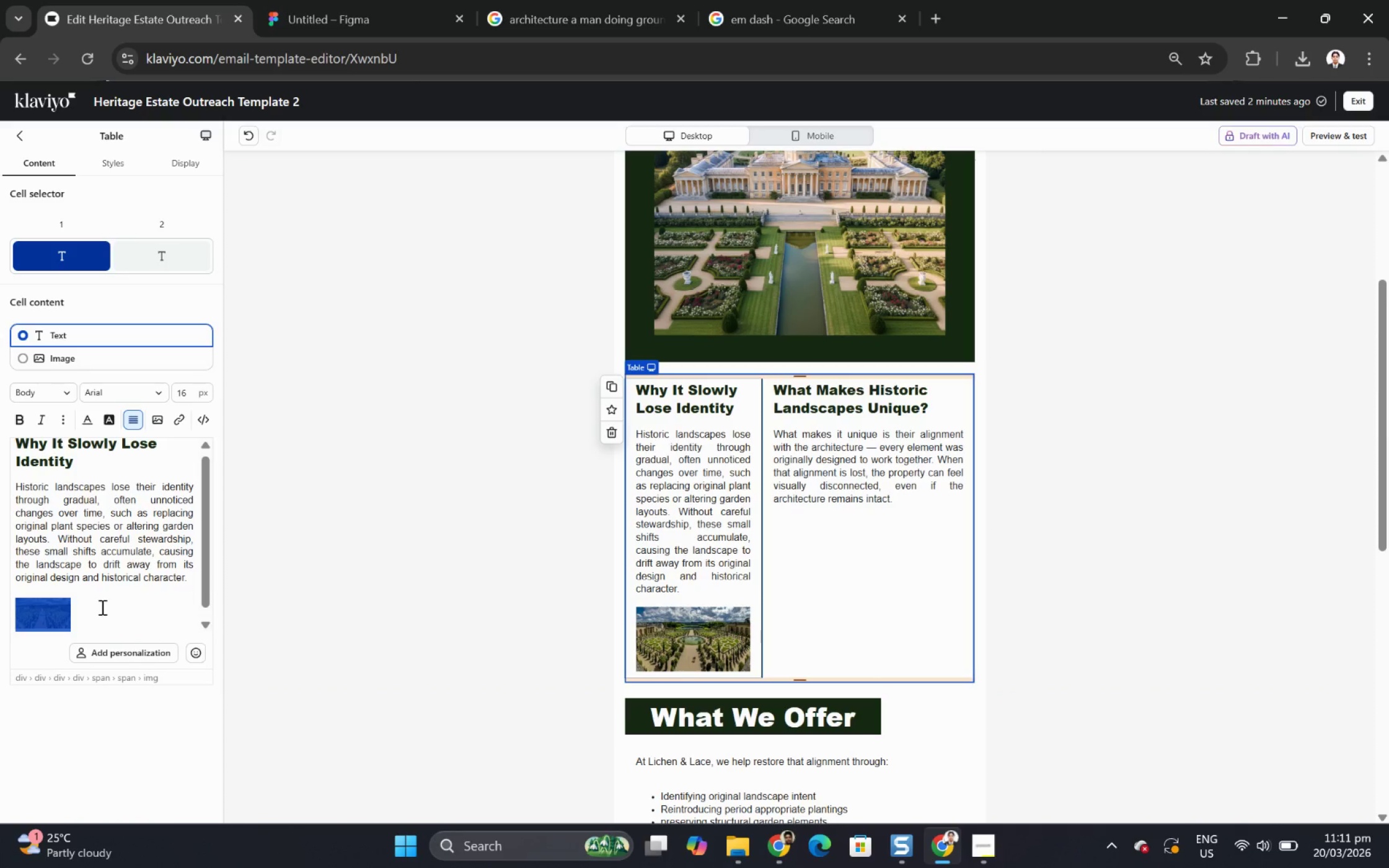 
hold_key(key=ControlLeft, duration=1.52)
 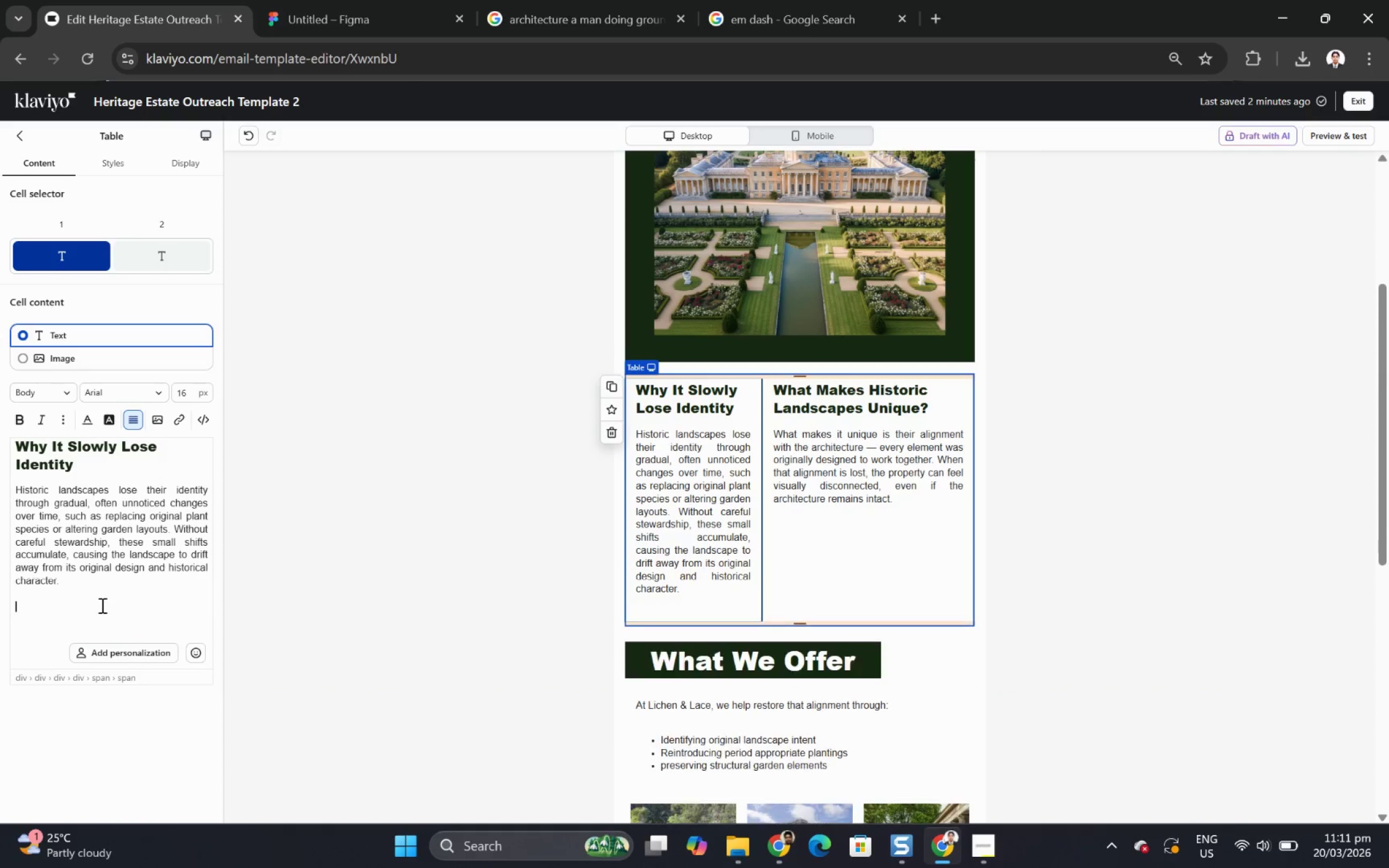 
key(Control+X)
 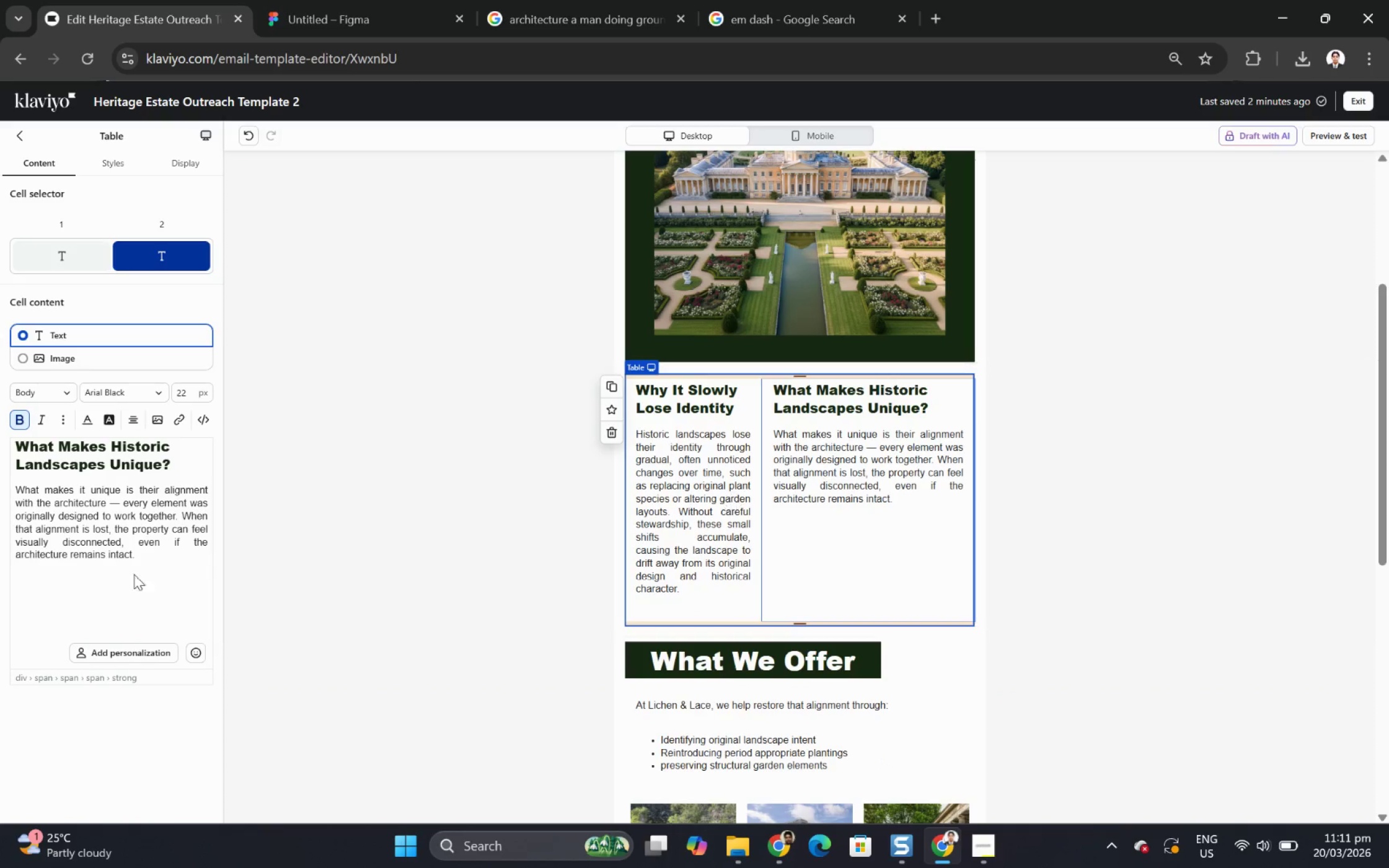 
left_click([146, 558])
 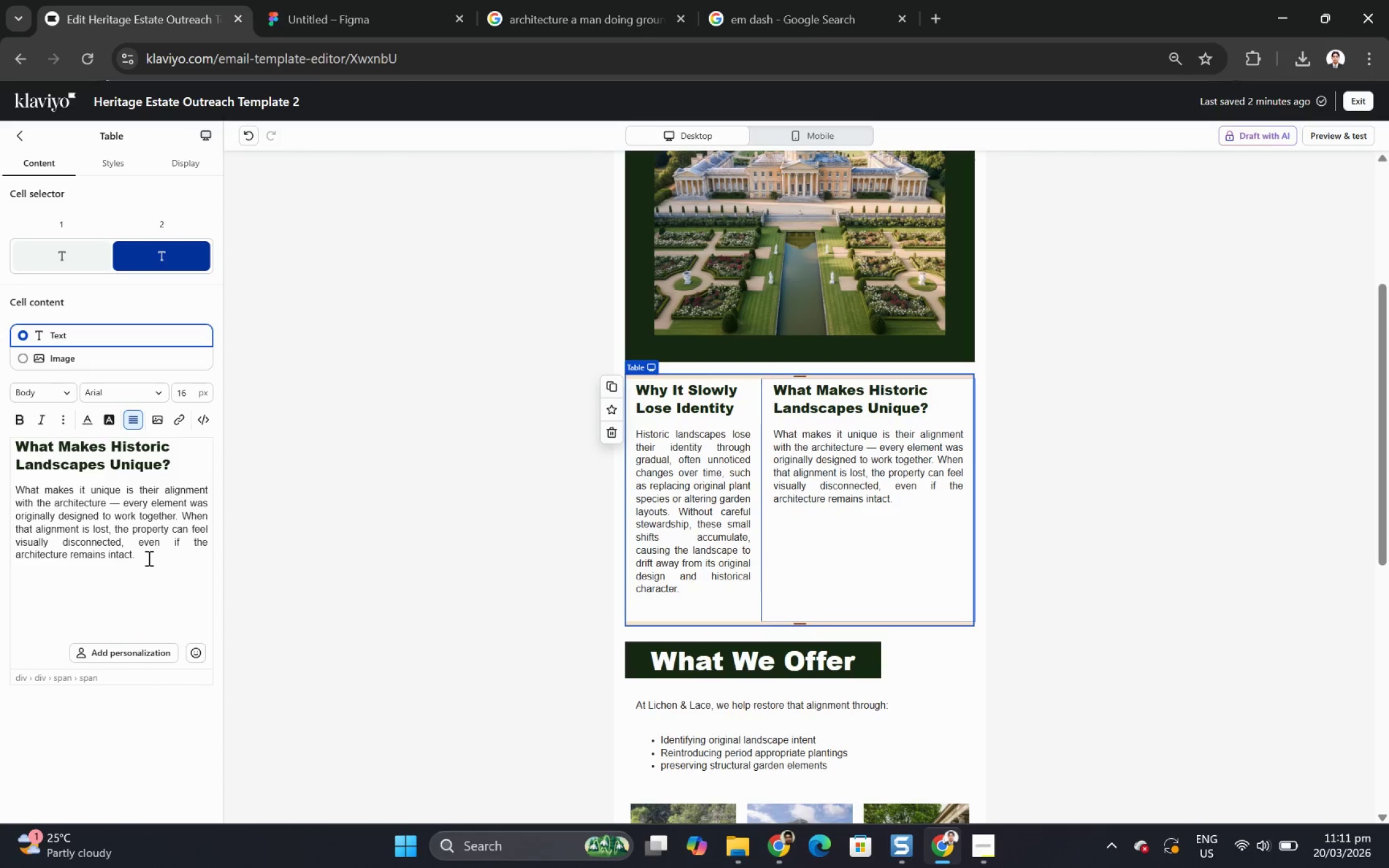 
key(Enter)
 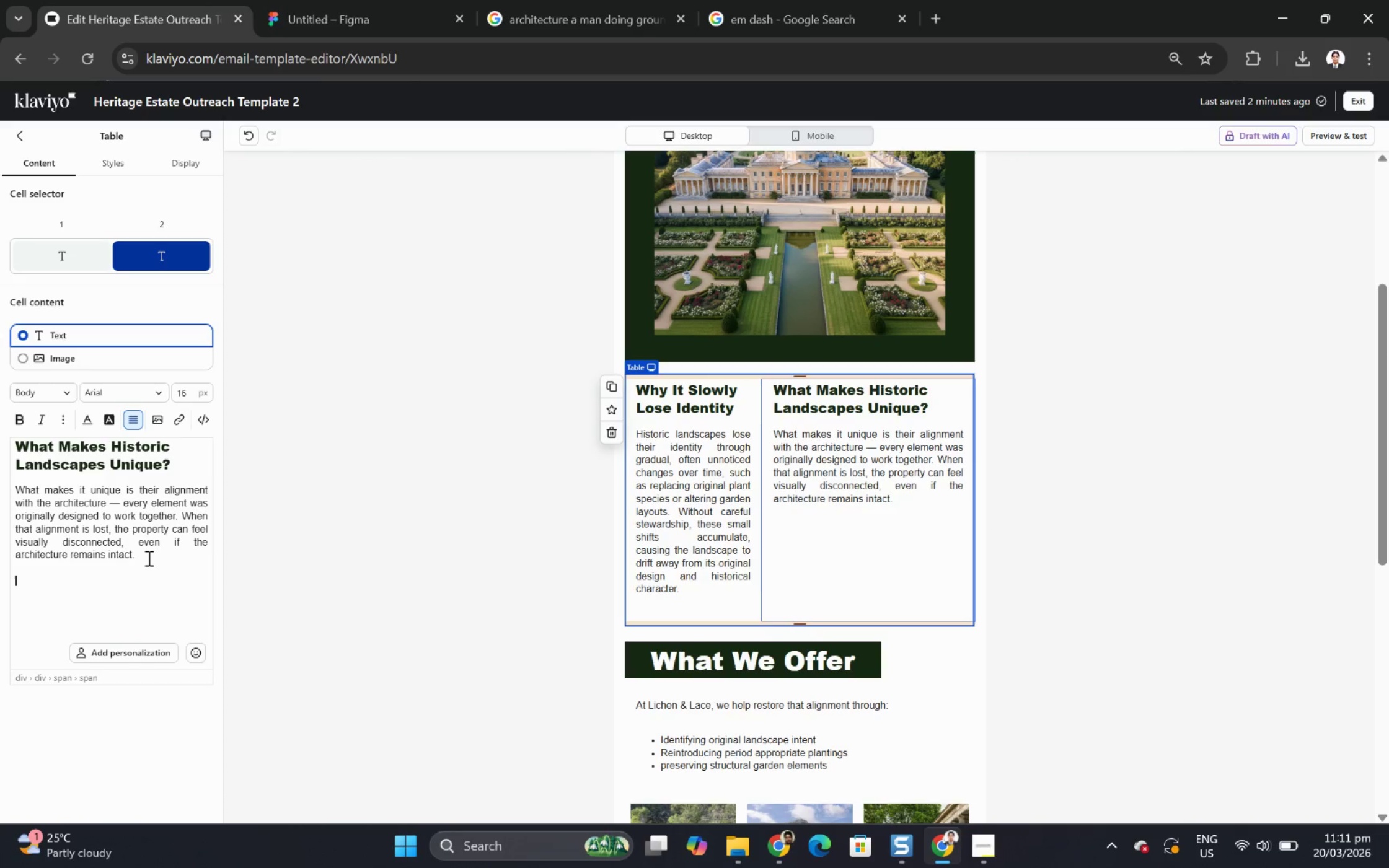 
key(Enter)
 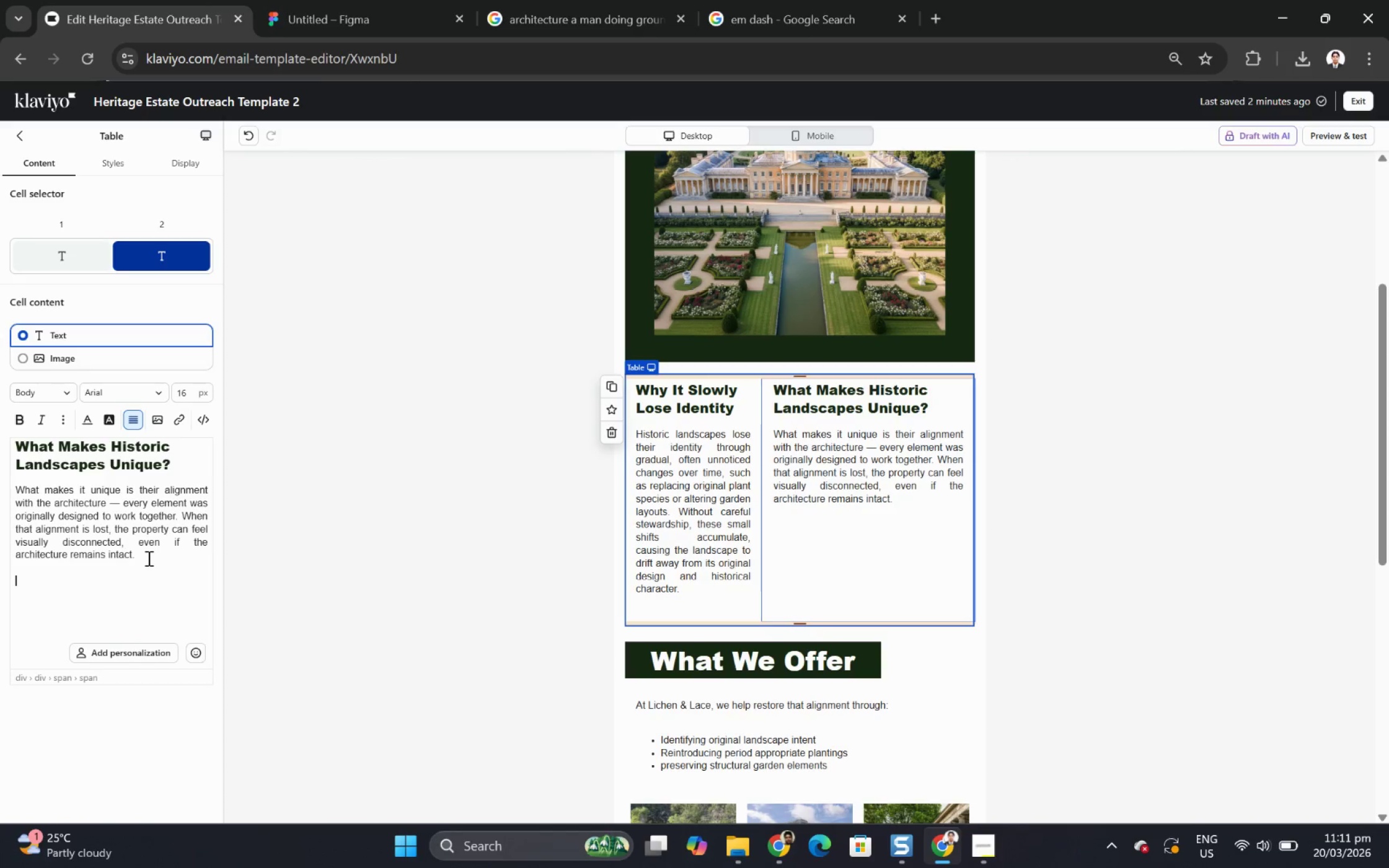 
key(Control+ControlLeft)
 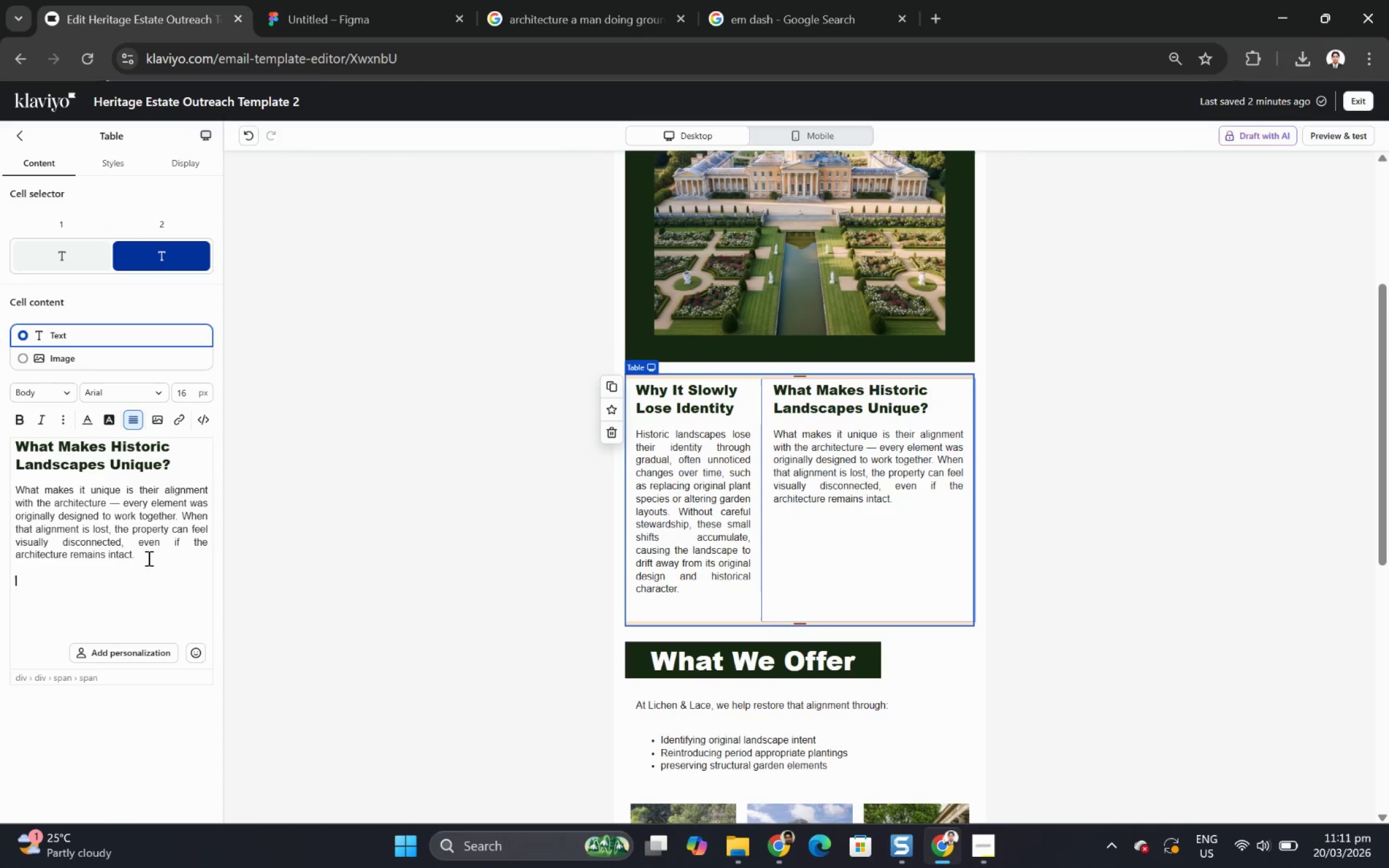 
key(Control+V)
 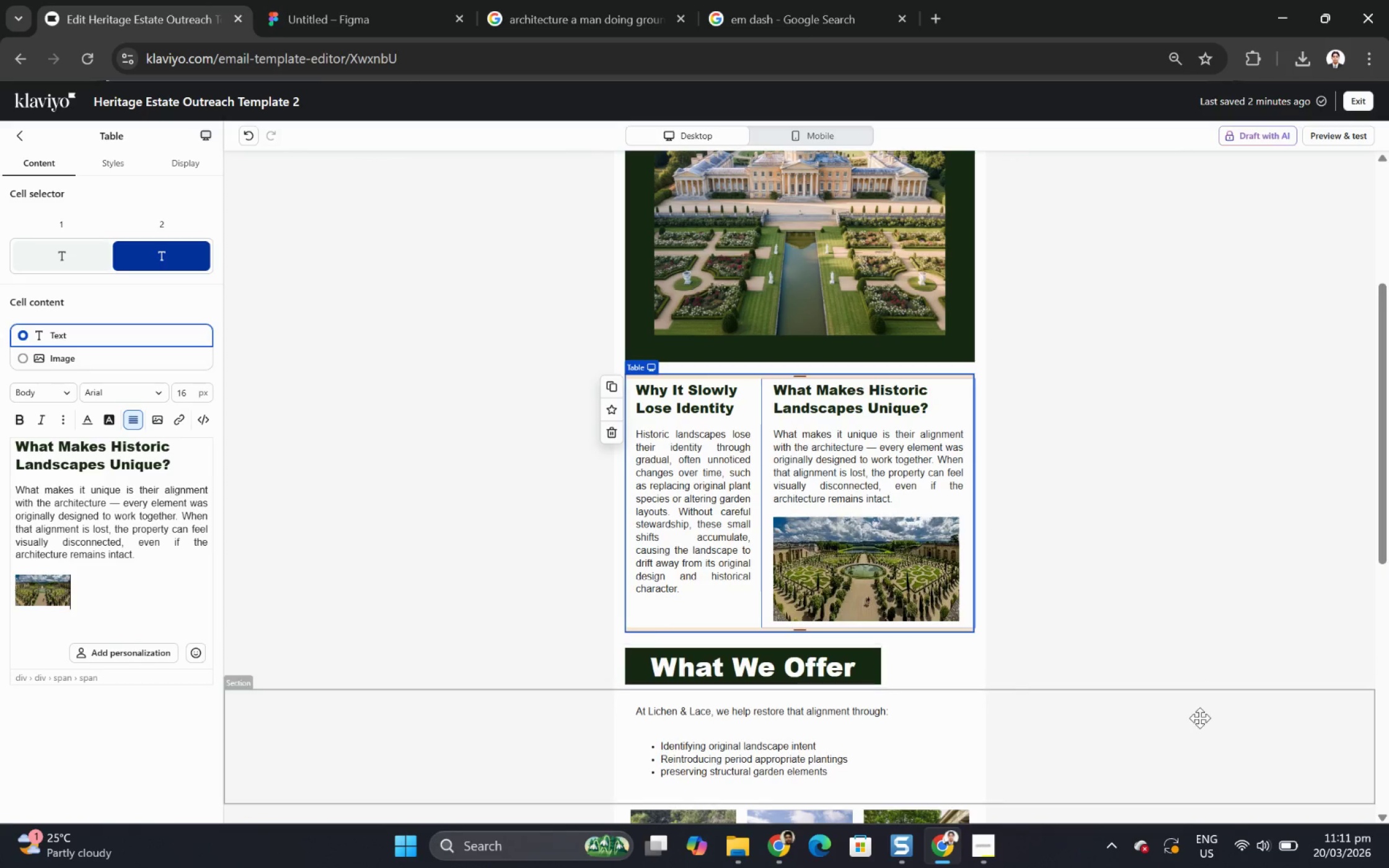 
left_click([1142, 723])
 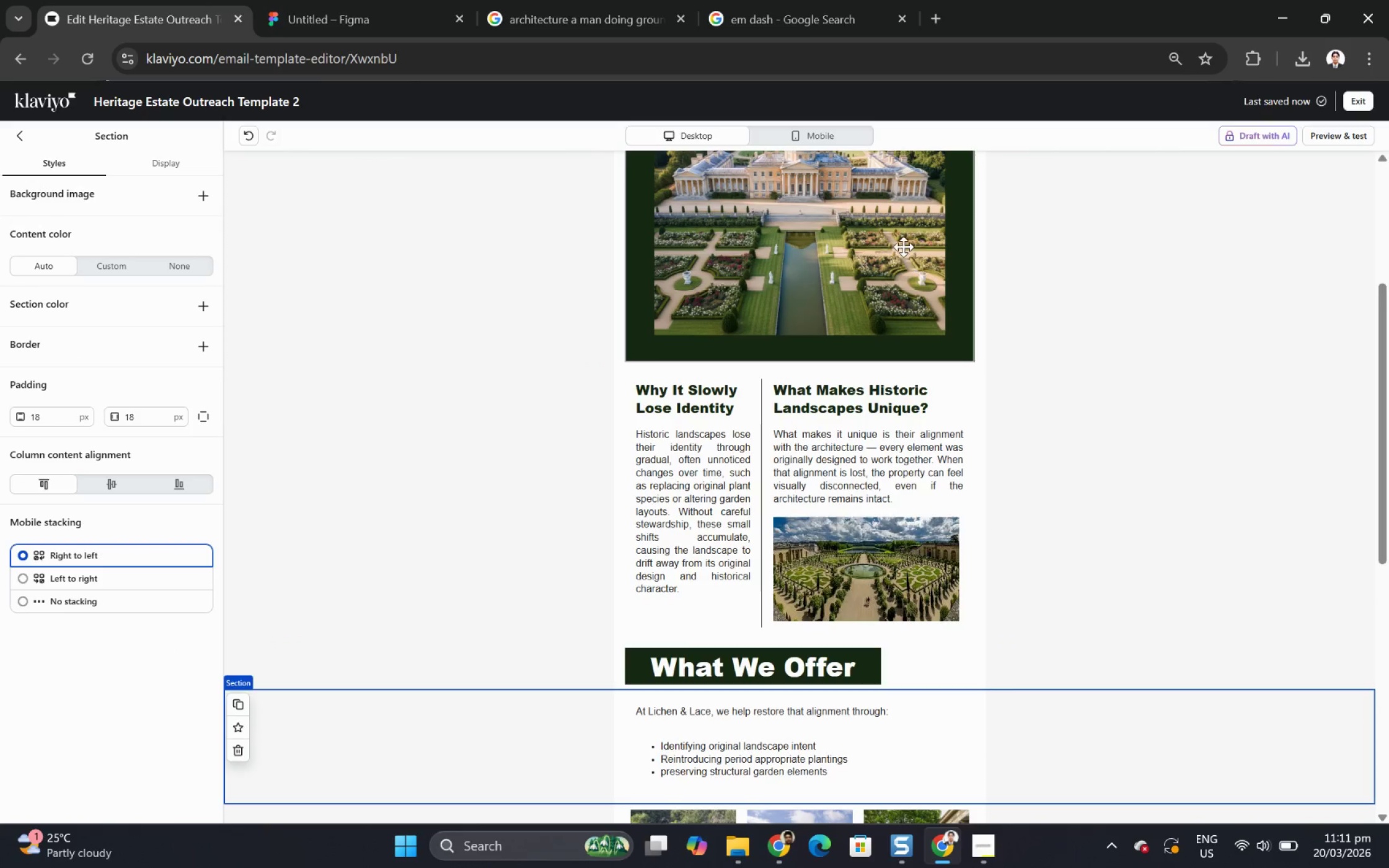 
scroll: coordinate [1088, 398], scroll_direction: down, amount: 4.0
 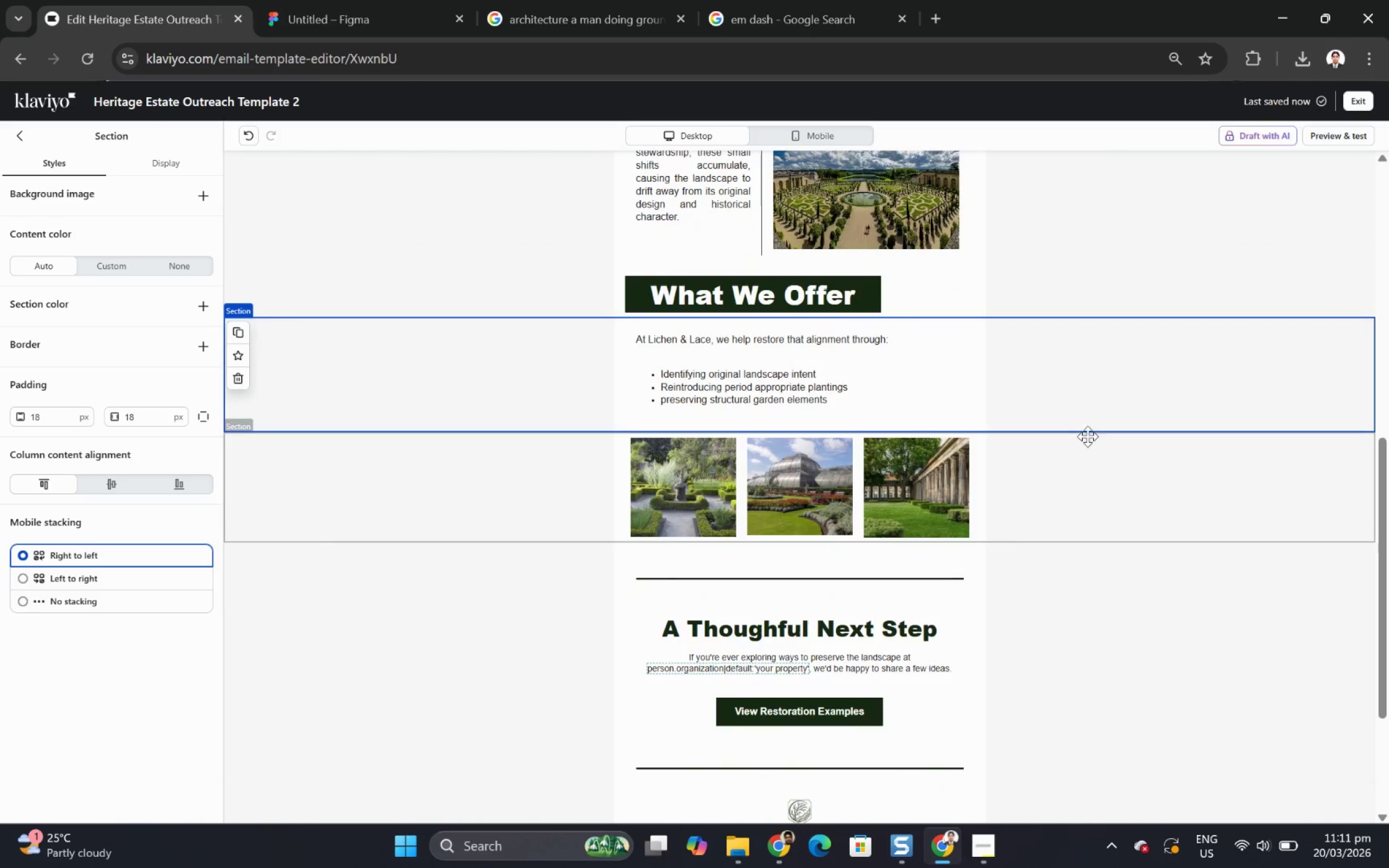 
scroll: coordinate [1090, 441], scroll_direction: up, amount: 6.0
 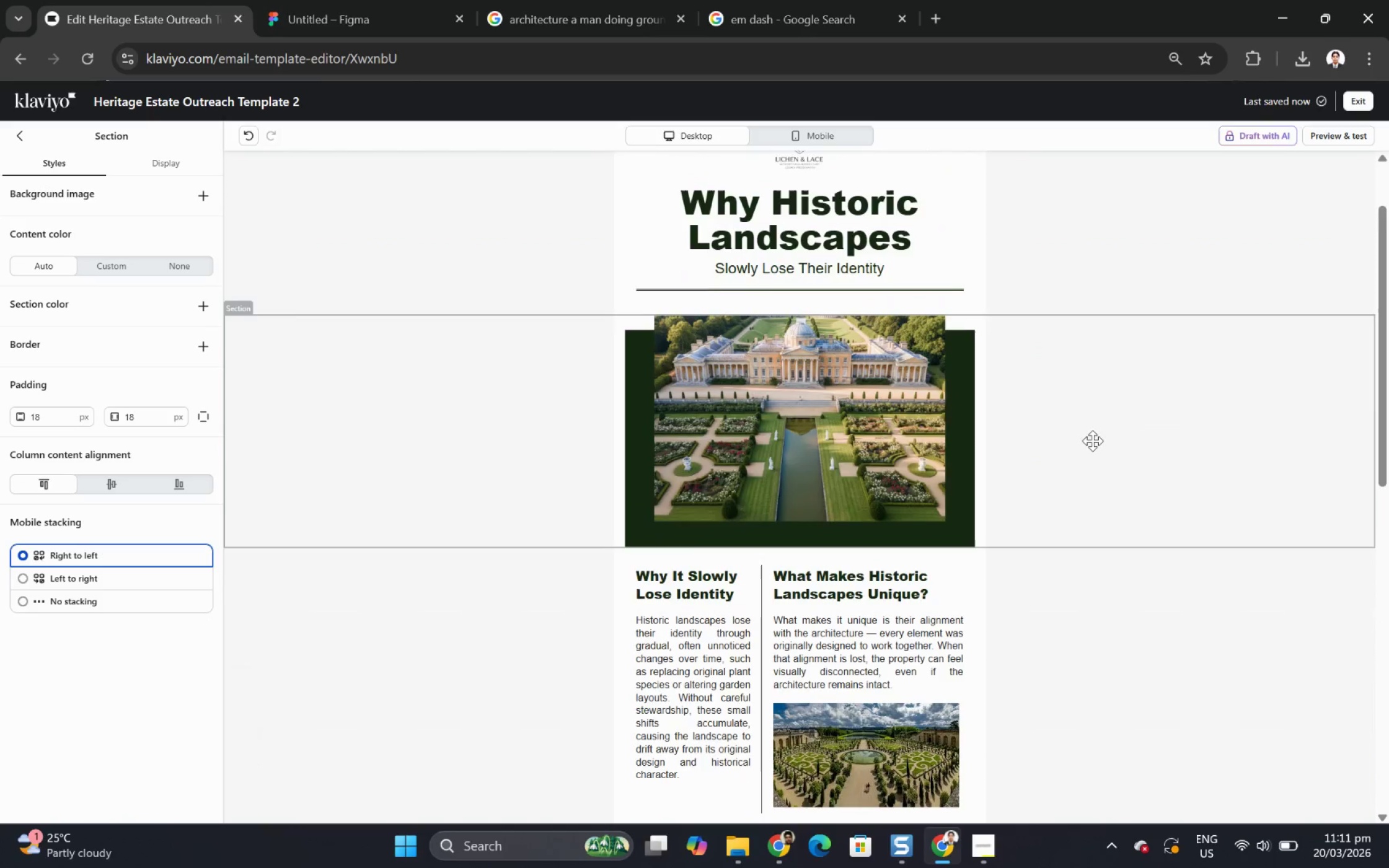 
scroll: coordinate [1085, 410], scroll_direction: none, amount: 0.0
 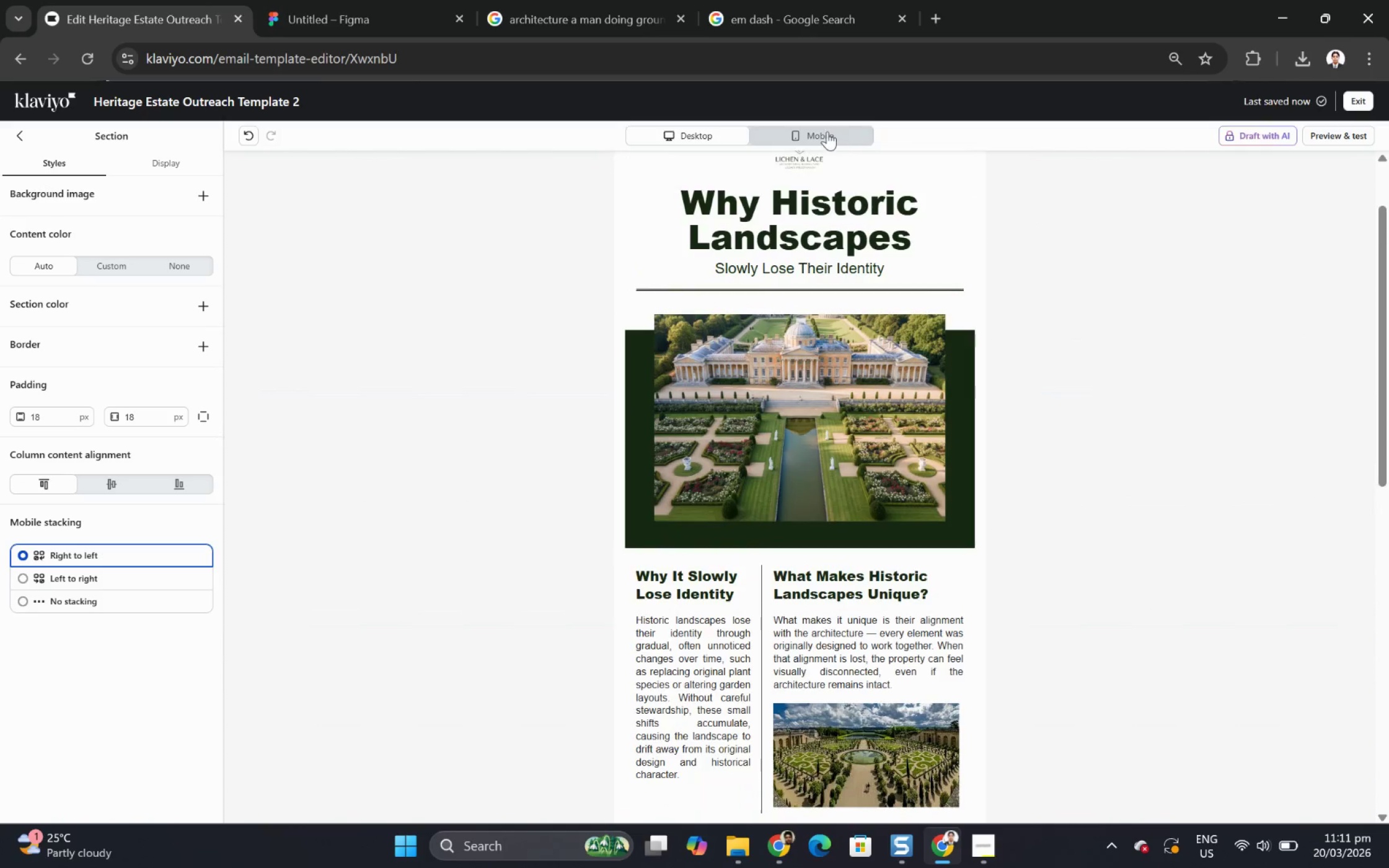 
left_click([826, 131])
 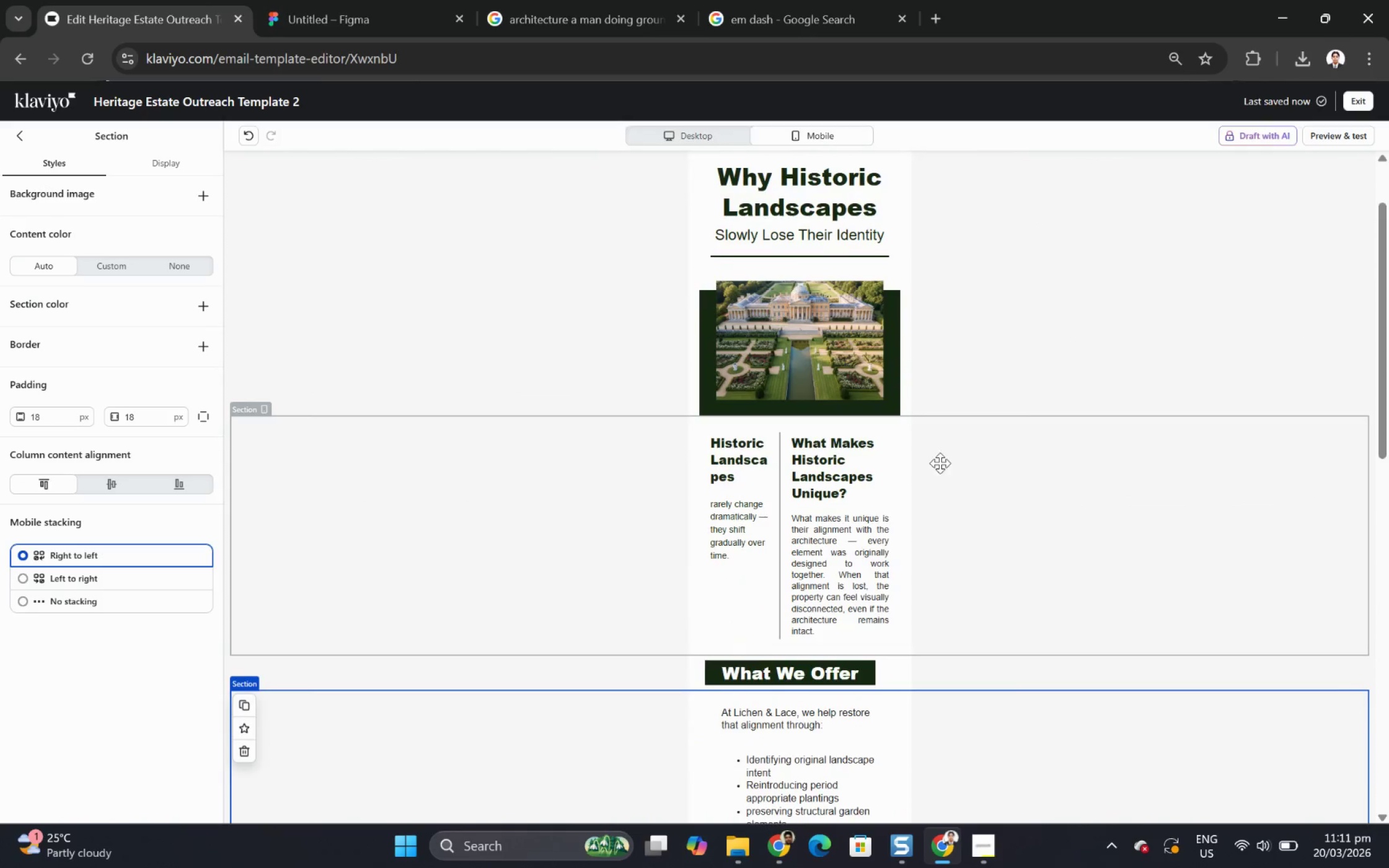 
scroll: coordinate [946, 464], scroll_direction: down, amount: 3.0
 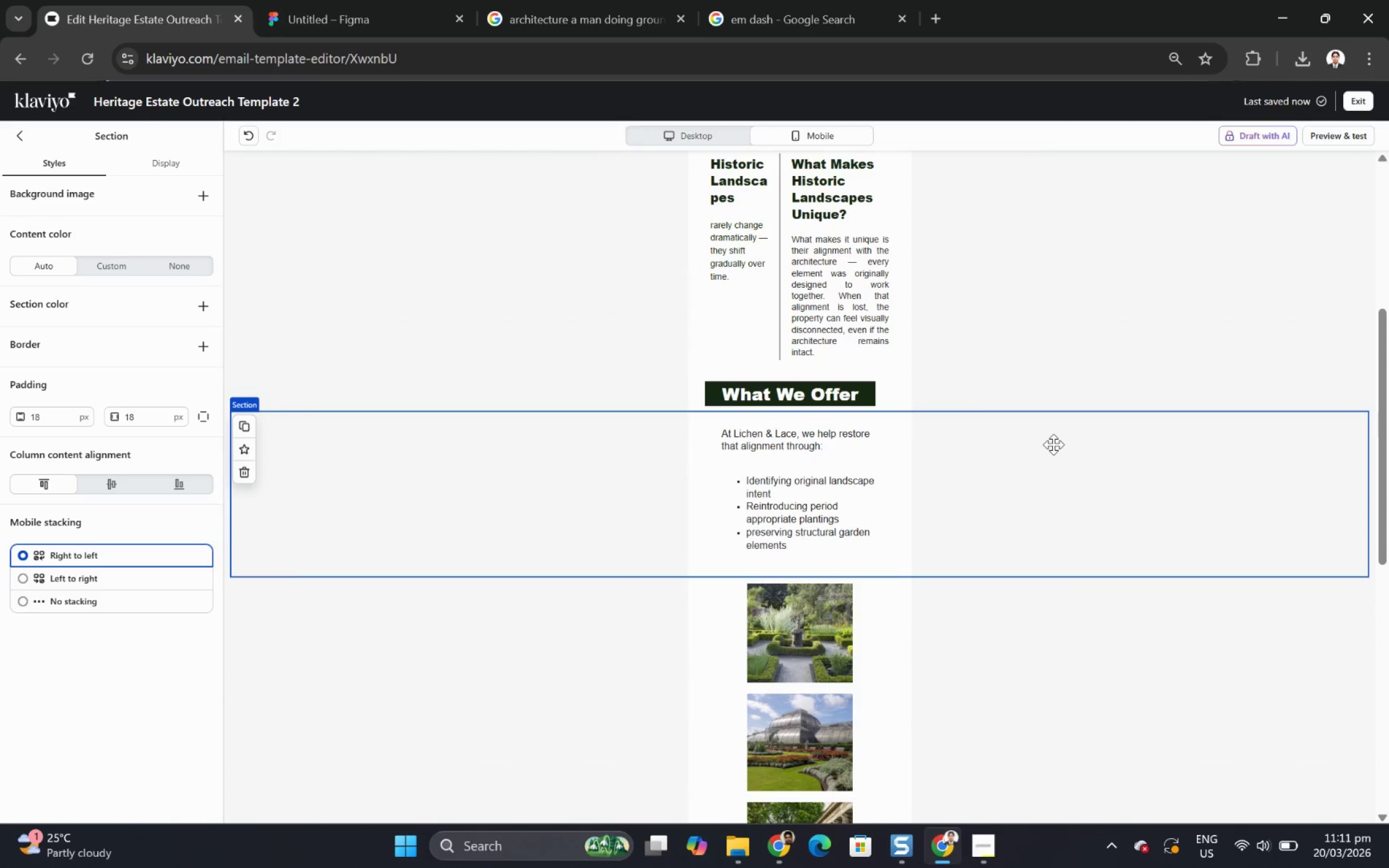 
scroll: coordinate [1054, 444], scroll_direction: up, amount: 2.0
 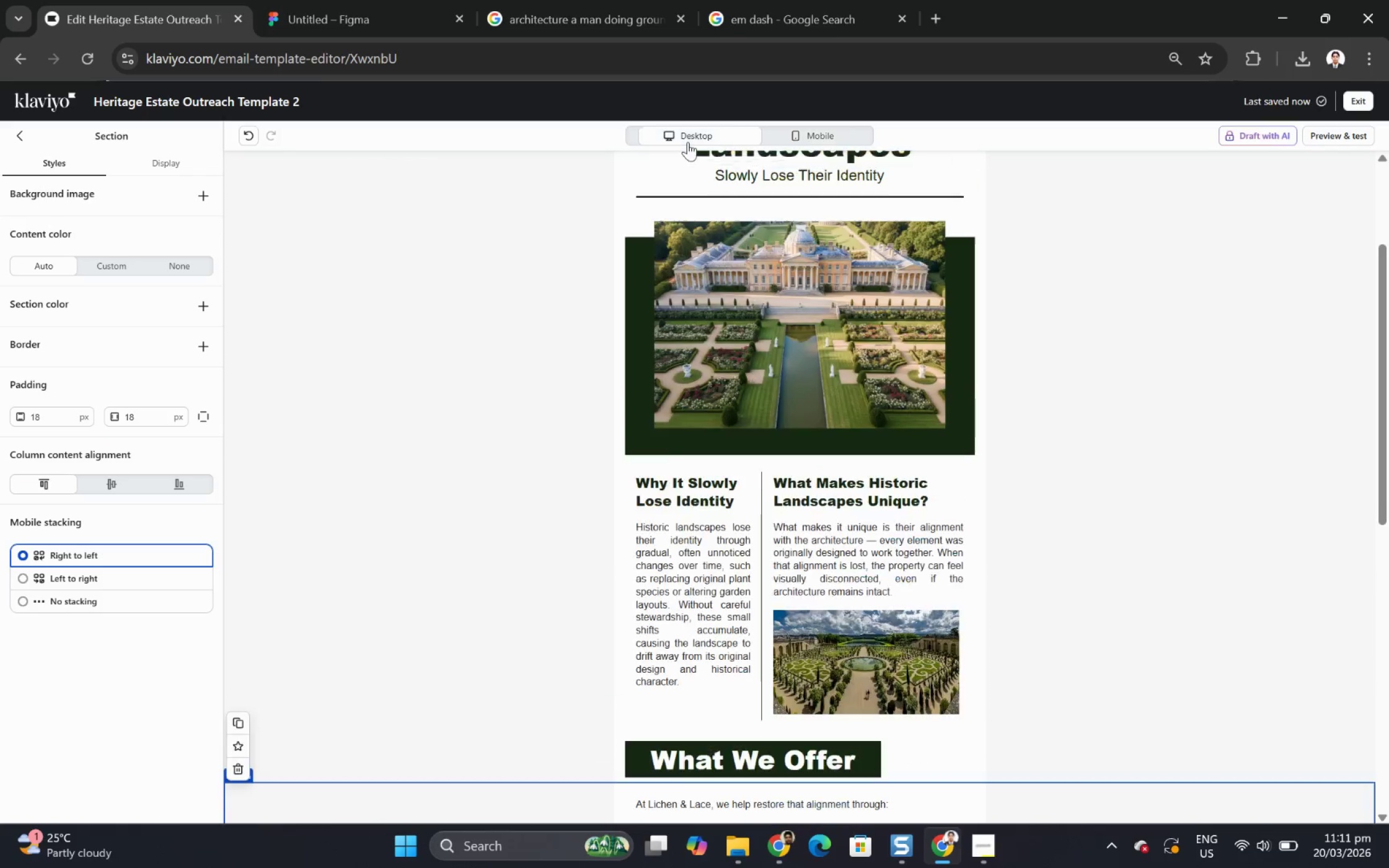 
scroll: coordinate [1091, 451], scroll_direction: down, amount: 2.0
 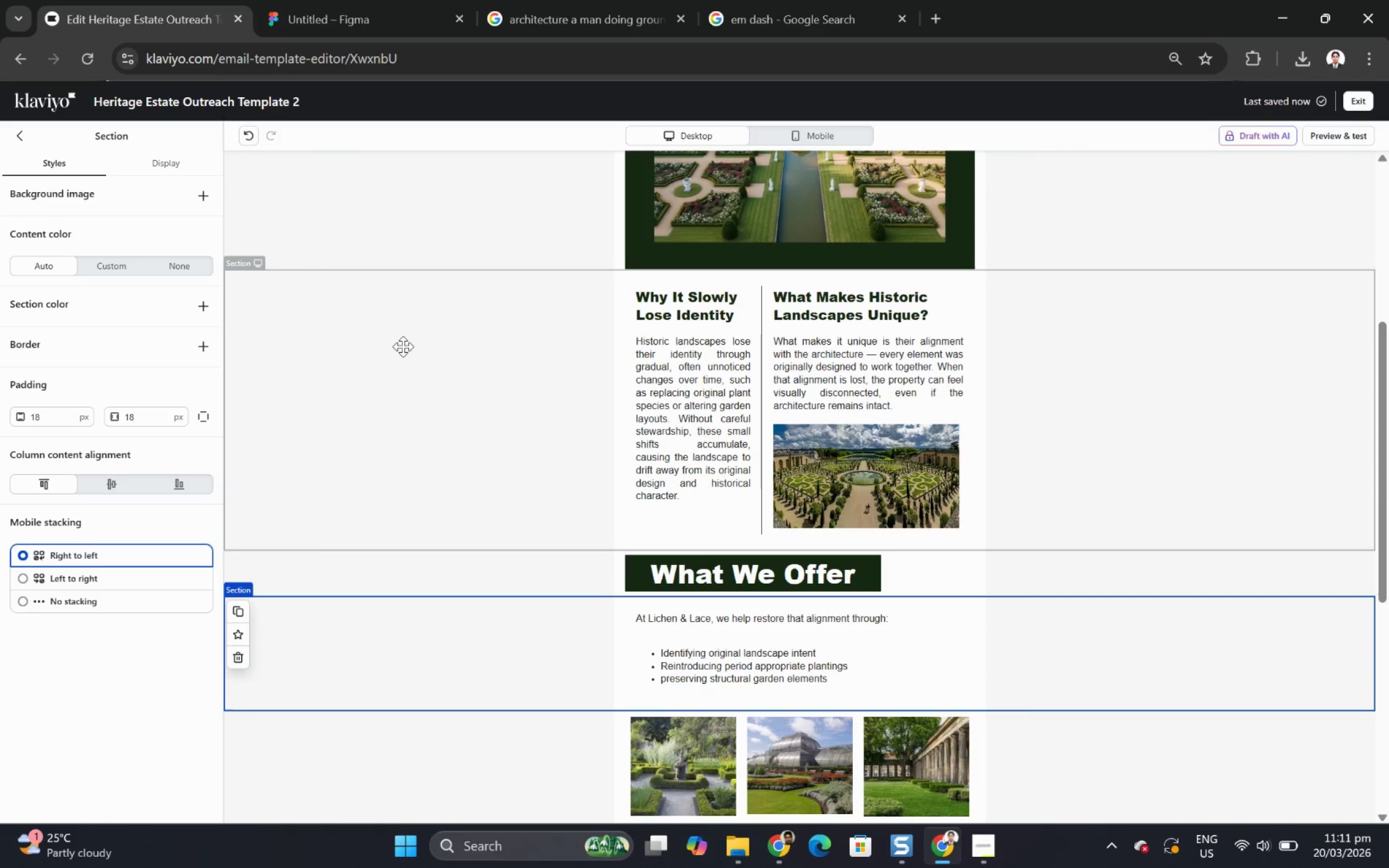 
left_click([402, 346])
 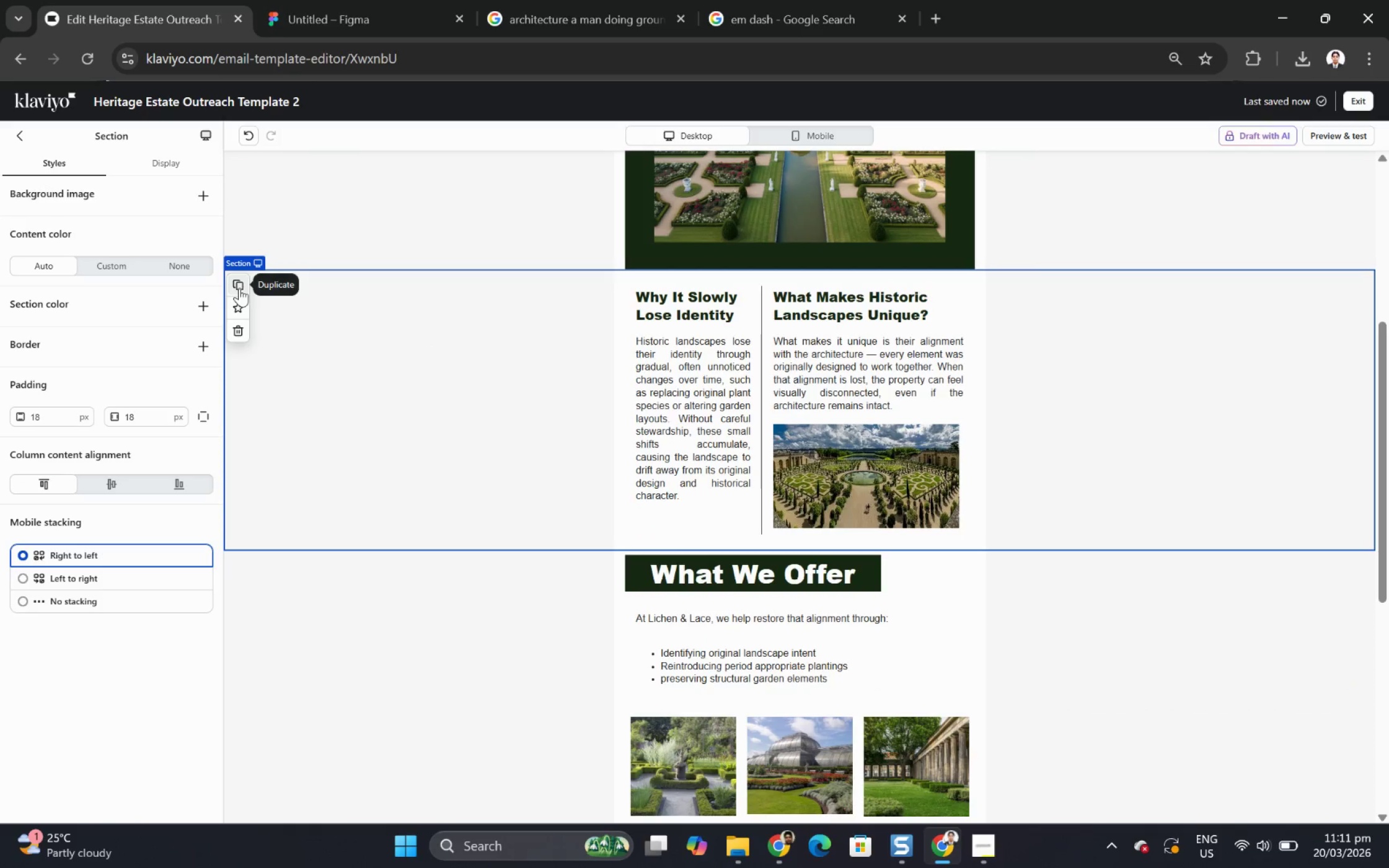 
left_click([239, 286])
 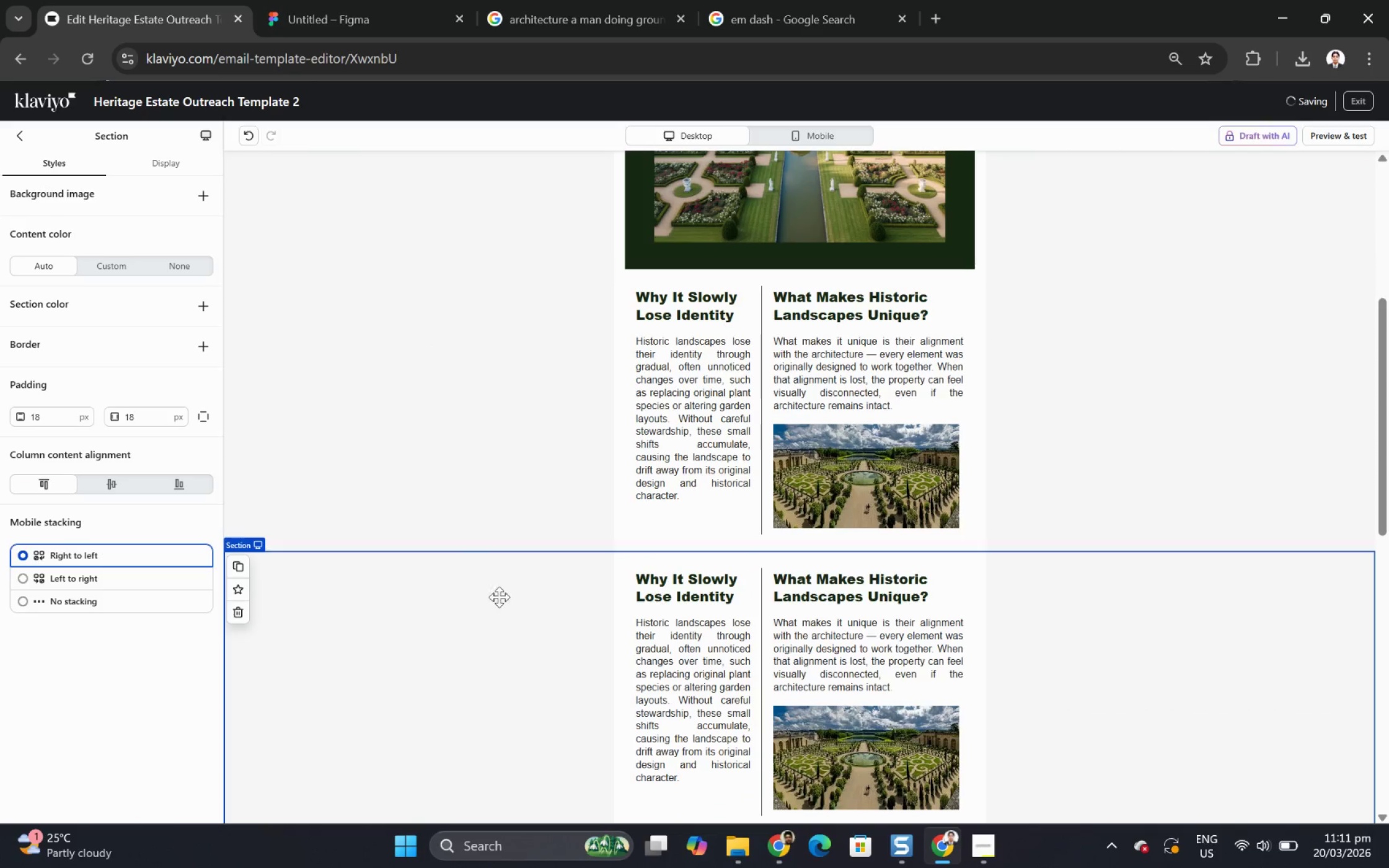 
left_click([454, 608])
 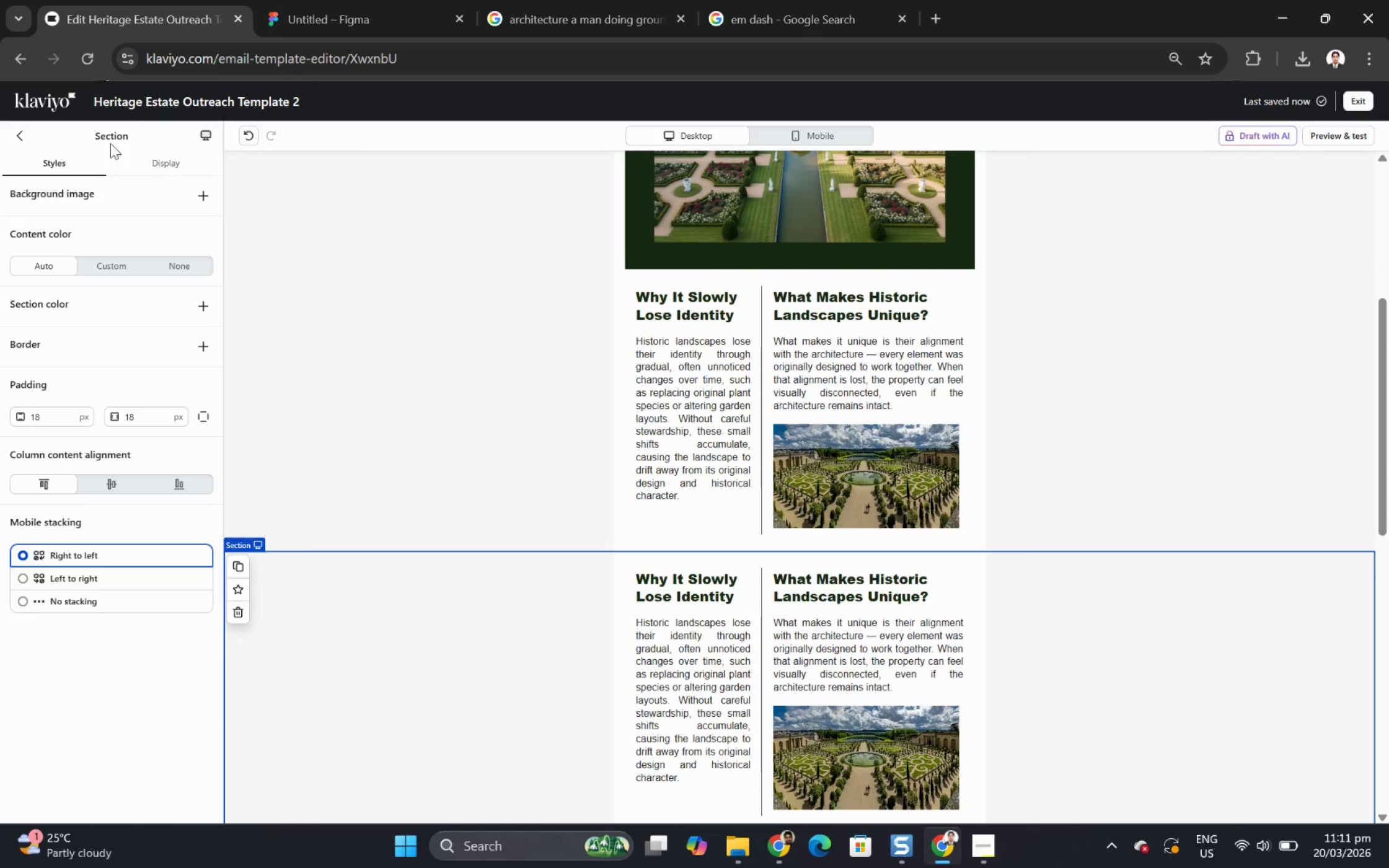 
left_click([169, 163])
 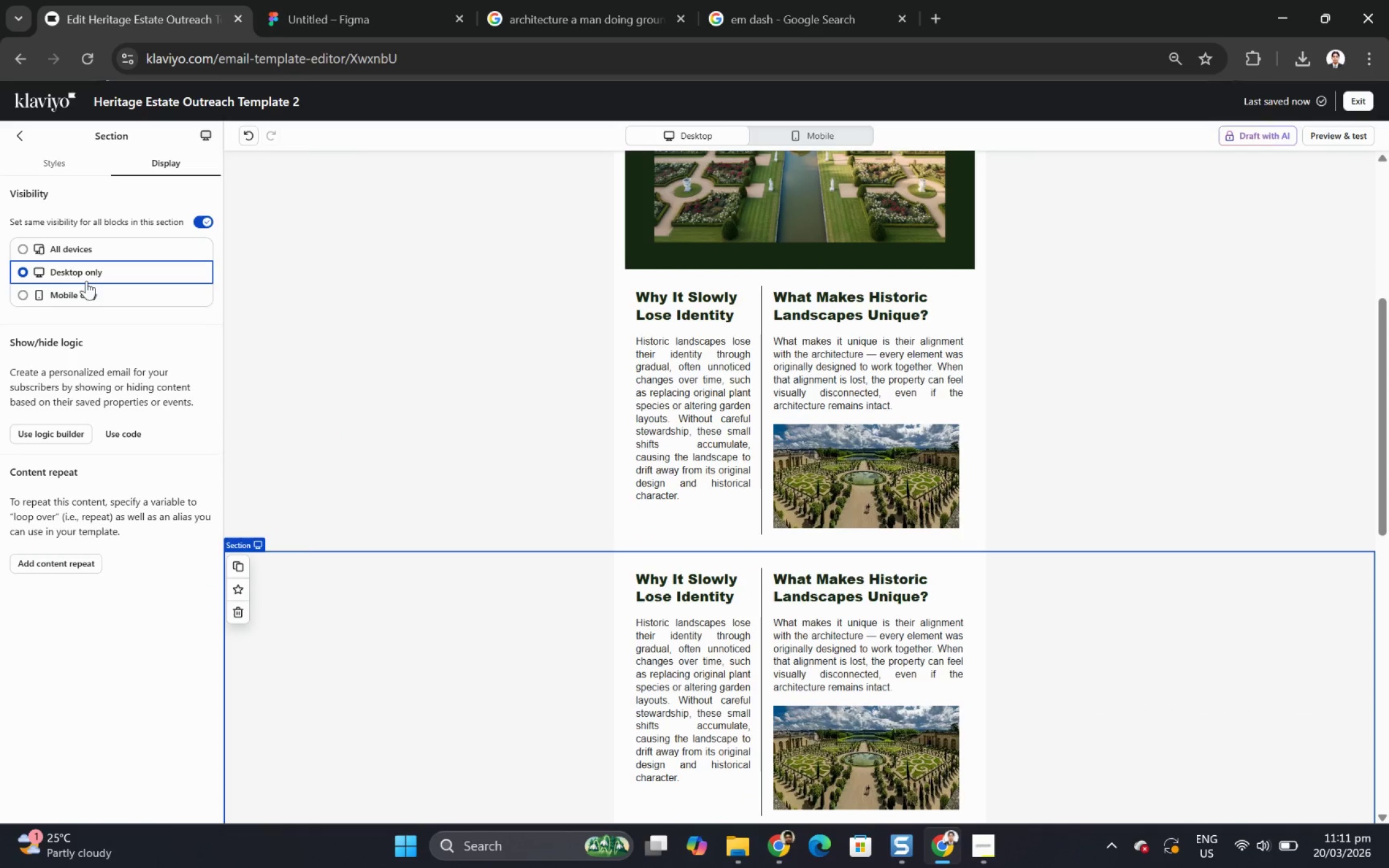 
left_click([89, 295])
 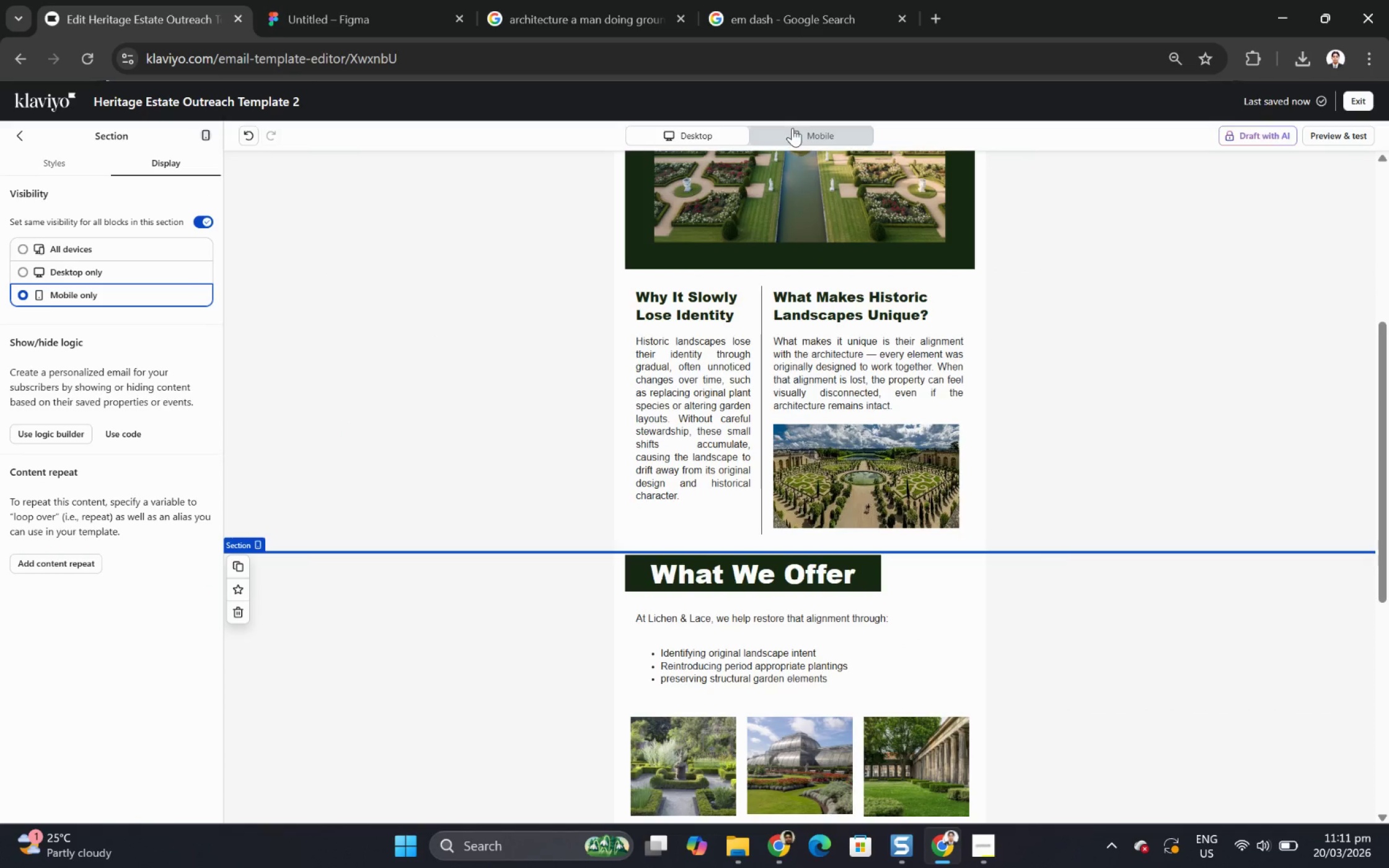 
left_click([796, 132])
 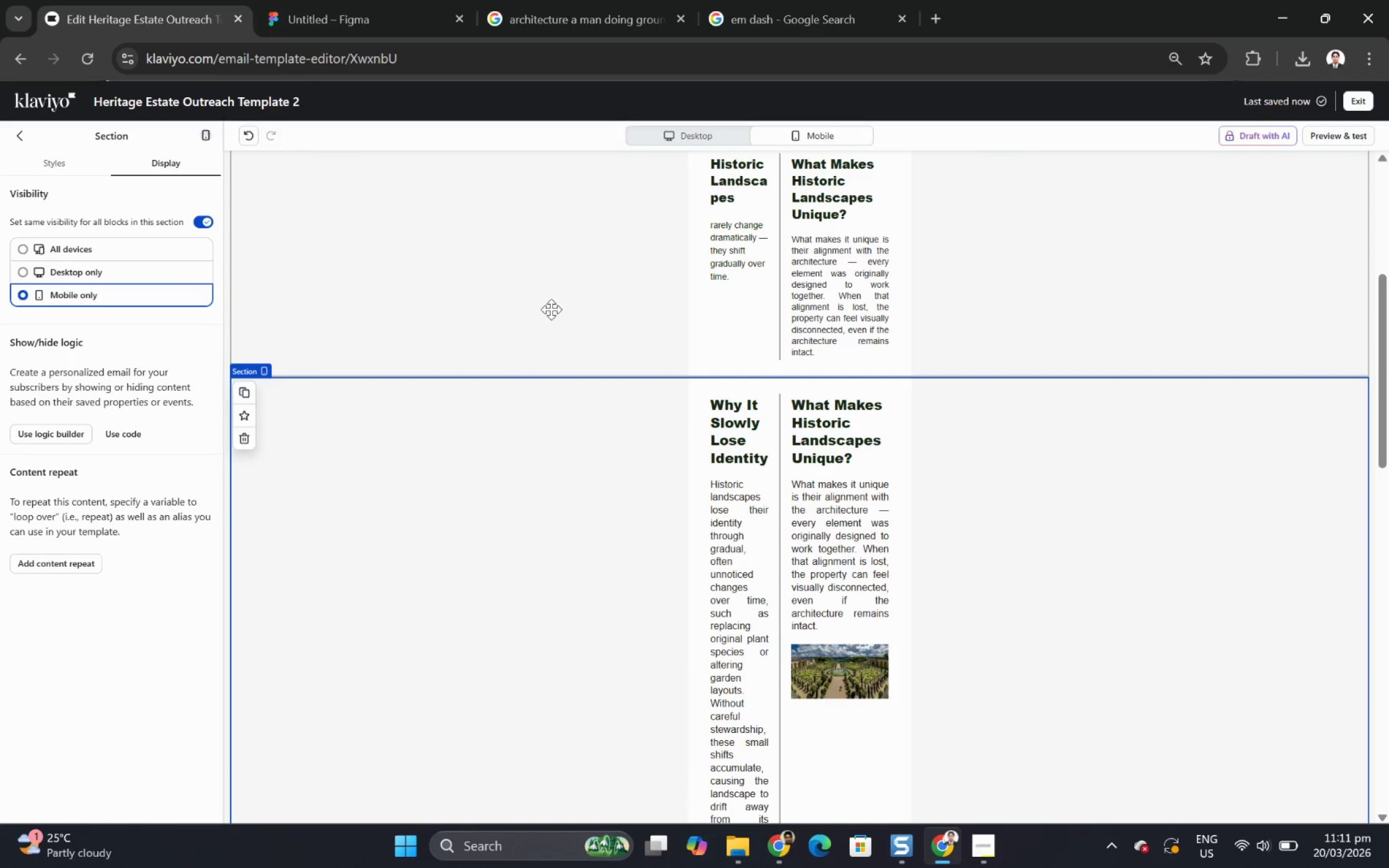 
scroll: coordinate [565, 285], scroll_direction: down, amount: 3.0
 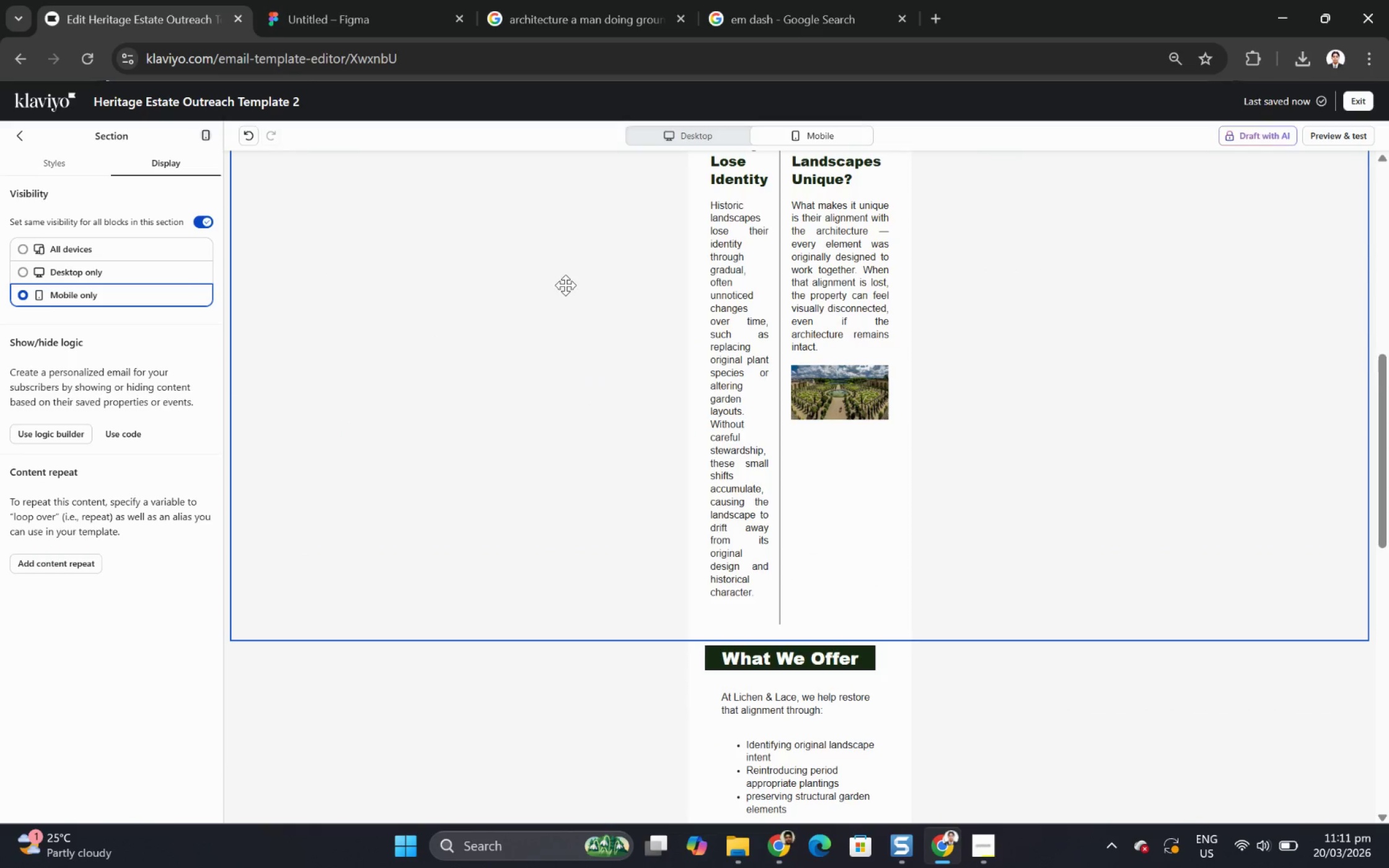 
scroll: coordinate [562, 271], scroll_direction: up, amount: 5.0
 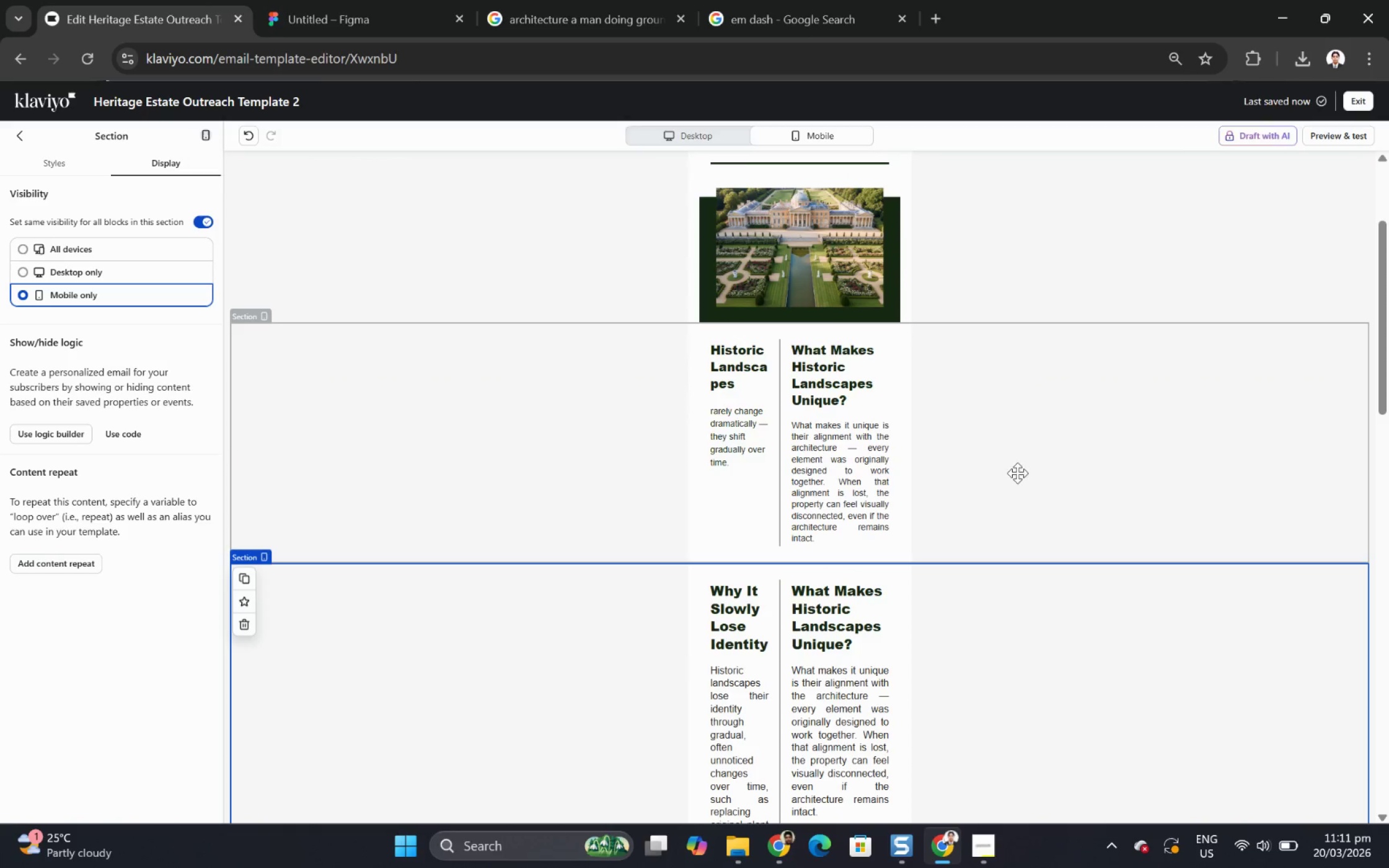 
scroll: coordinate [1156, 463], scroll_direction: down, amount: 4.0
 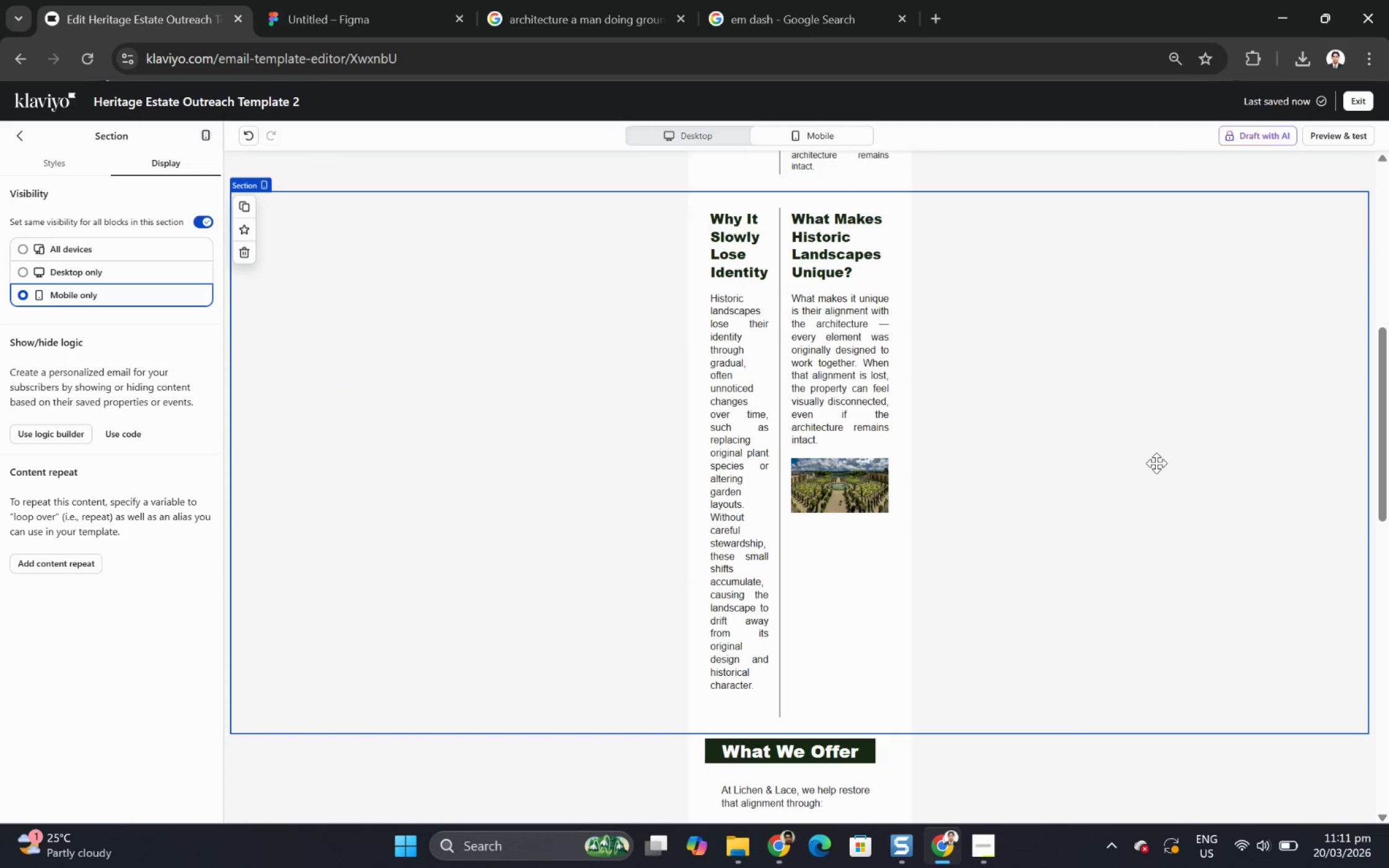 
scroll: coordinate [1156, 463], scroll_direction: up, amount: 4.0
 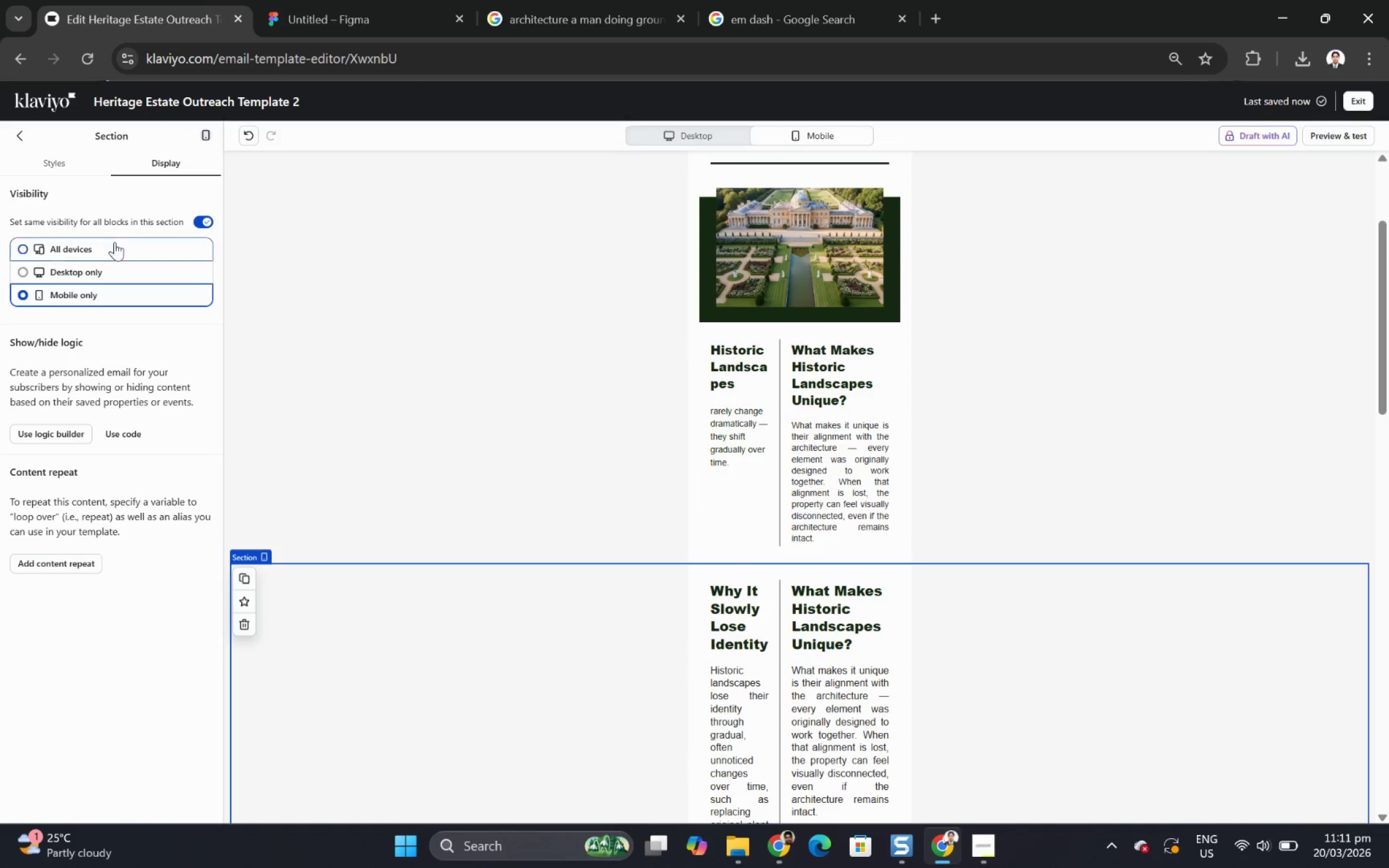 
left_click([51, 174])
 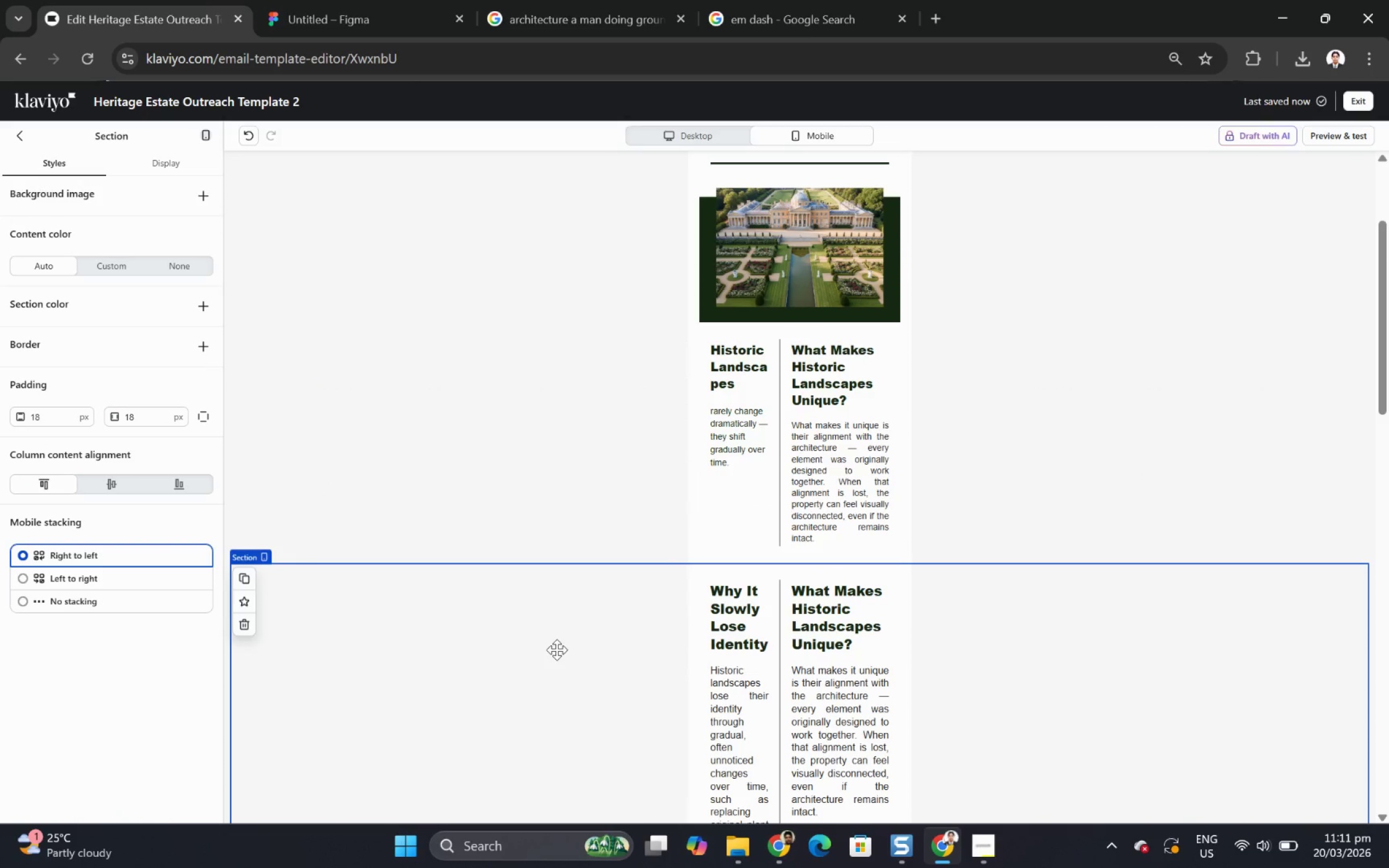 
left_click([774, 640])
 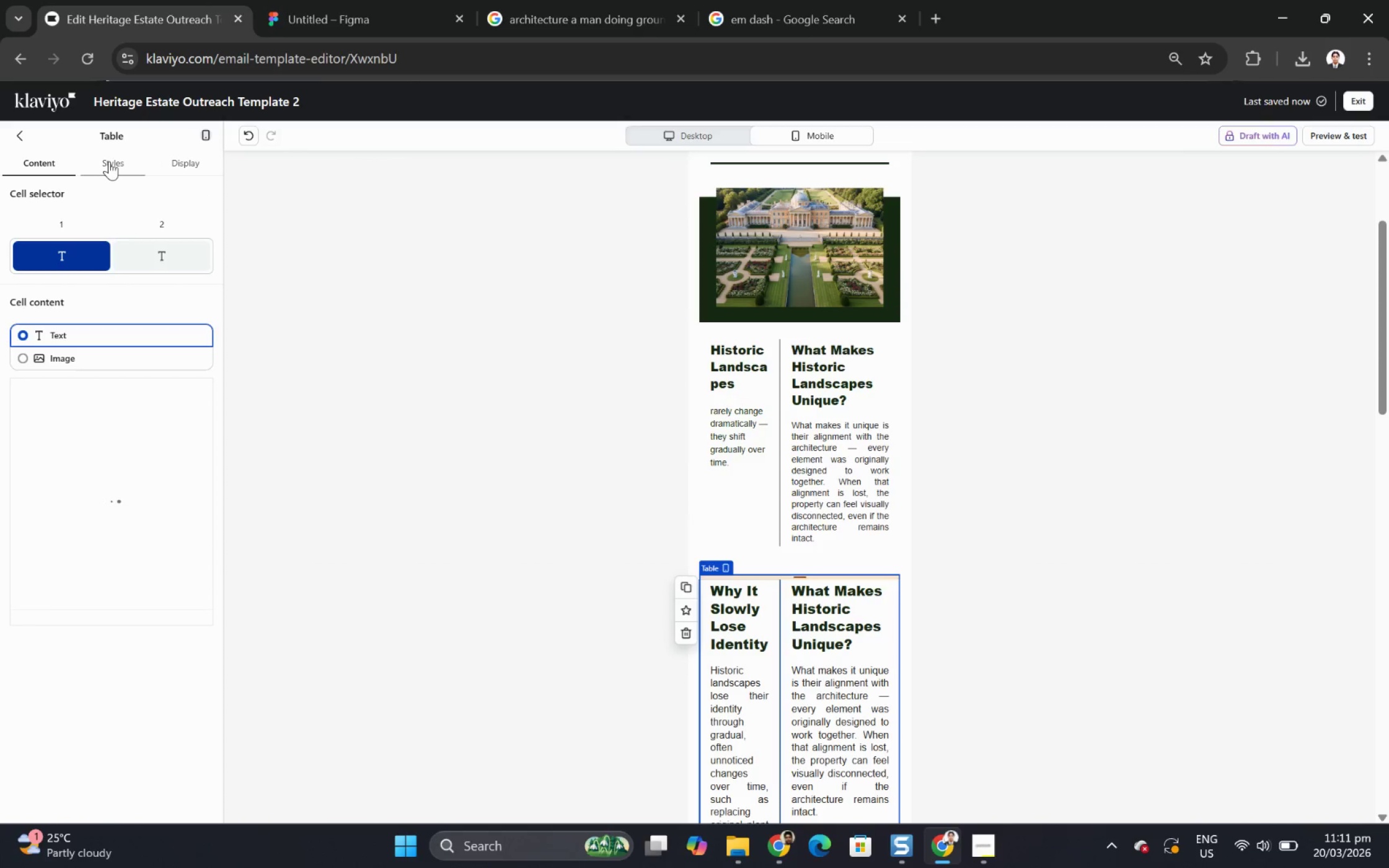 
scroll: coordinate [92, 512], scroll_direction: down, amount: 6.0
 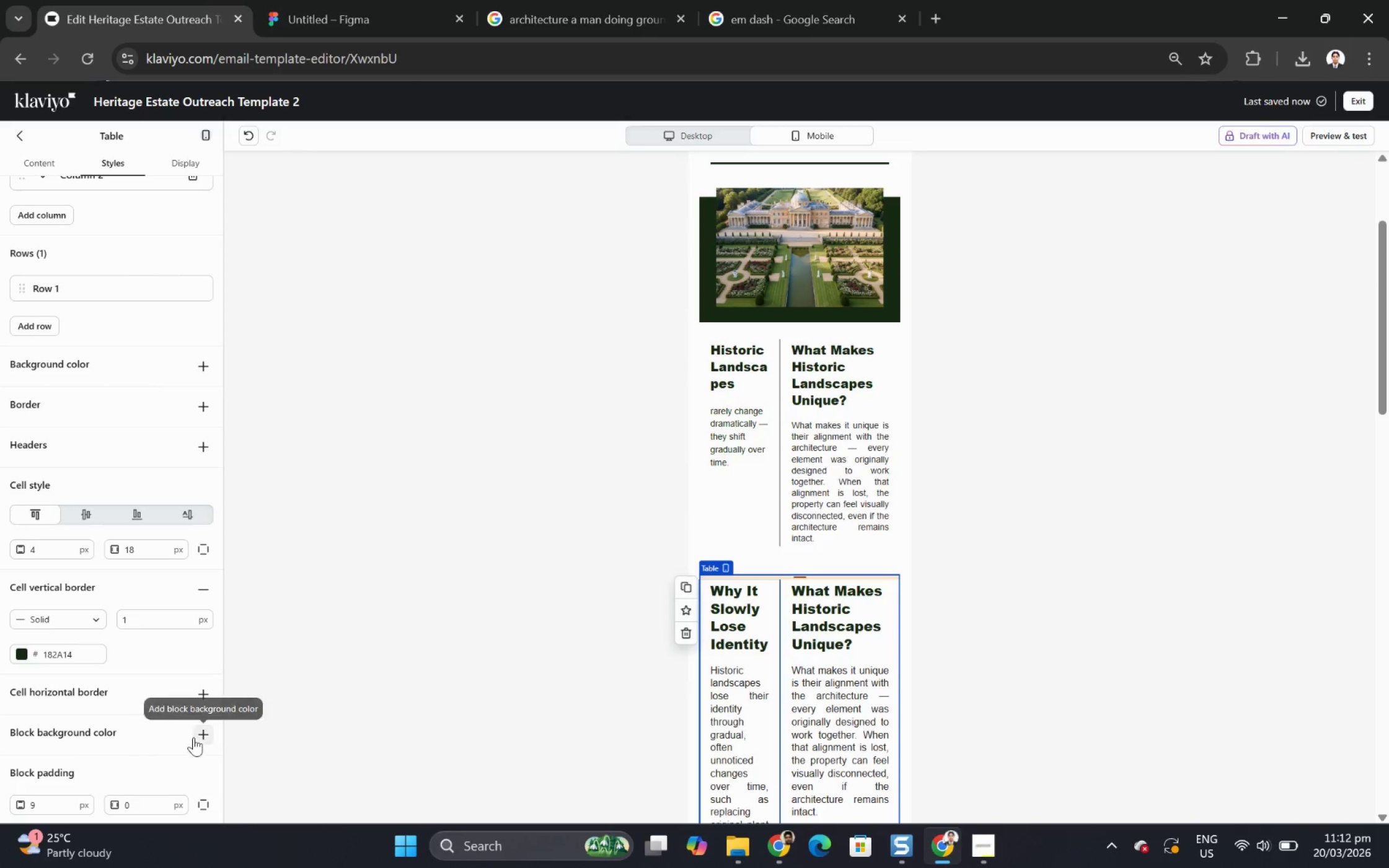 
mouse_move([193, 672])
 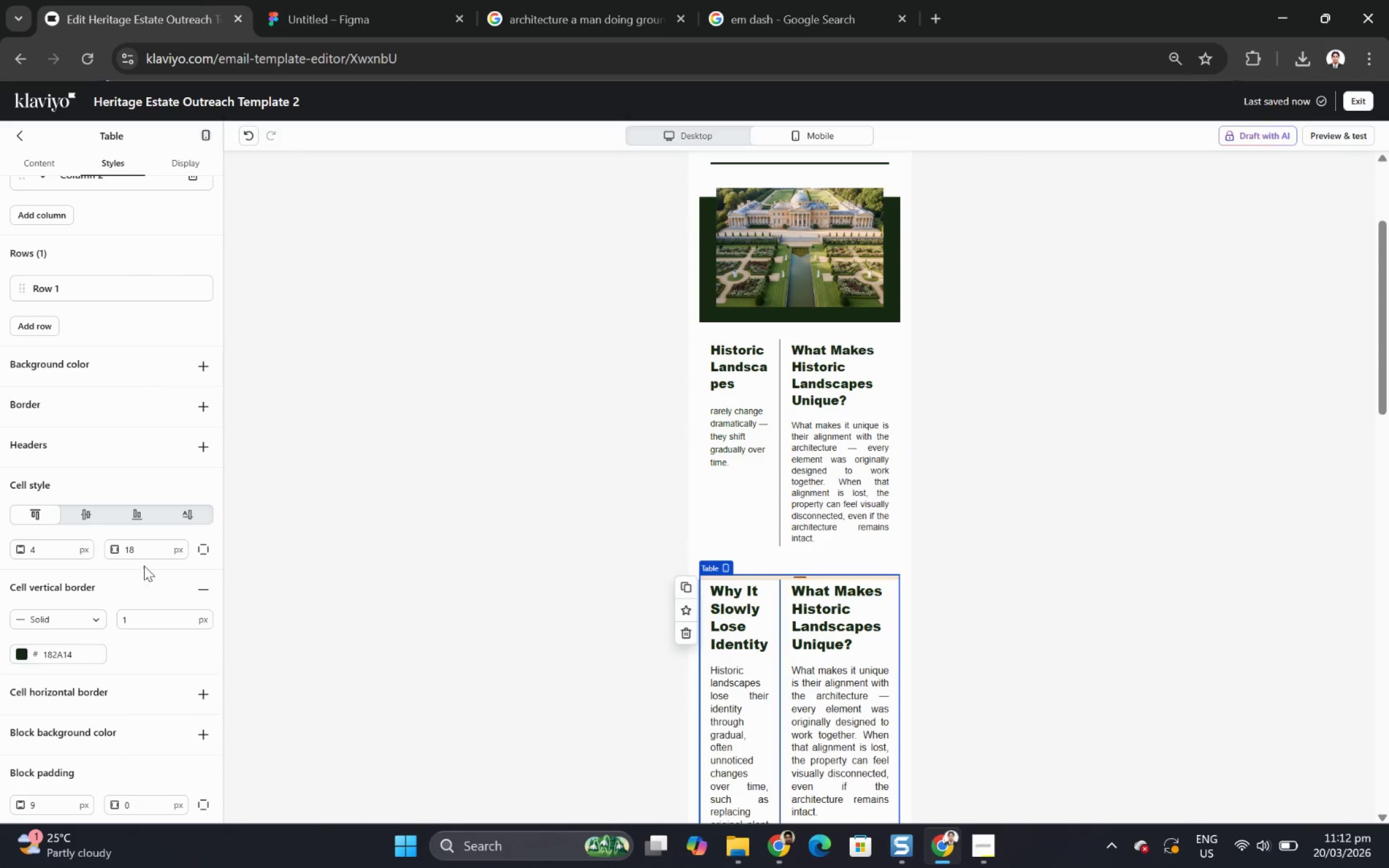 
mouse_move([115, 514])
 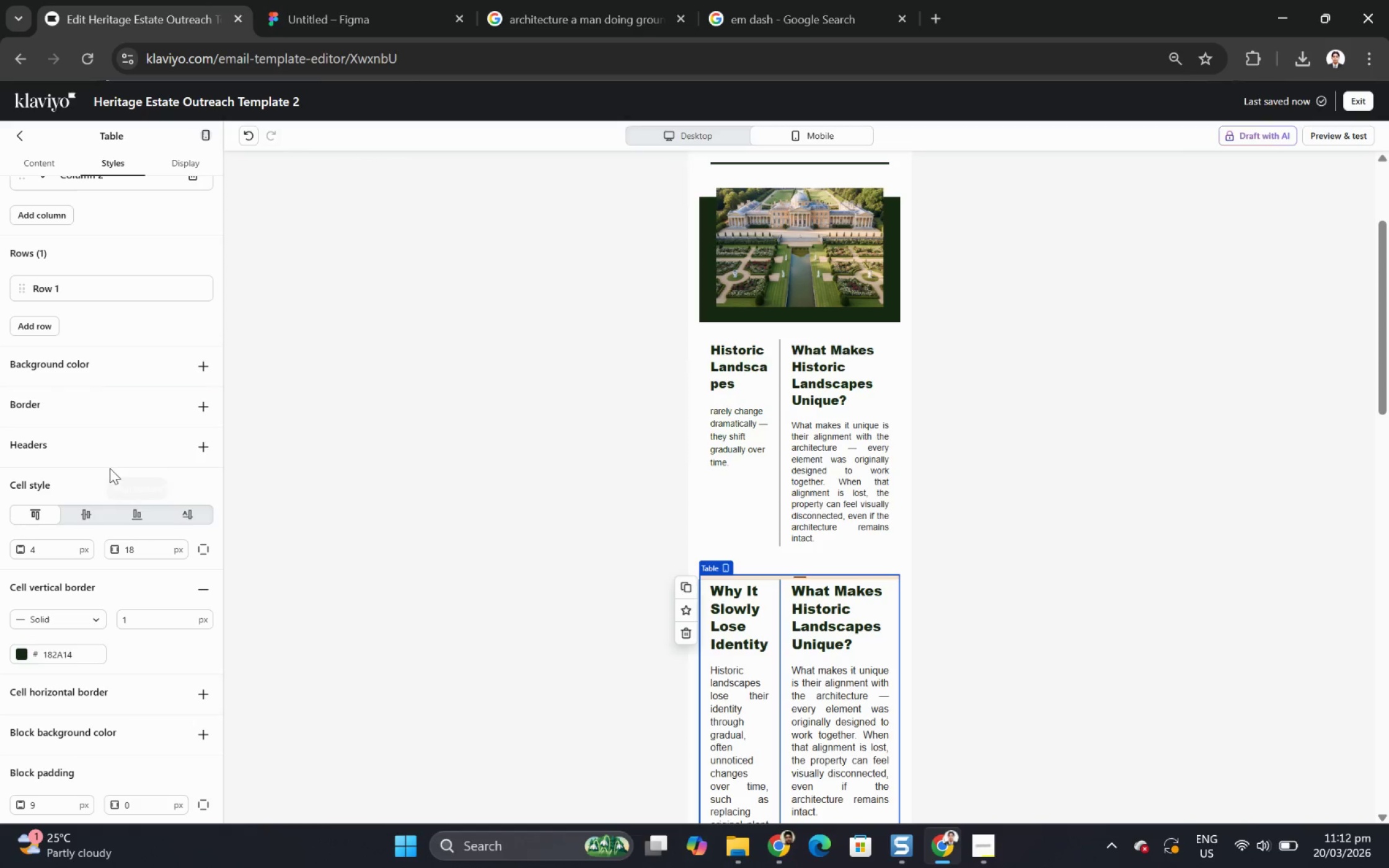 
scroll: coordinate [142, 433], scroll_direction: up, amount: 4.0
 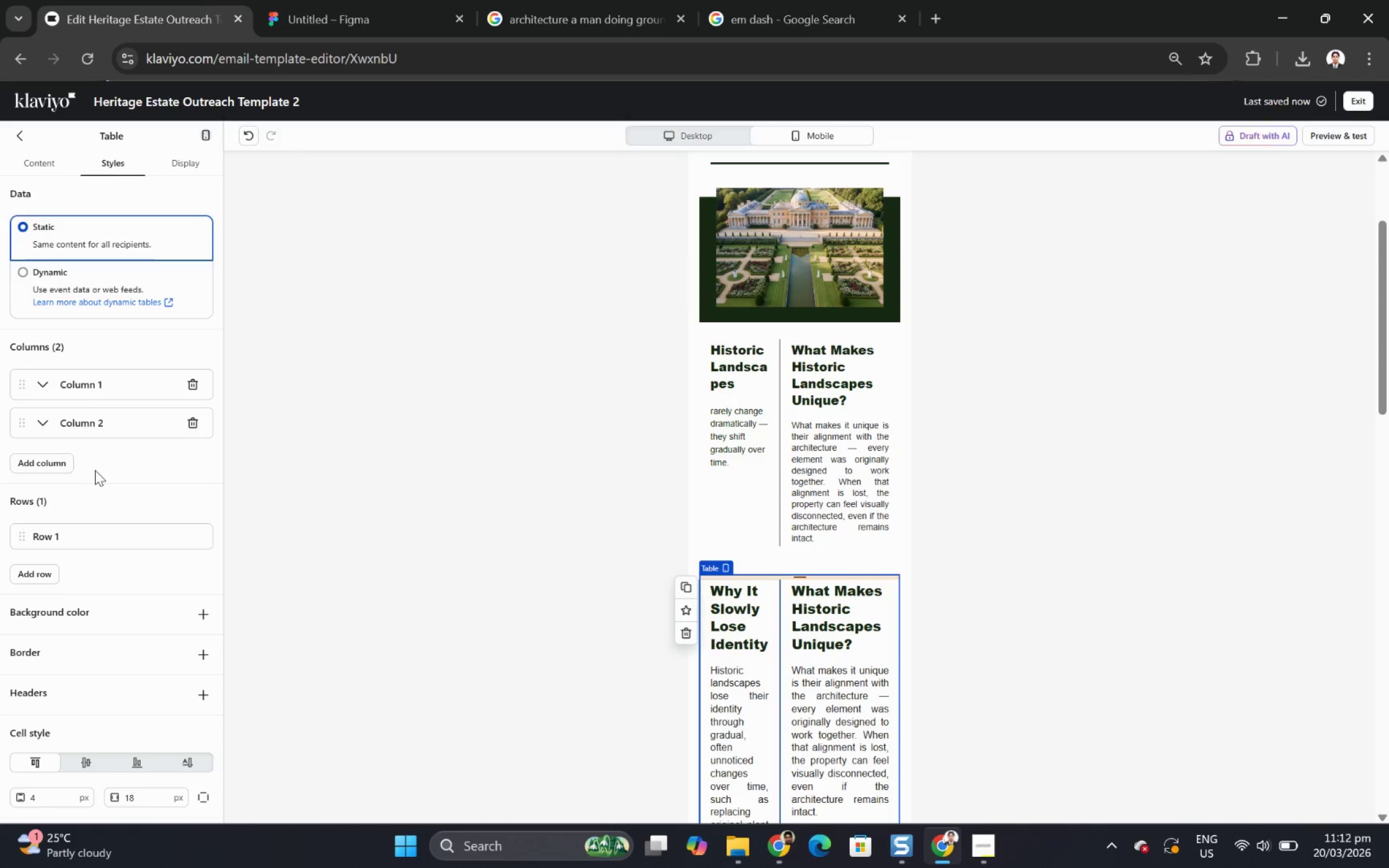 
left_click([46, 388])
 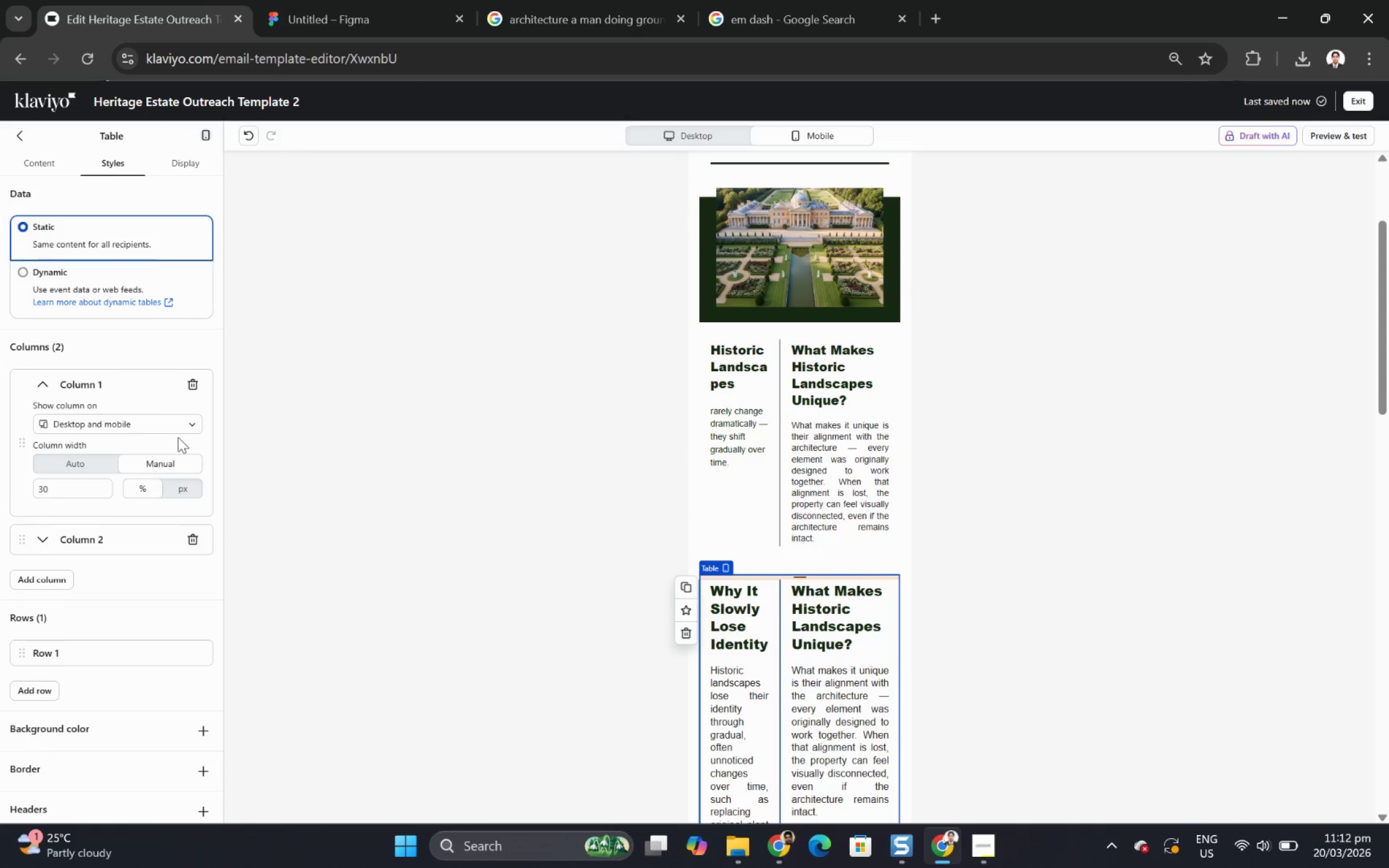 
left_click([181, 422])
 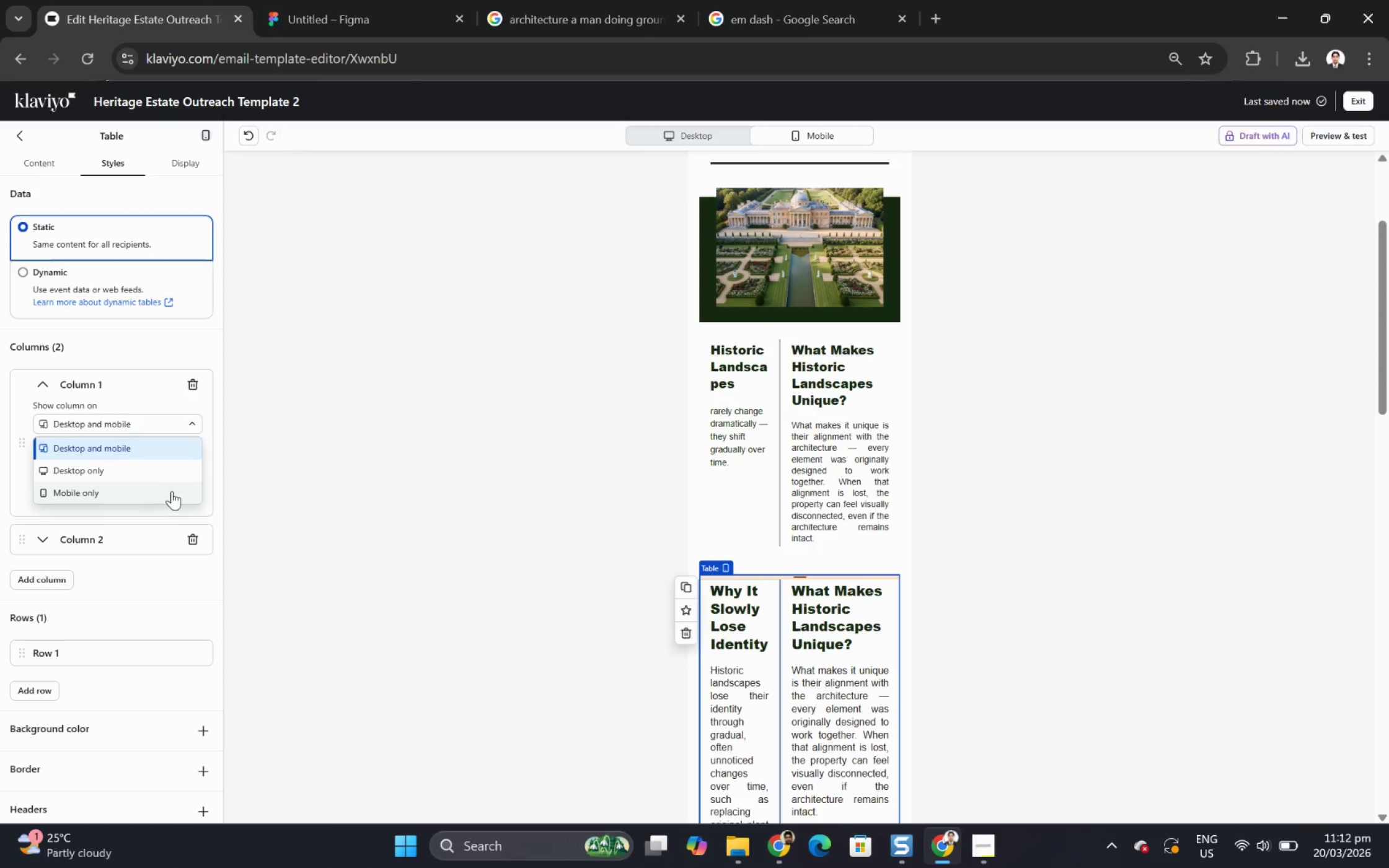 
wait(6.16)
 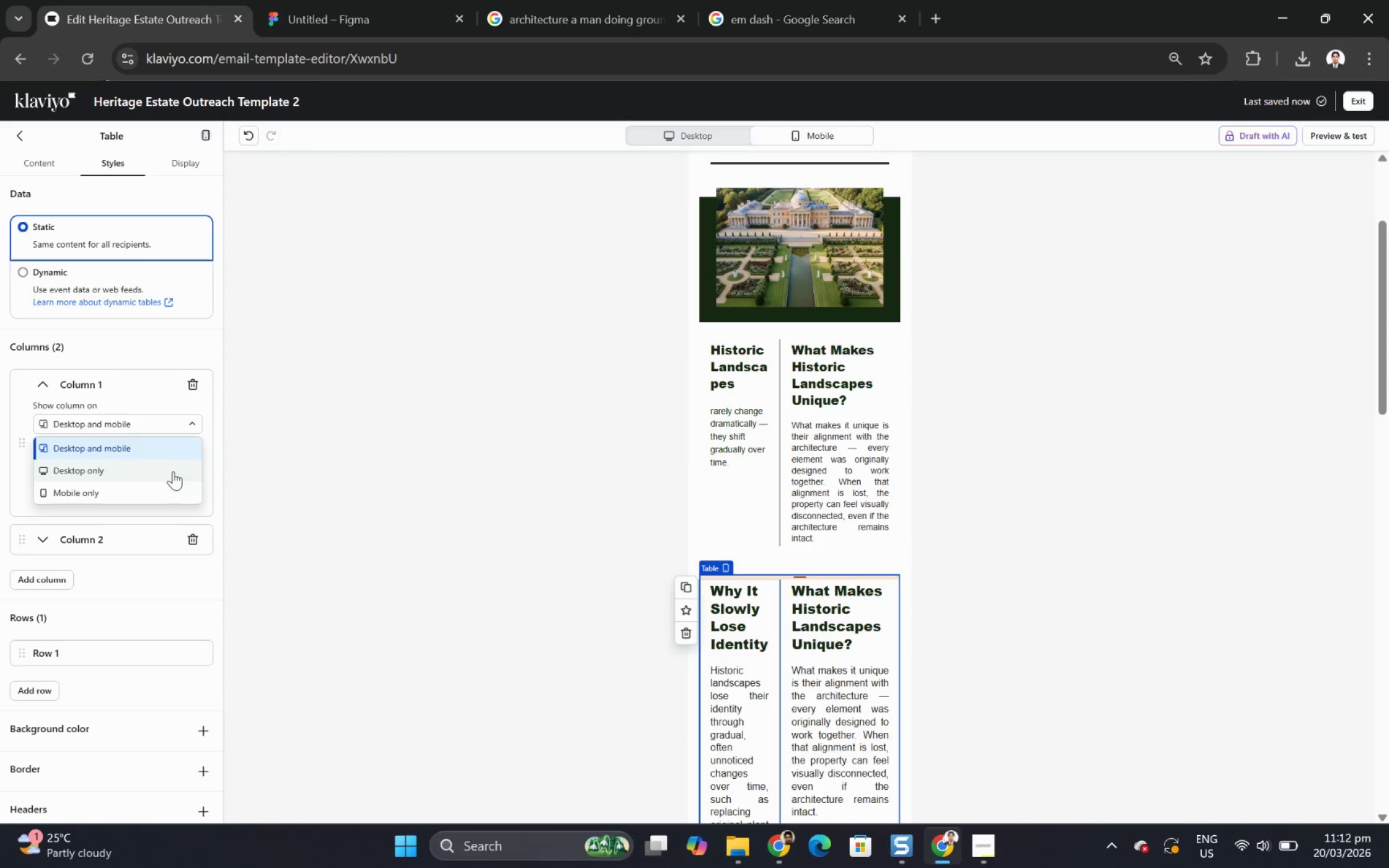 
left_click([130, 379])
 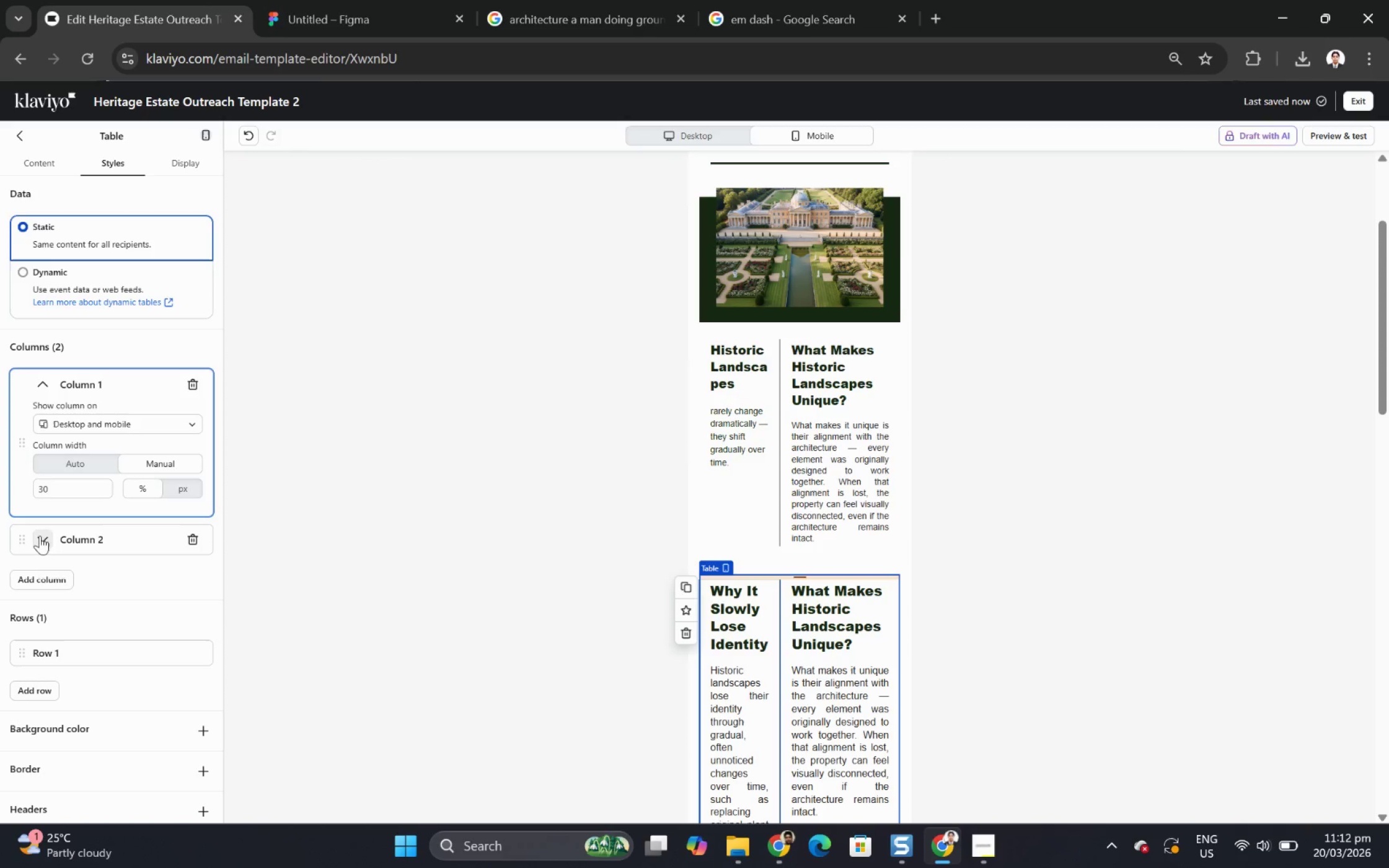 
wait(6.64)
 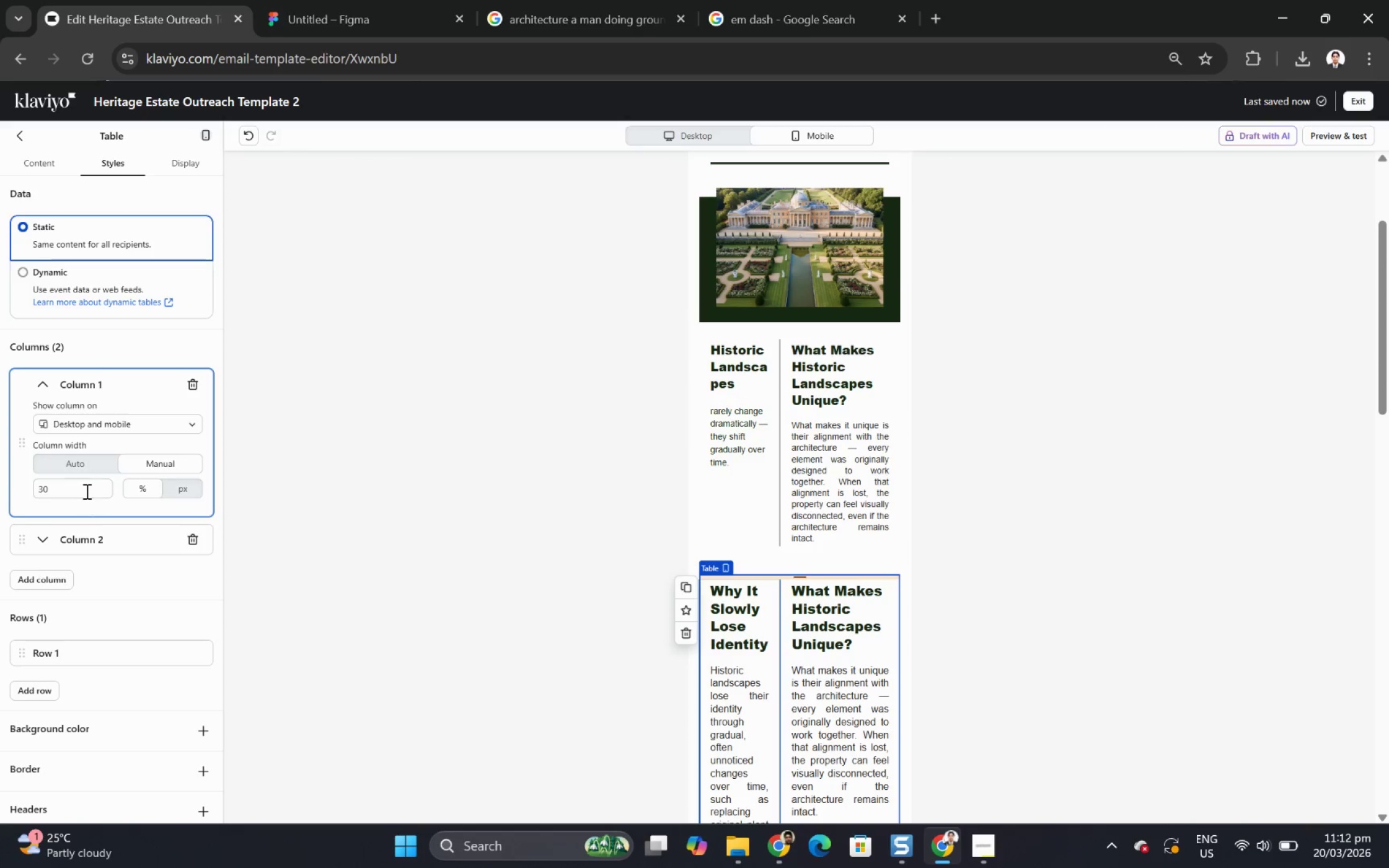 
left_click([37, 384])
 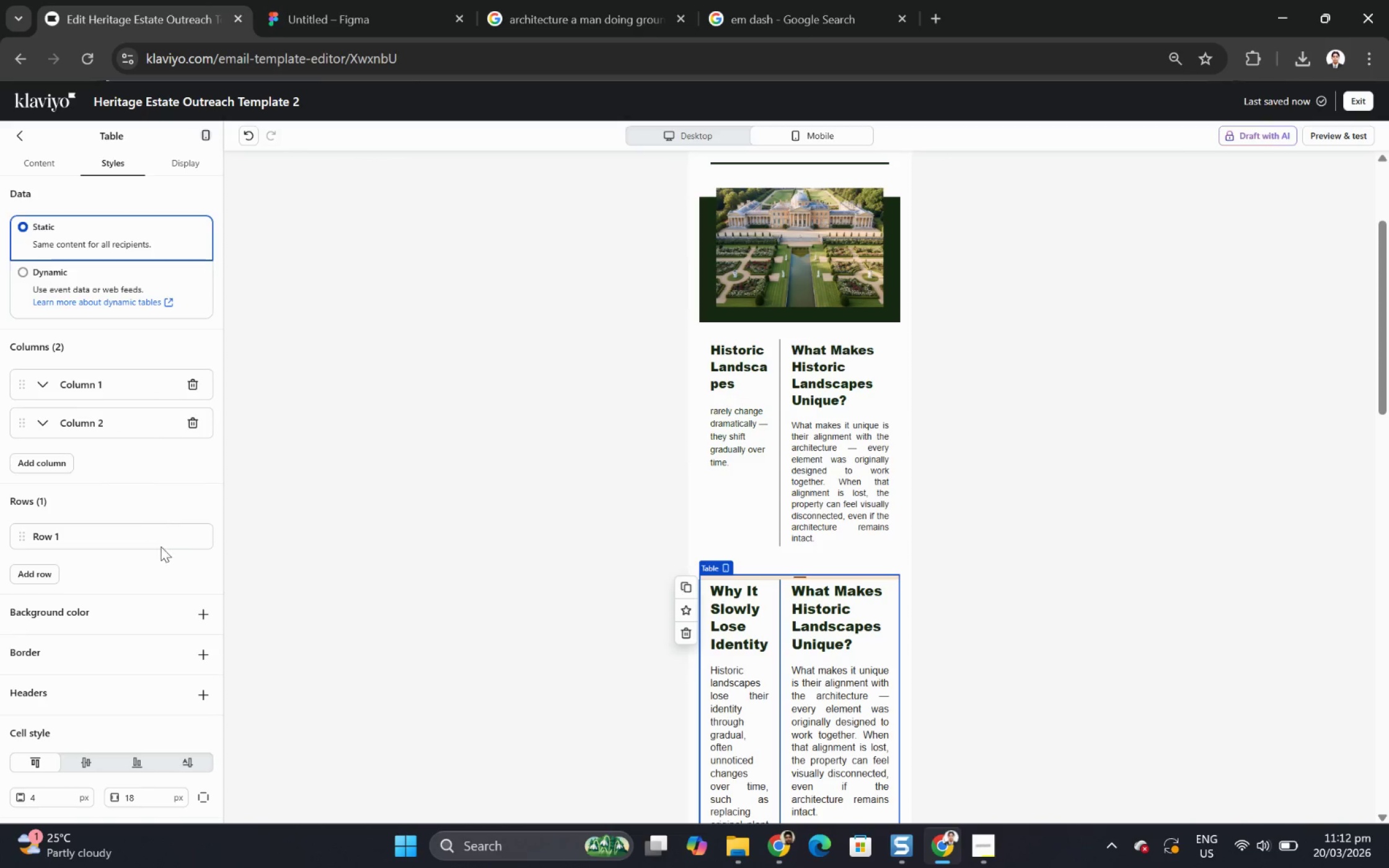 
scroll: coordinate [925, 571], scroll_direction: down, amount: 3.0
 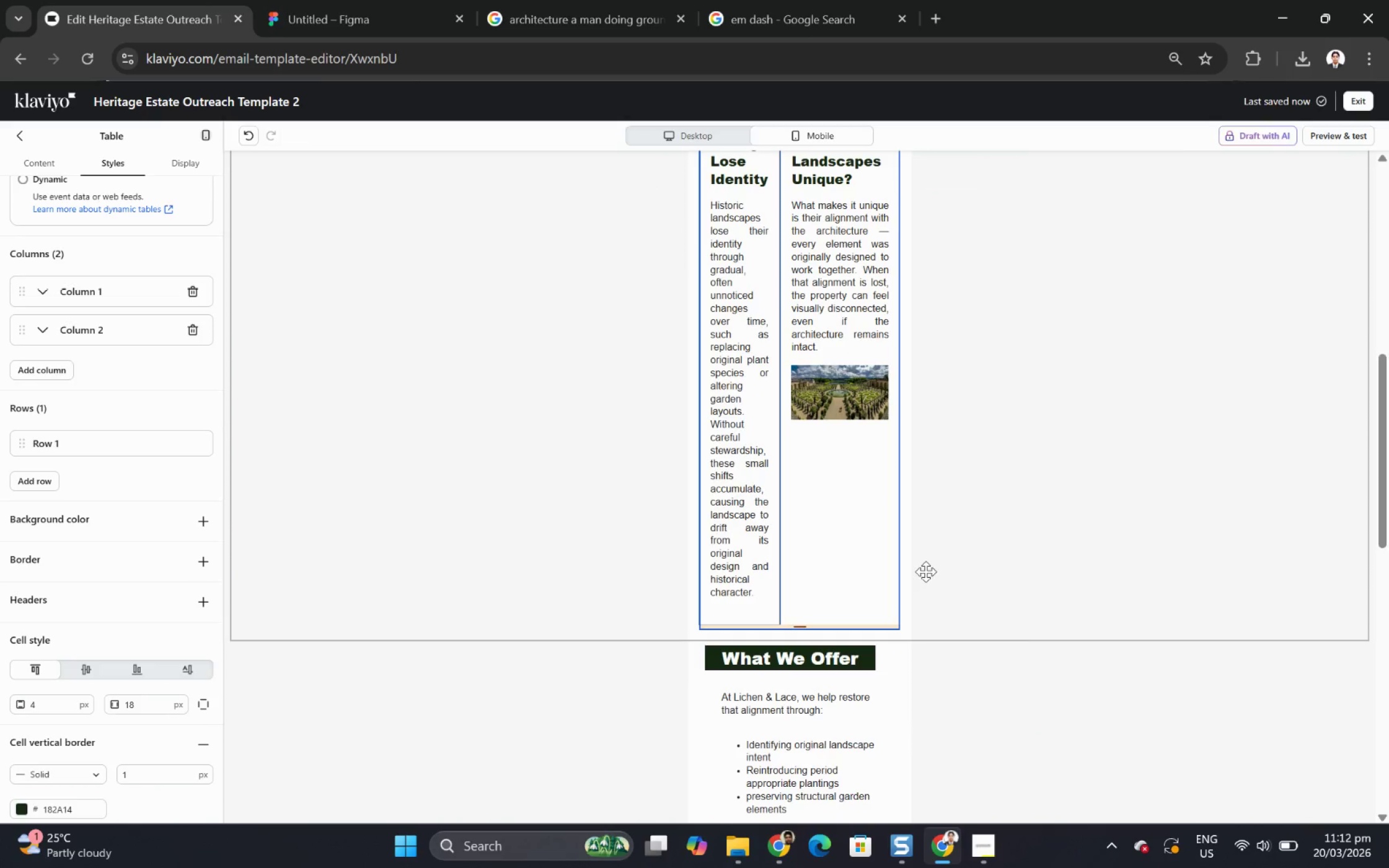 
scroll: coordinate [925, 571], scroll_direction: up, amount: 5.0
 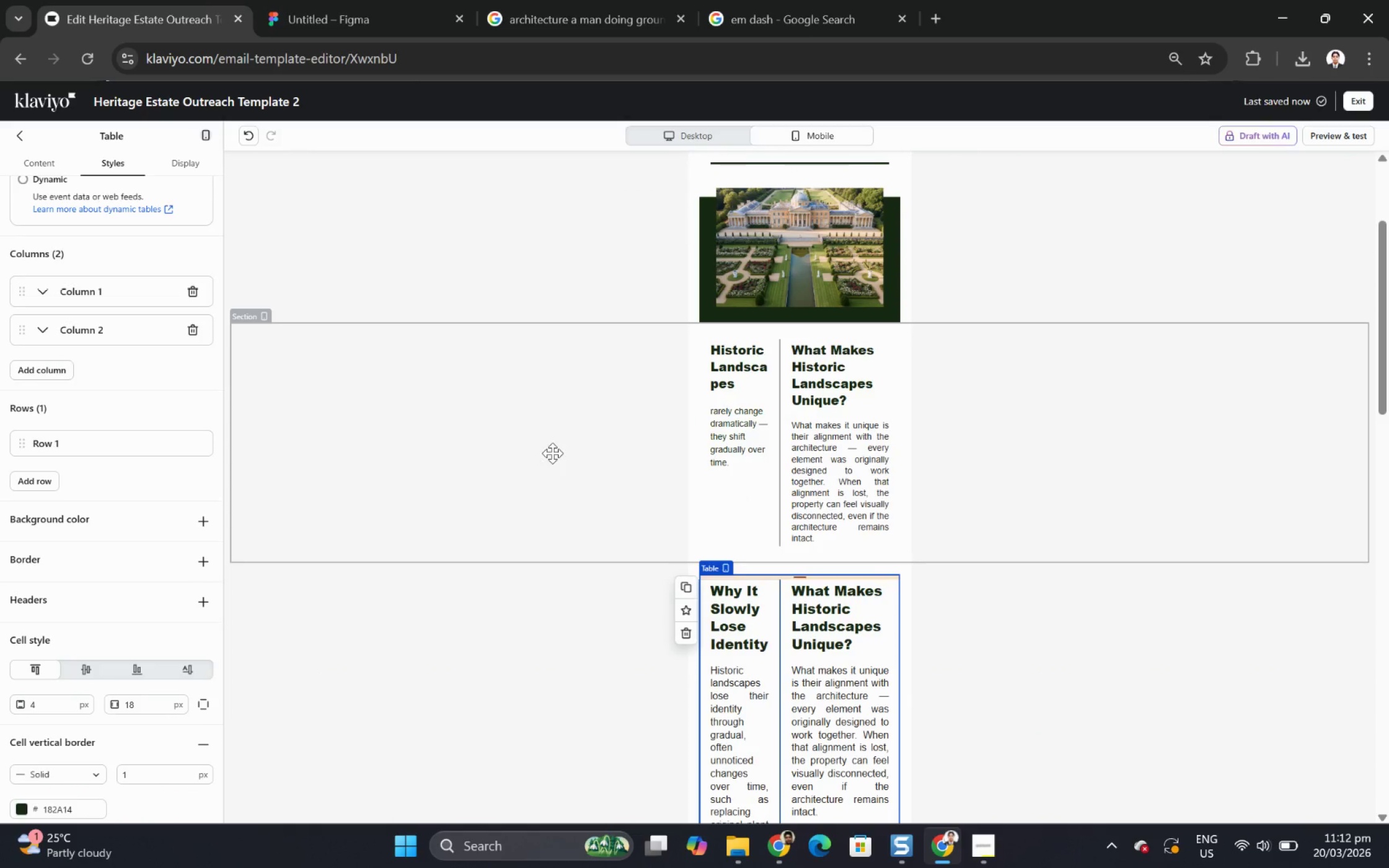 
left_click([552, 453])
 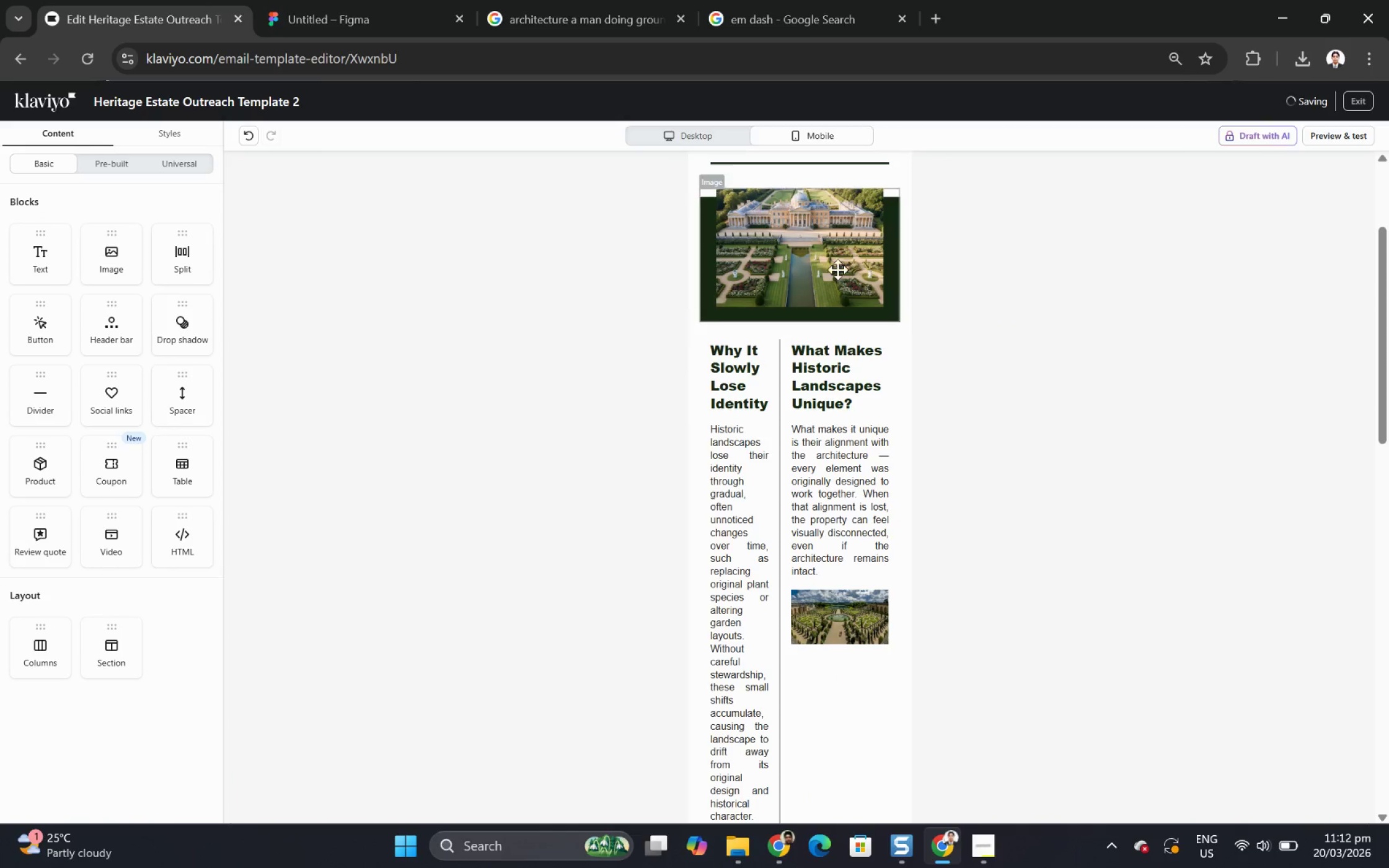 
left_click([722, 129])
 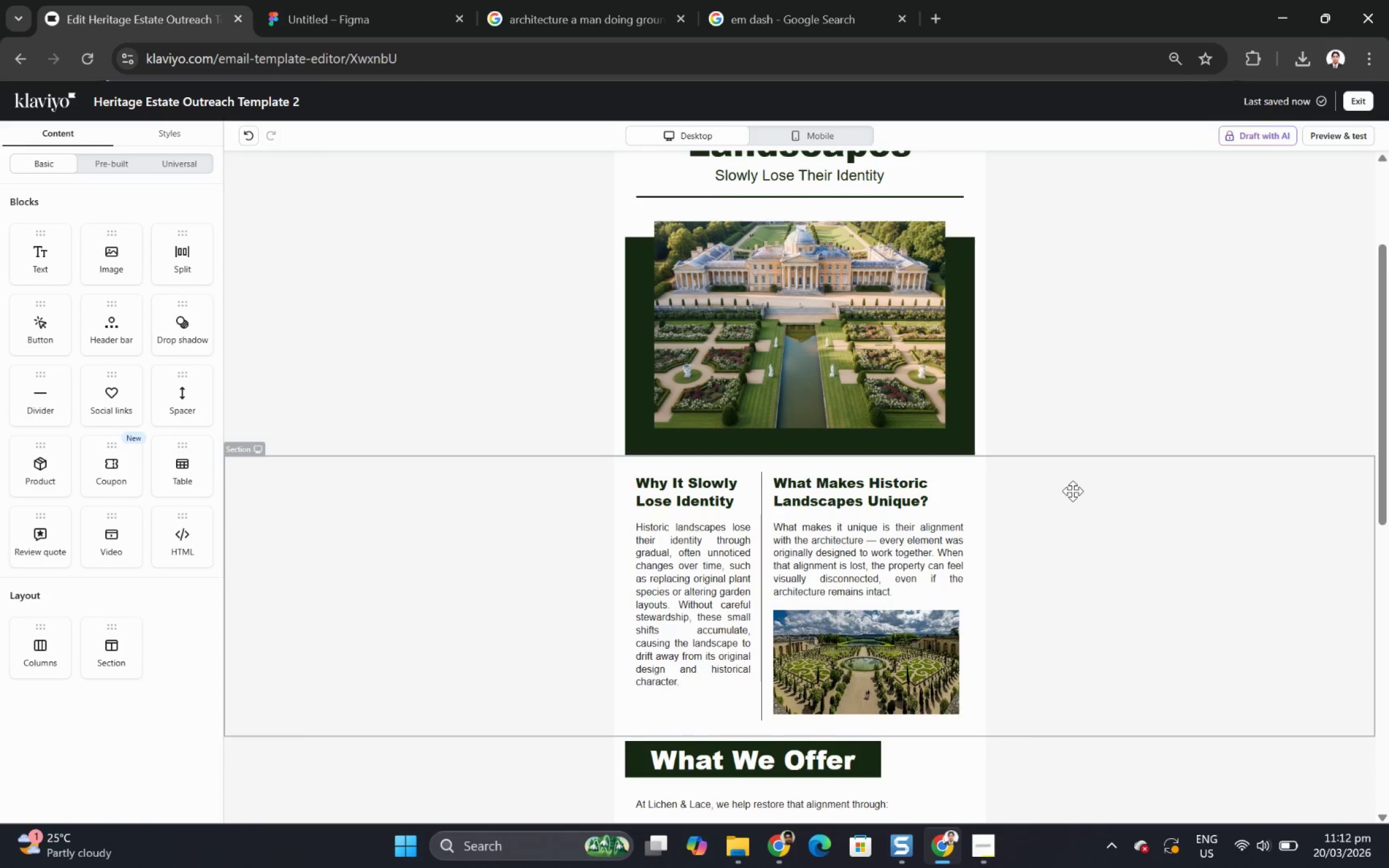 
scroll: coordinate [1177, 496], scroll_direction: down, amount: 1.0
 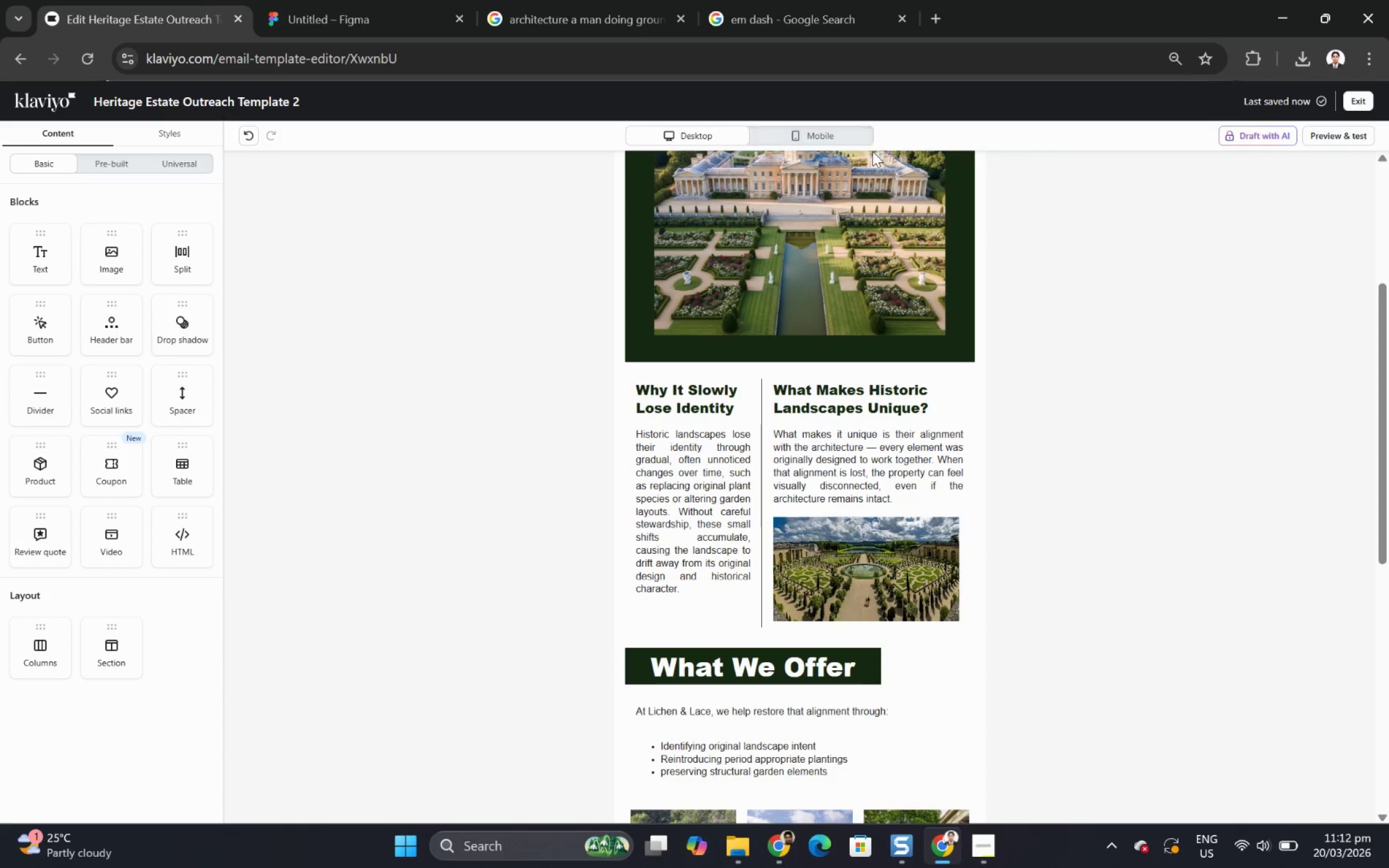 
scroll: coordinate [1002, 418], scroll_direction: up, amount: 1.0
 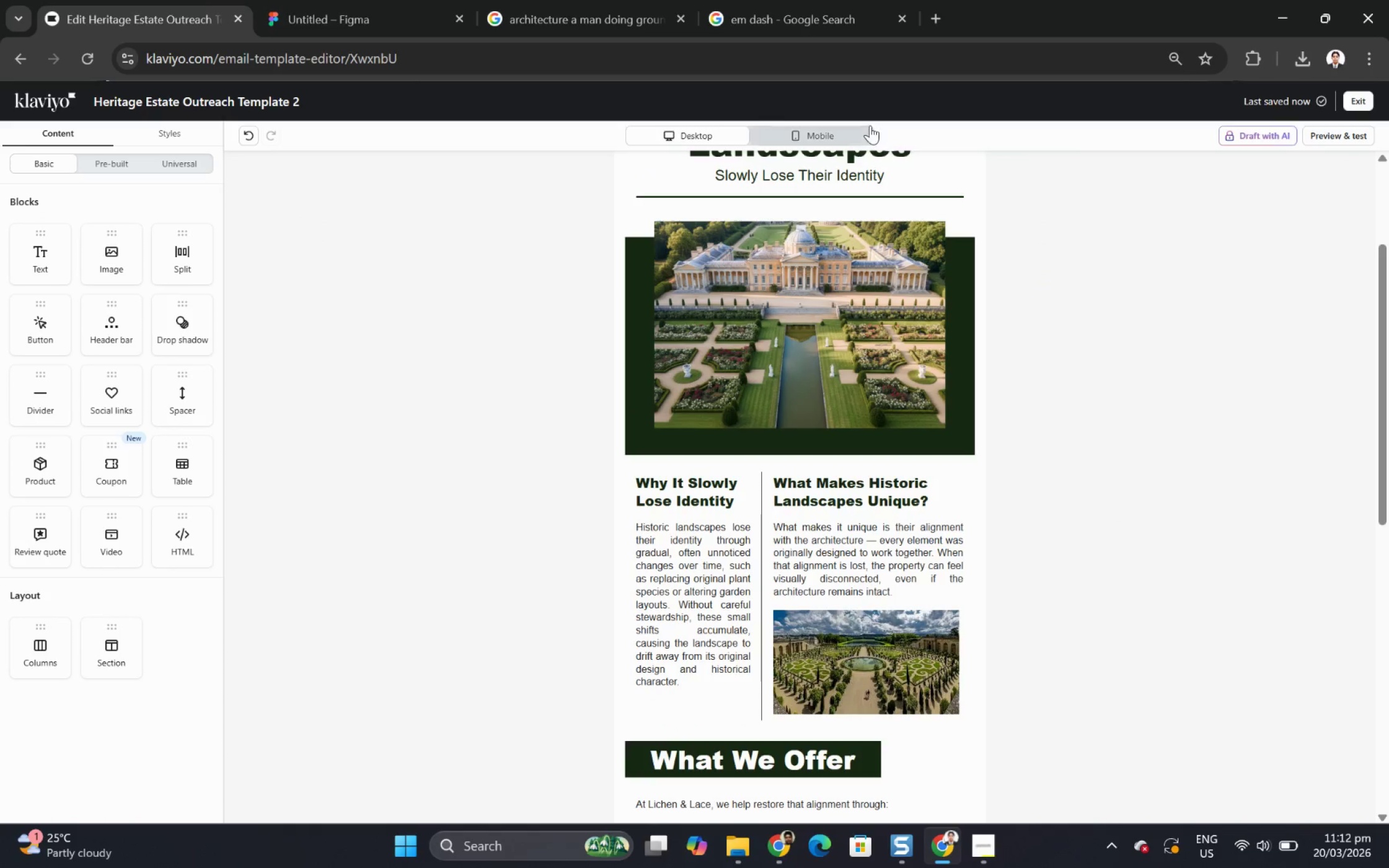 
left_click([847, 134])
 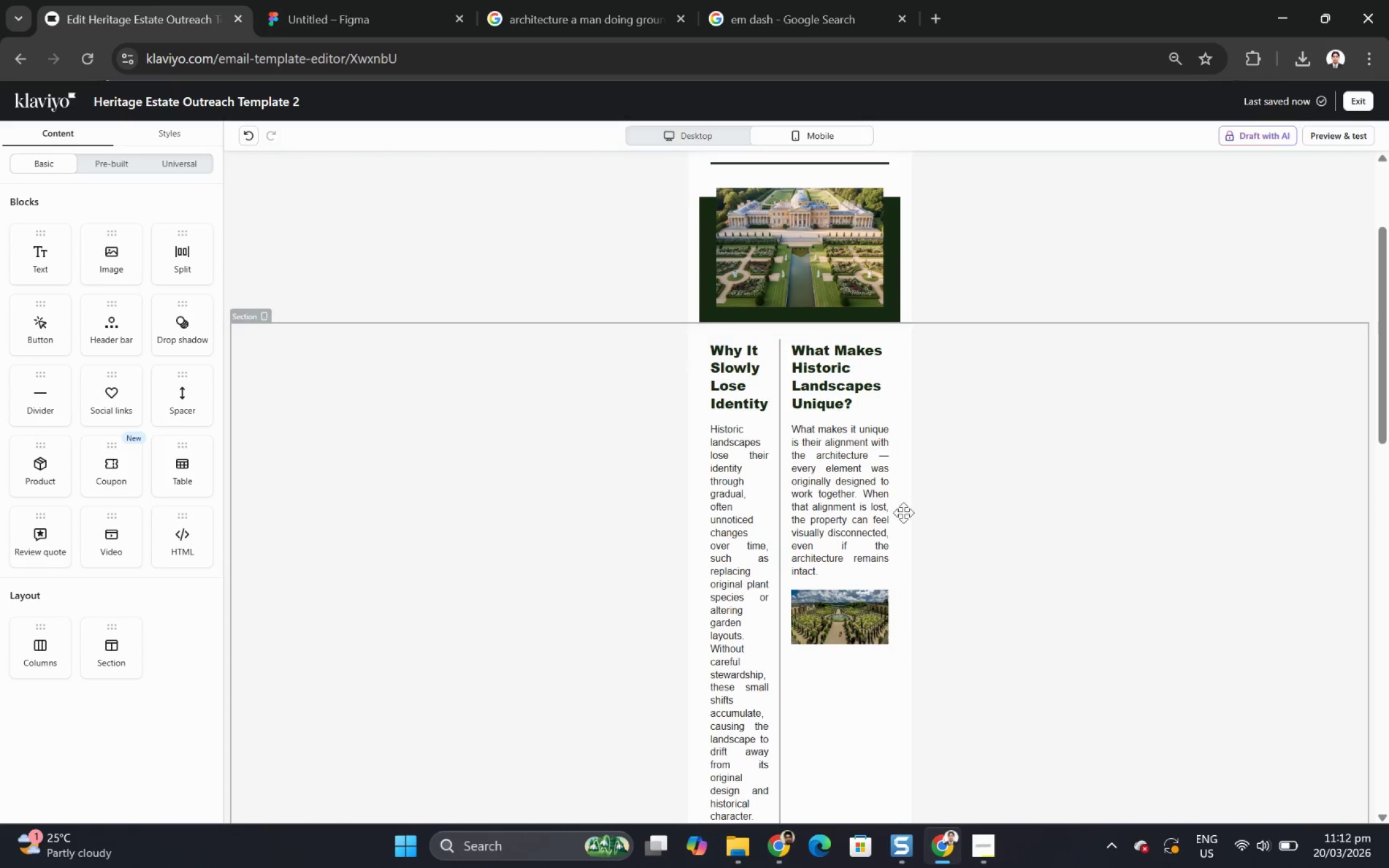 
left_click([747, 354])
 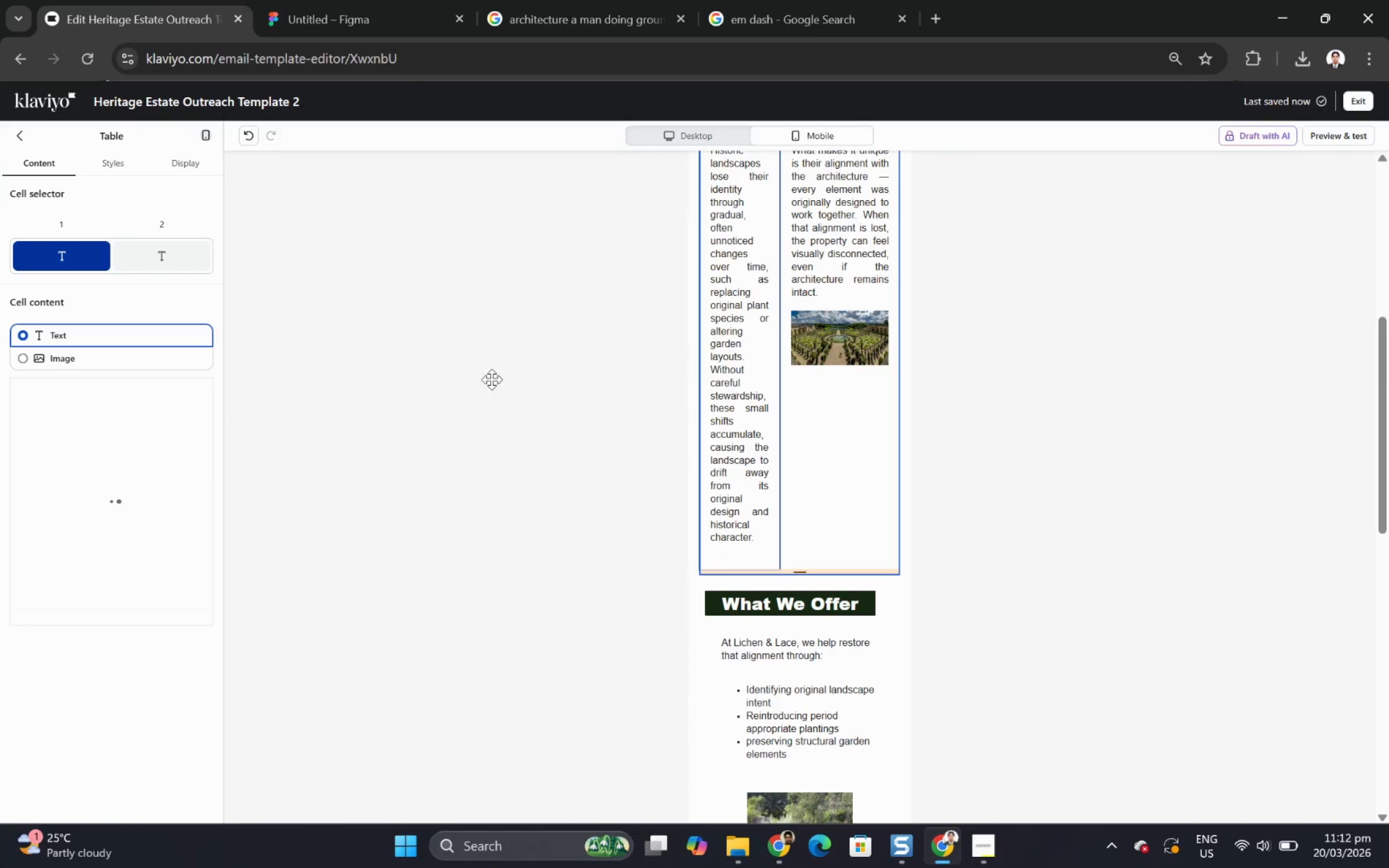 
scroll: coordinate [904, 511], scroll_direction: down, amount: 3.0
 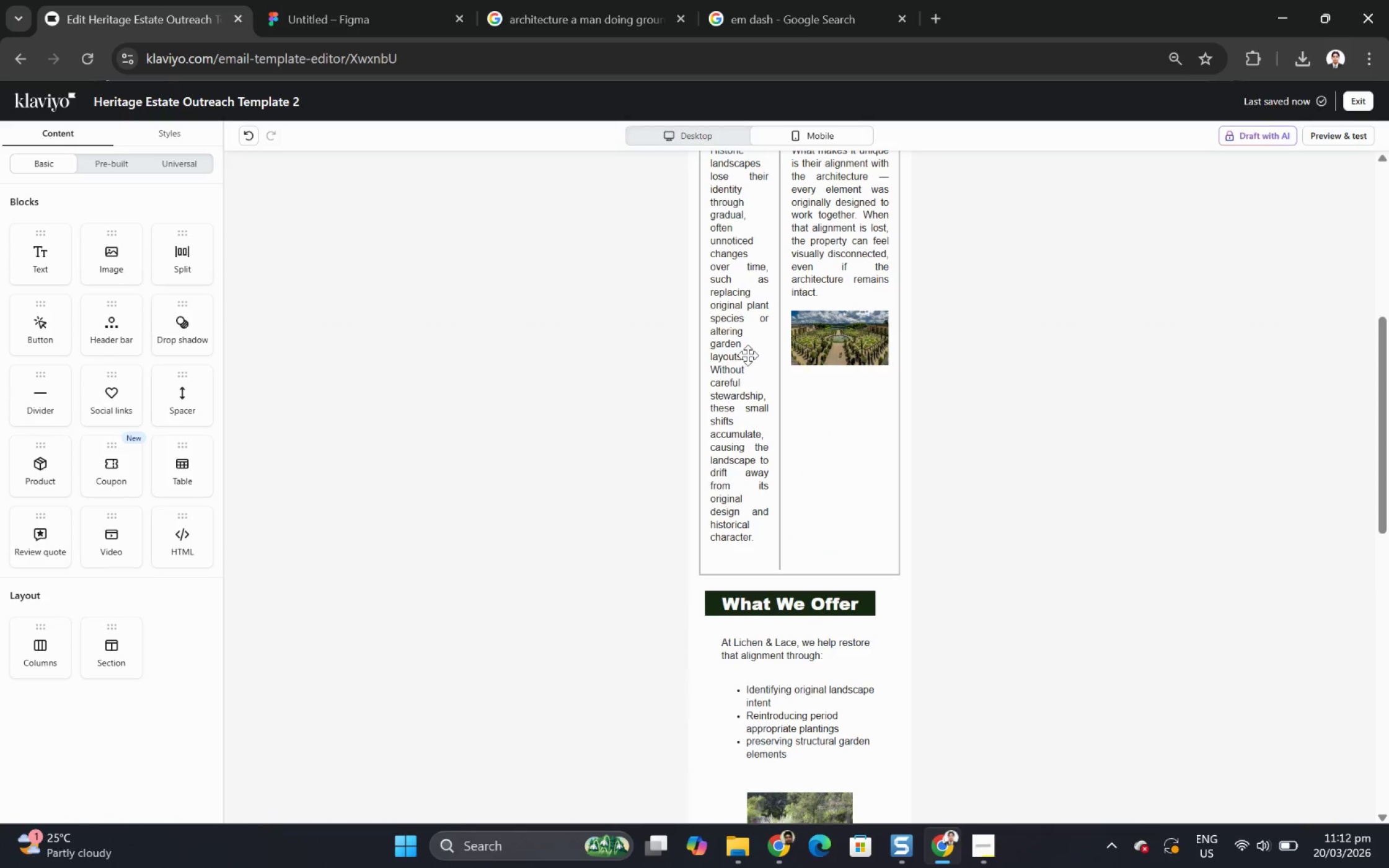 
left_click([750, 356])
 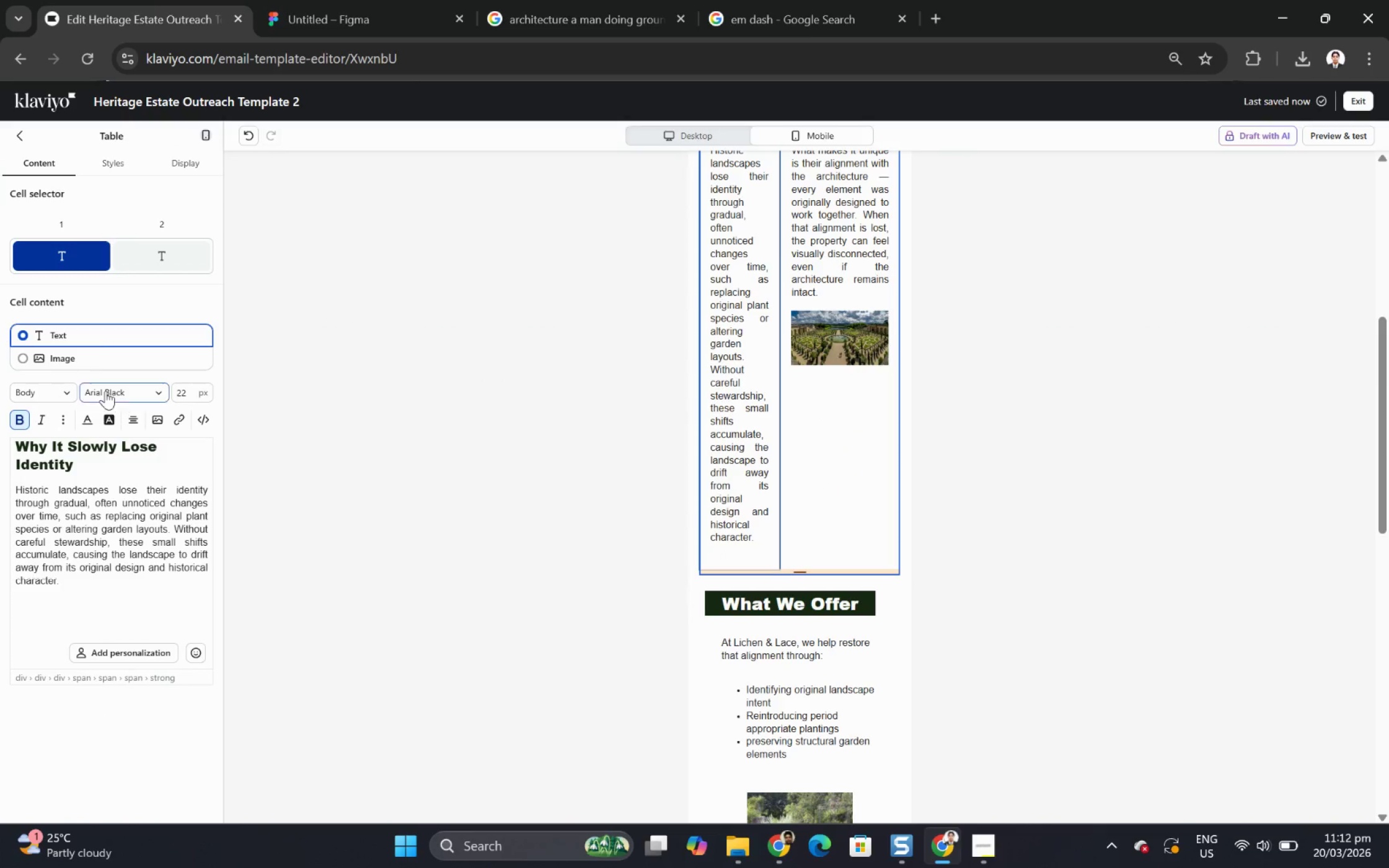 
scroll: coordinate [168, 344], scroll_direction: up, amount: 3.0
 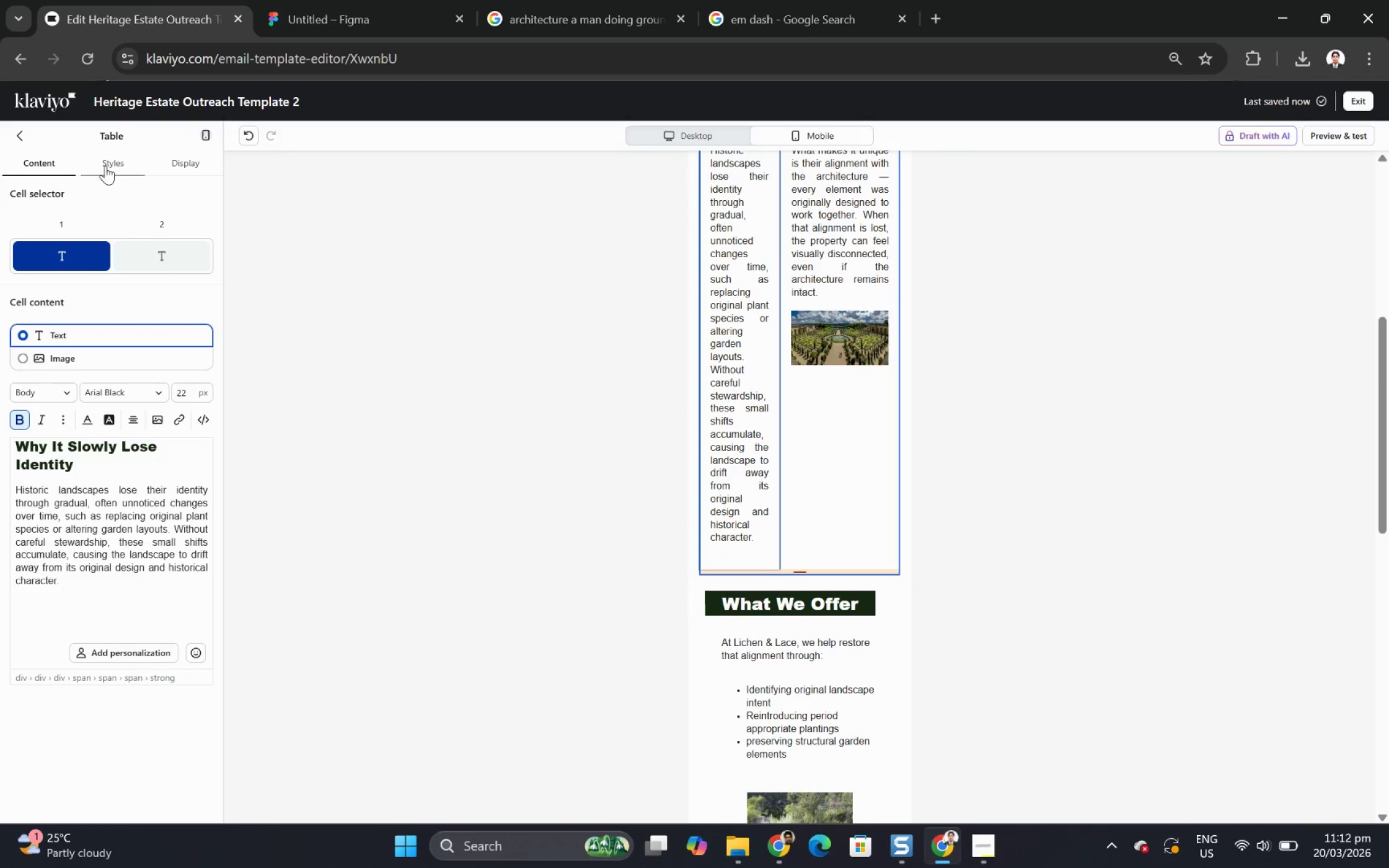 
left_click([108, 162])
 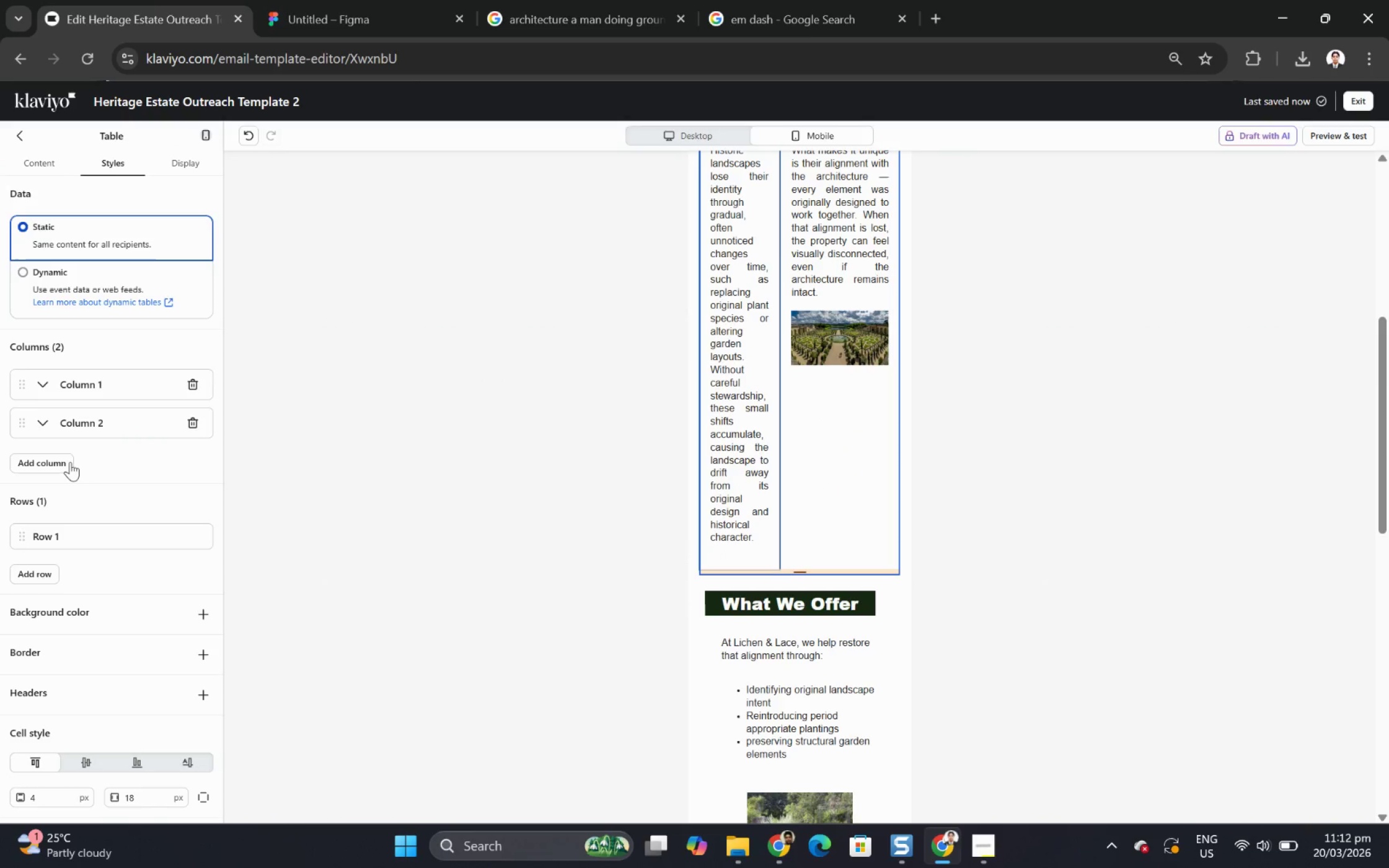 
scroll: coordinate [124, 629], scroll_direction: down, amount: 4.0
 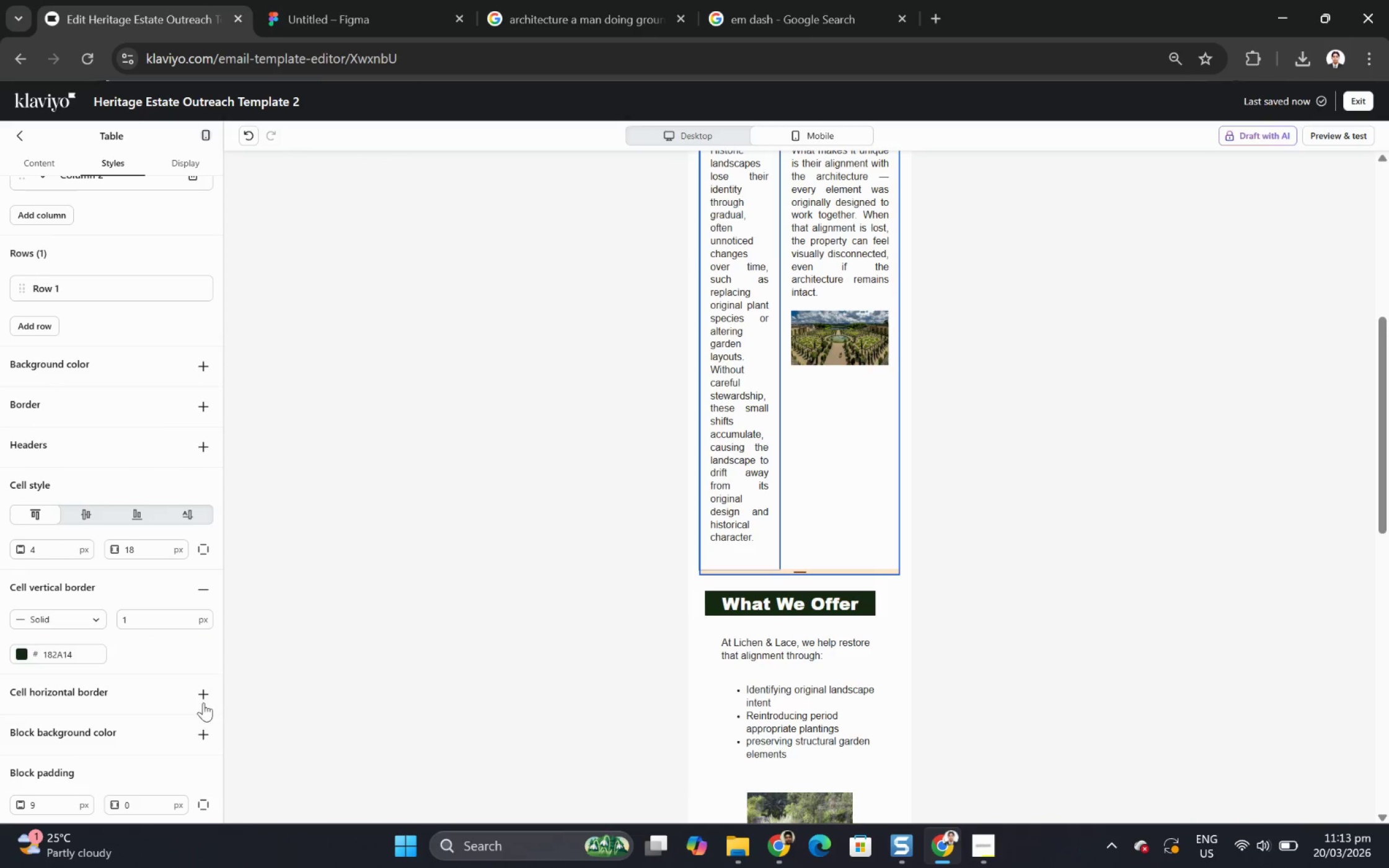 
left_click([203, 698])
 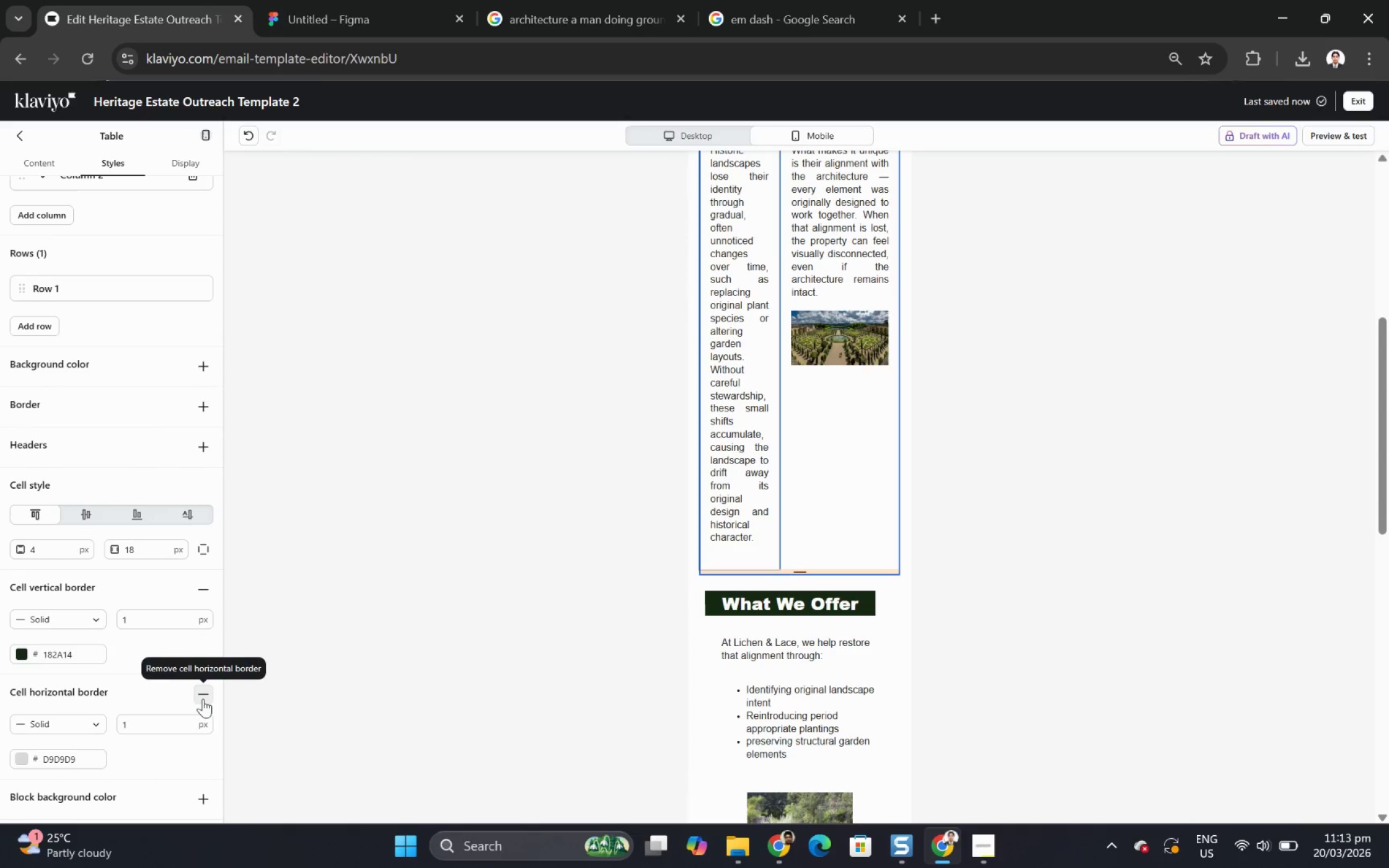 
left_click([203, 698])
 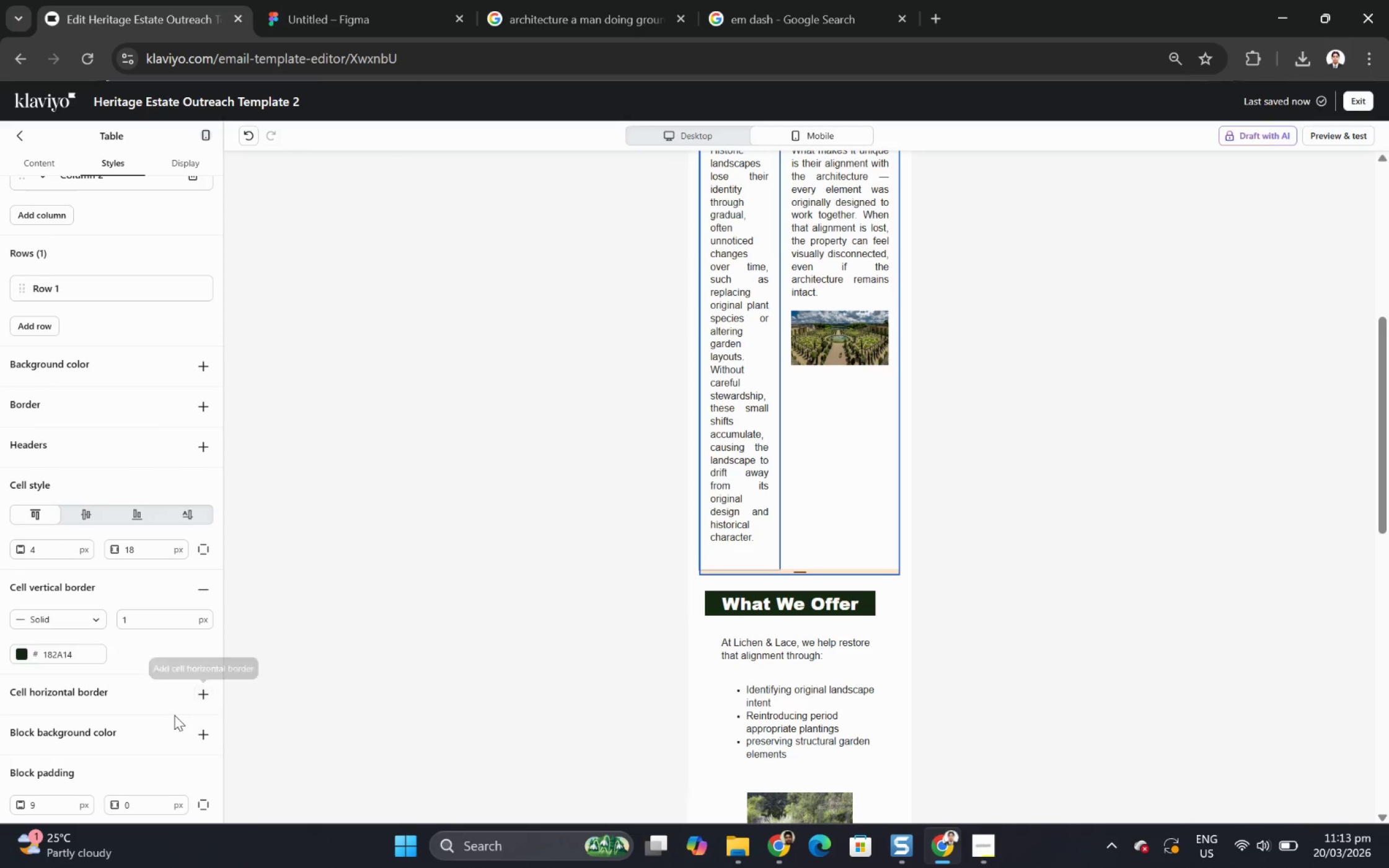 
scroll: coordinate [174, 714], scroll_direction: down, amount: 1.0
 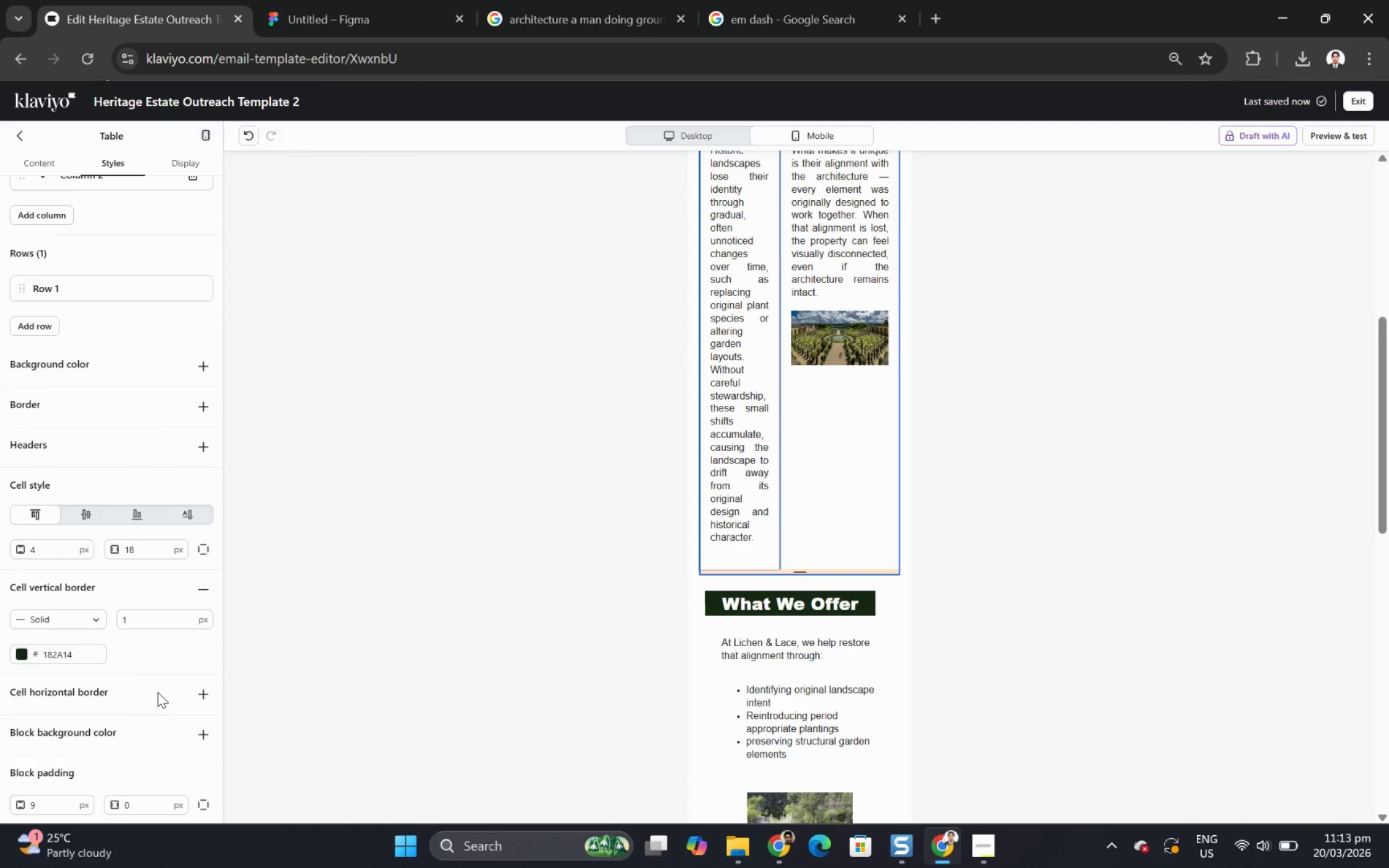 
scroll: coordinate [858, 545], scroll_direction: up, amount: 7.0
 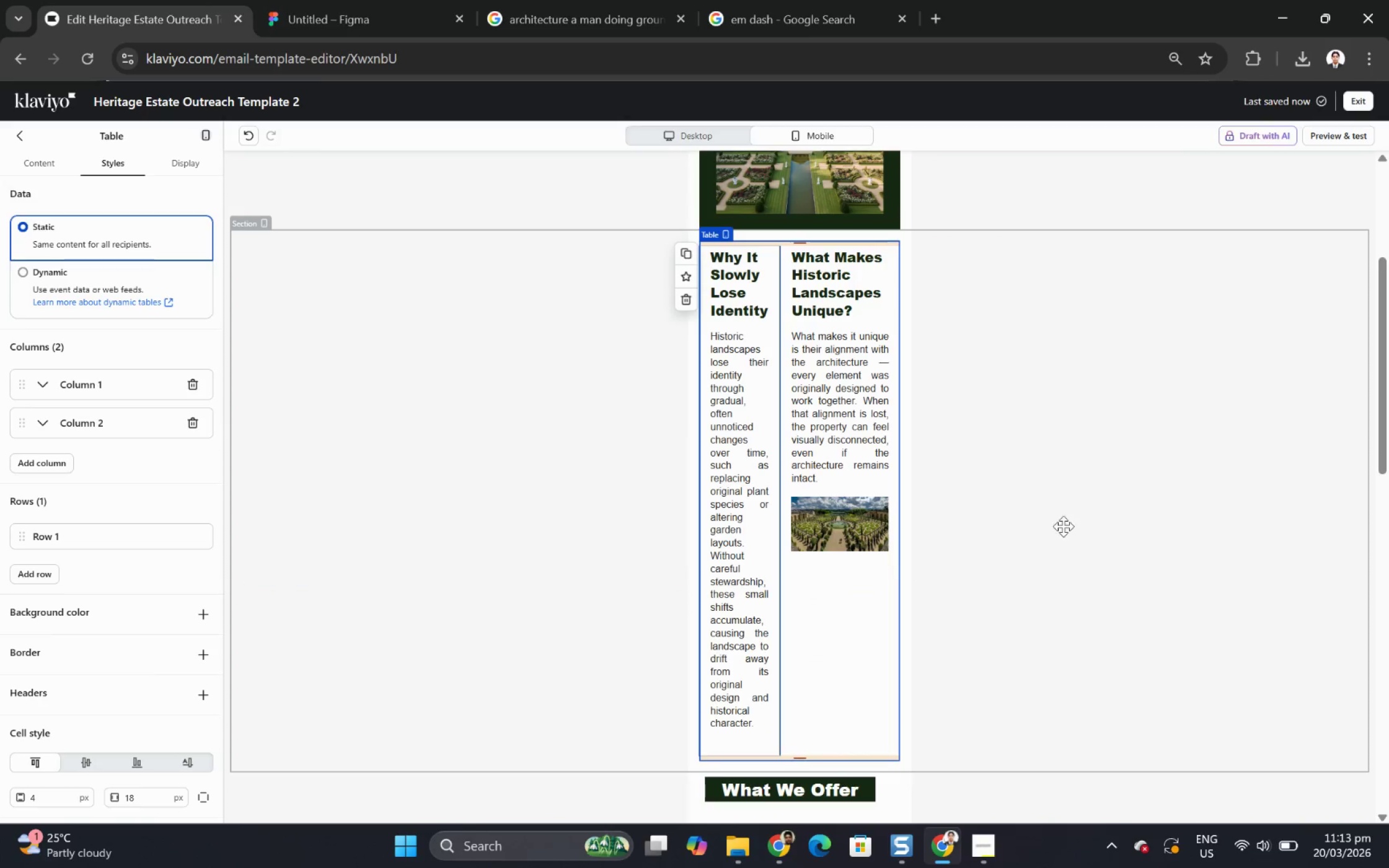 
left_click([1063, 526])
 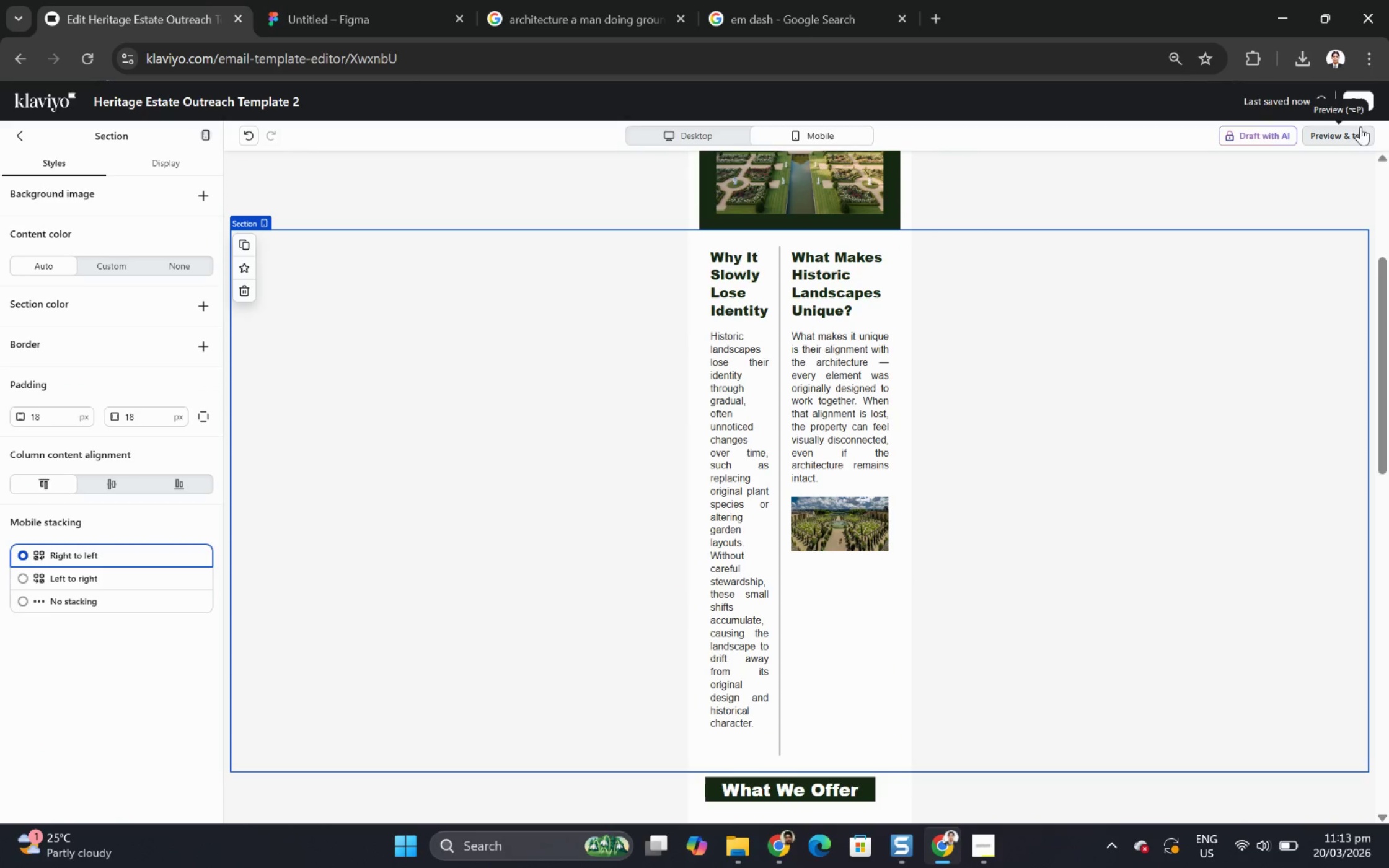 
left_click([1363, 135])
 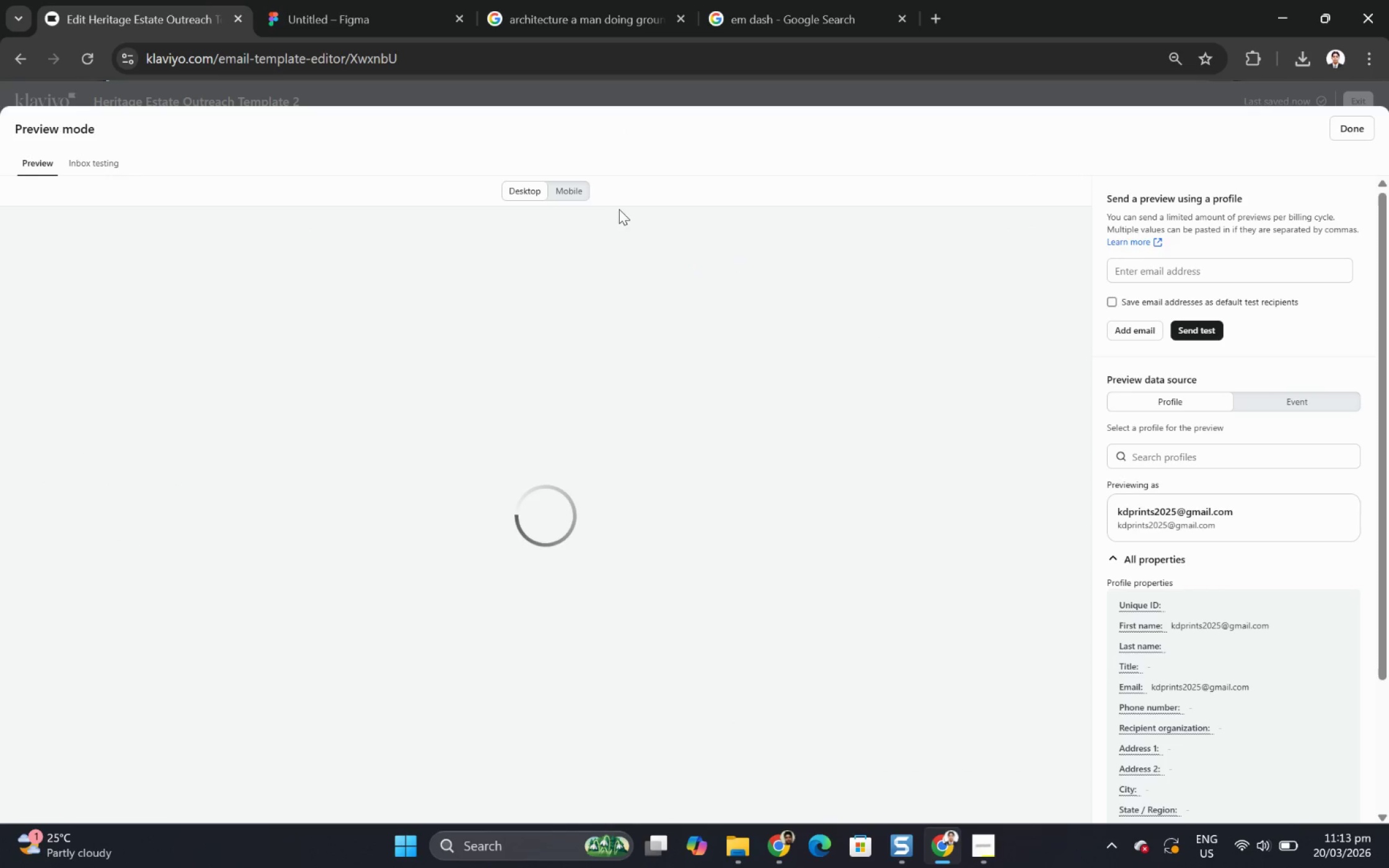 
left_click([580, 197])
 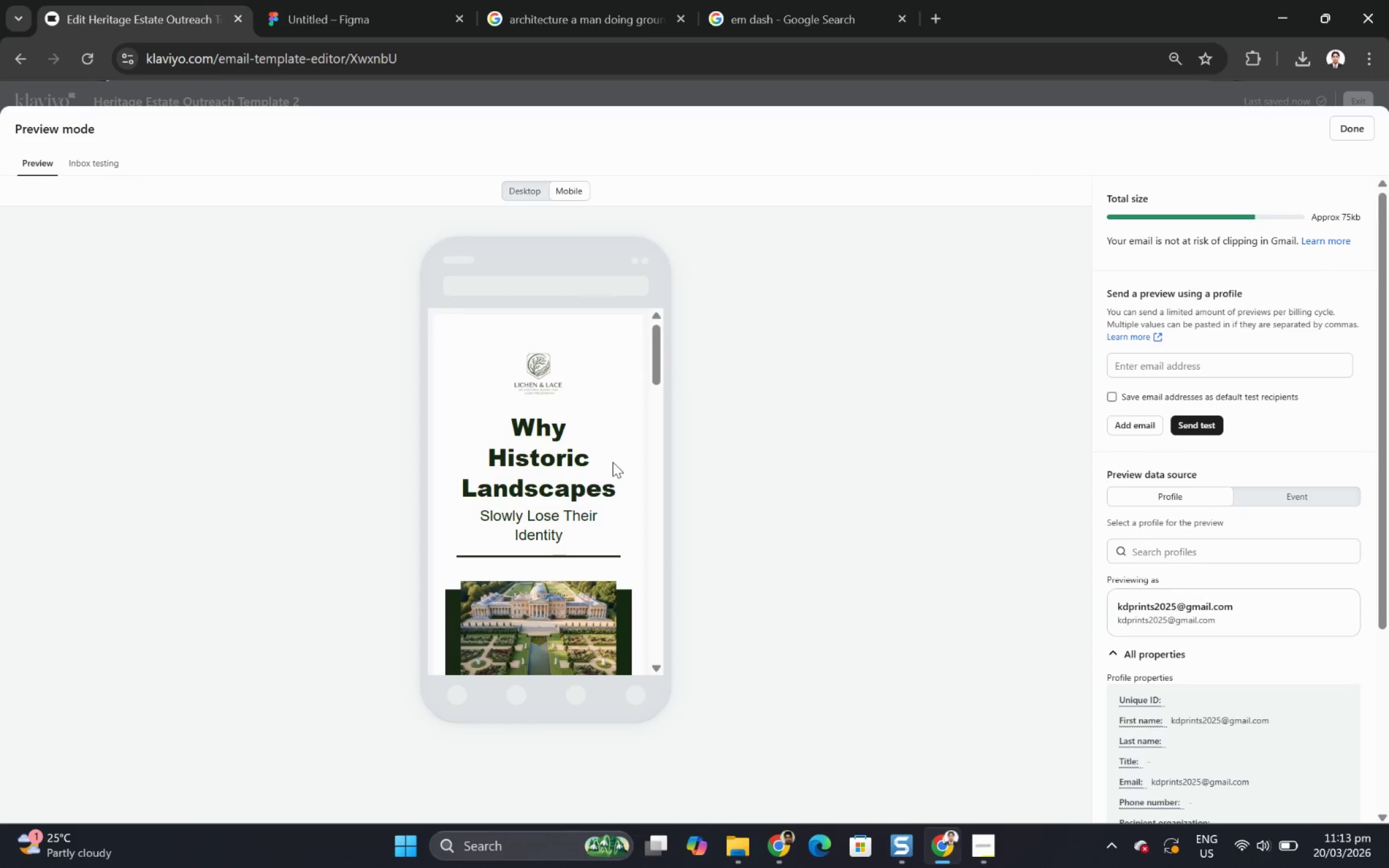 
scroll: coordinate [614, 465], scroll_direction: down, amount: 9.0
 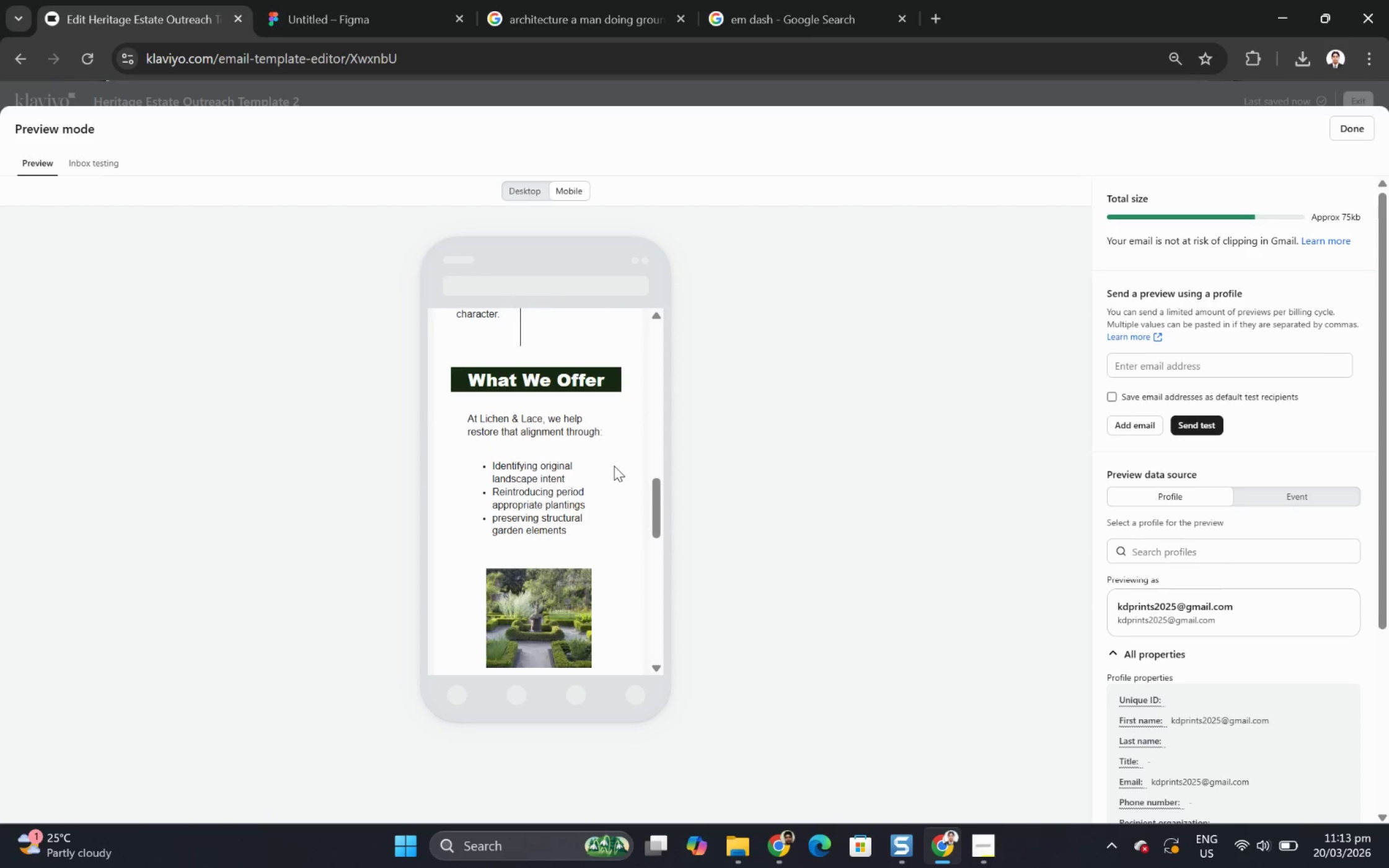 
scroll: coordinate [599, 455], scroll_direction: up, amount: 4.0
 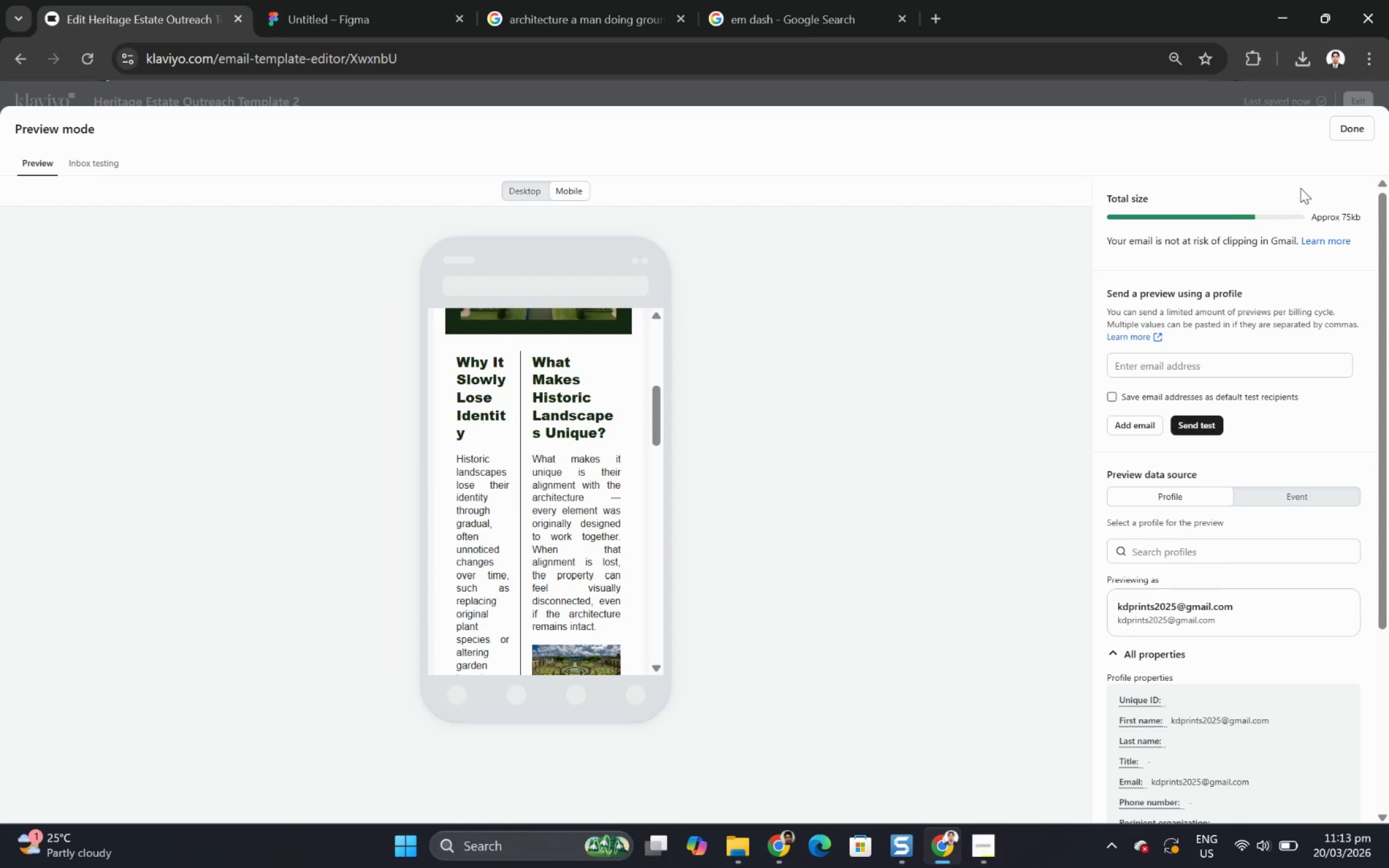 
left_click([1359, 136])
 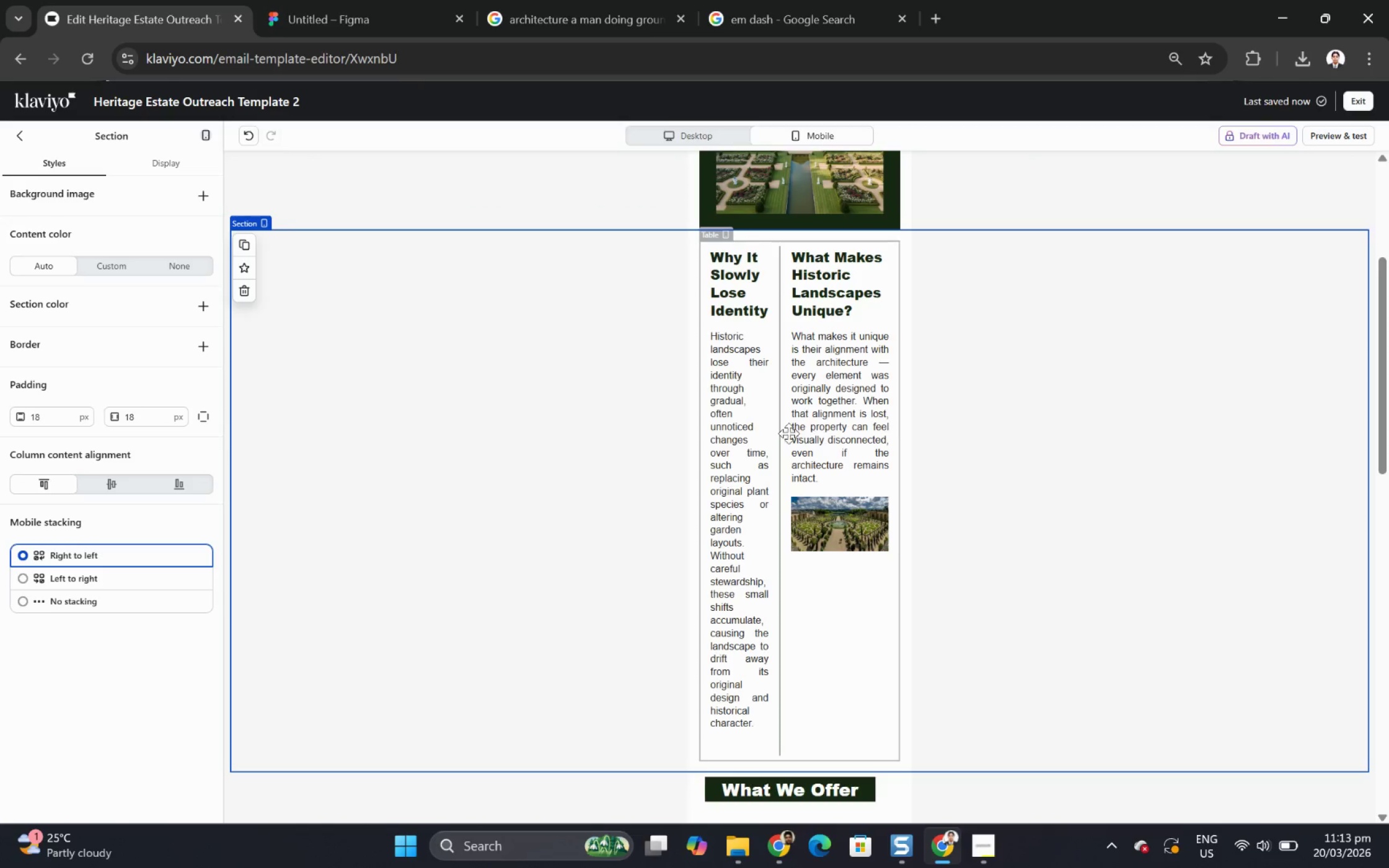 
left_click([770, 429])
 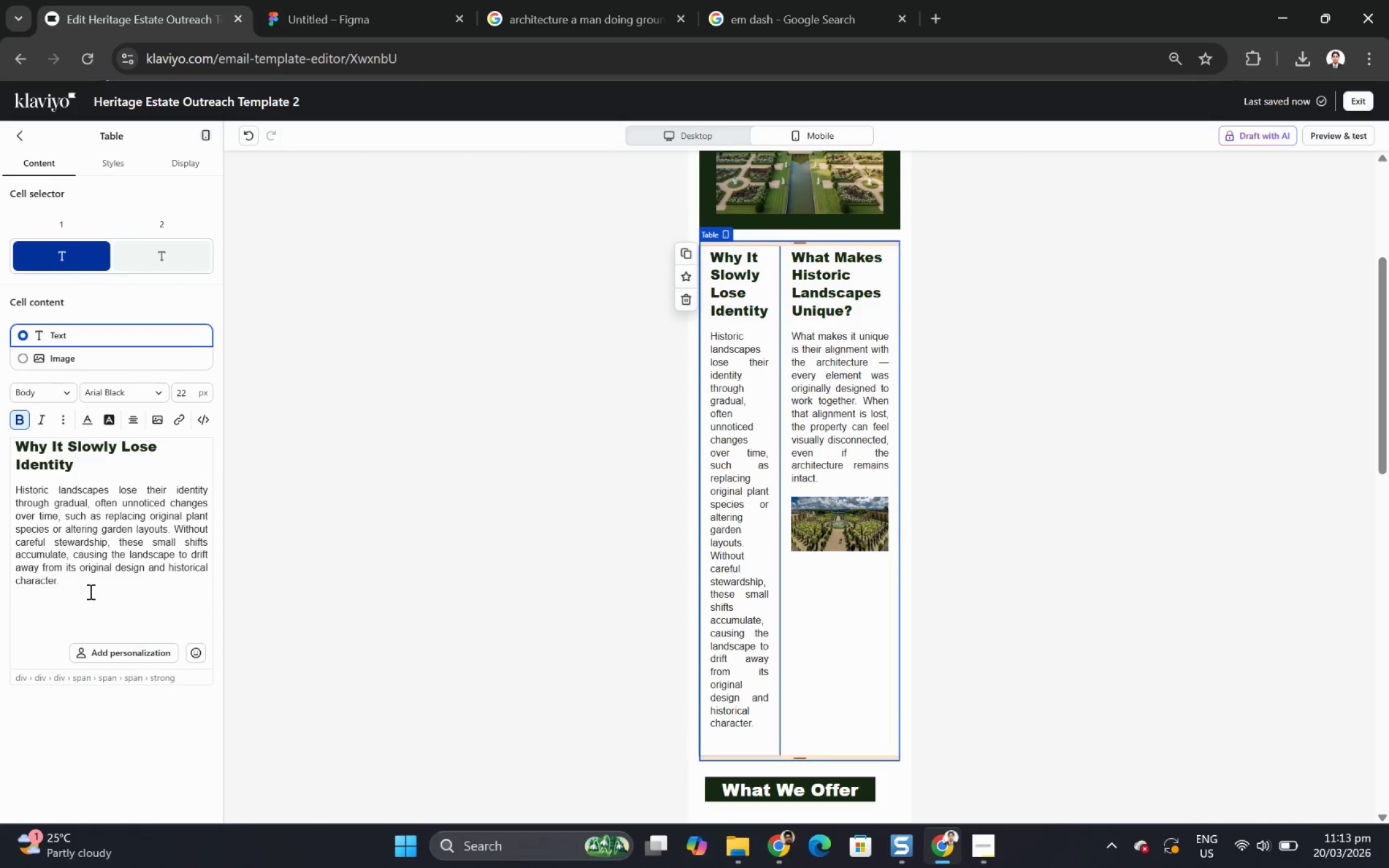 
left_click_drag(start_coordinate=[86, 587], to_coordinate=[172, 533])
 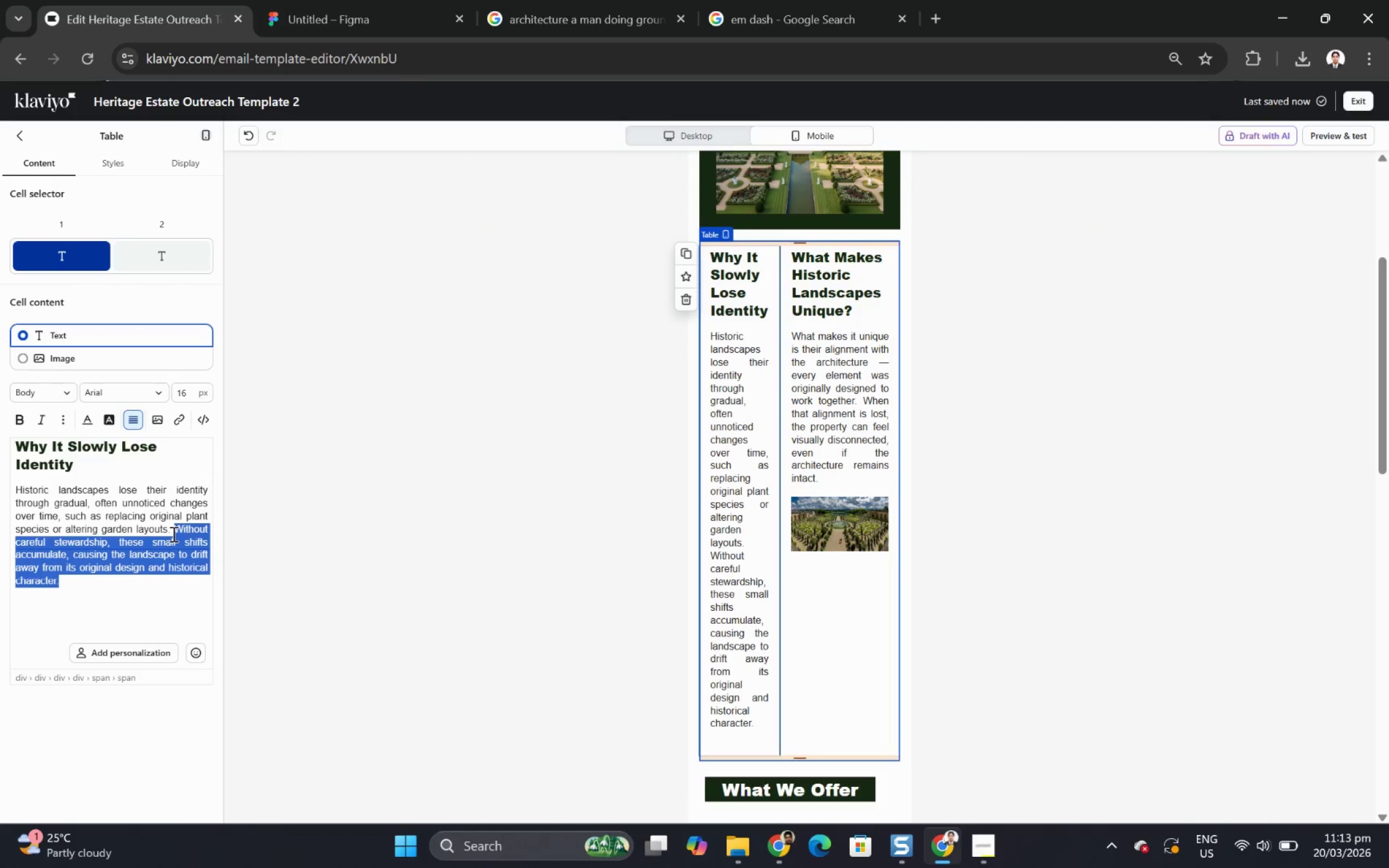 
key(Backspace)
 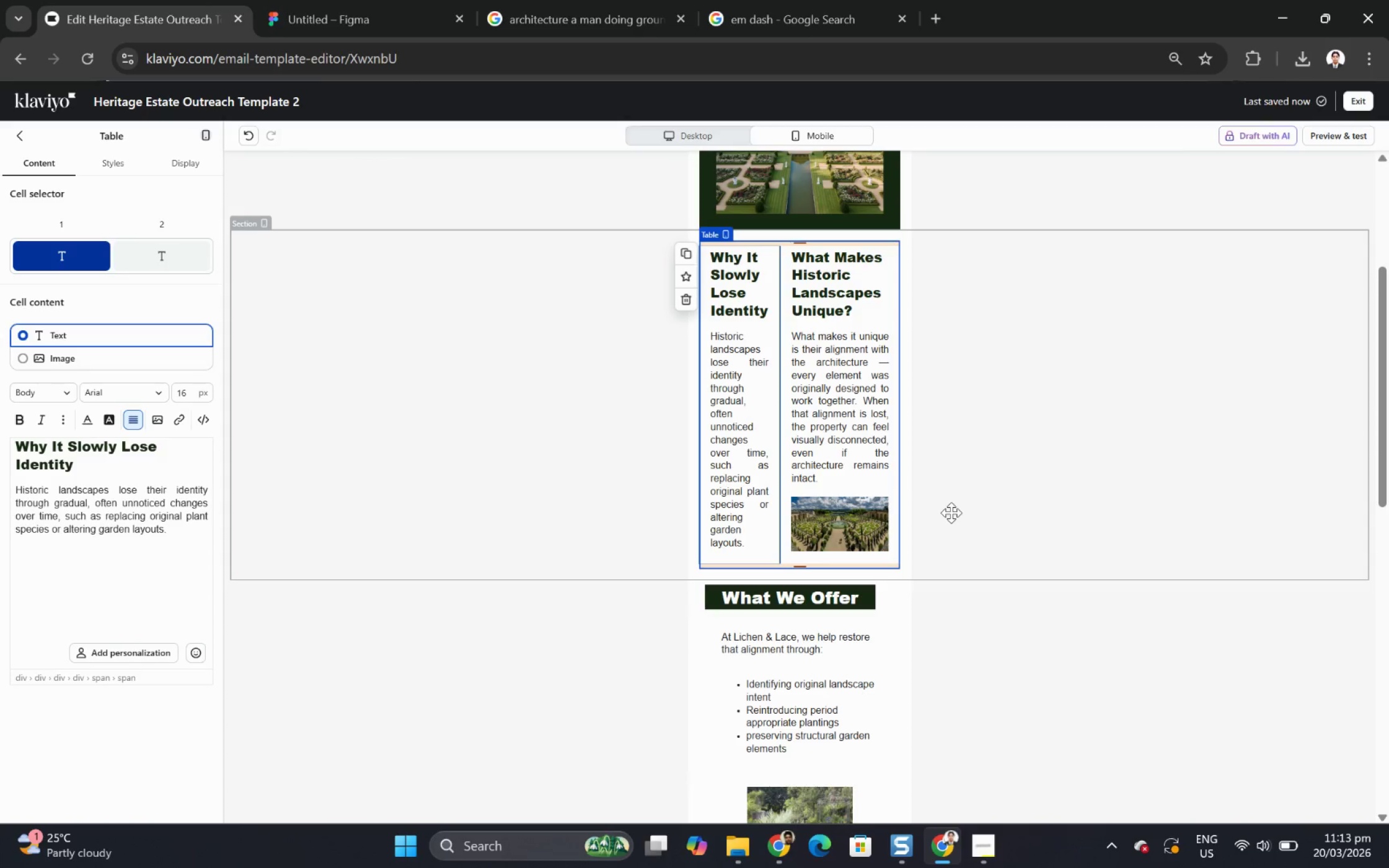 
wait(6.28)
 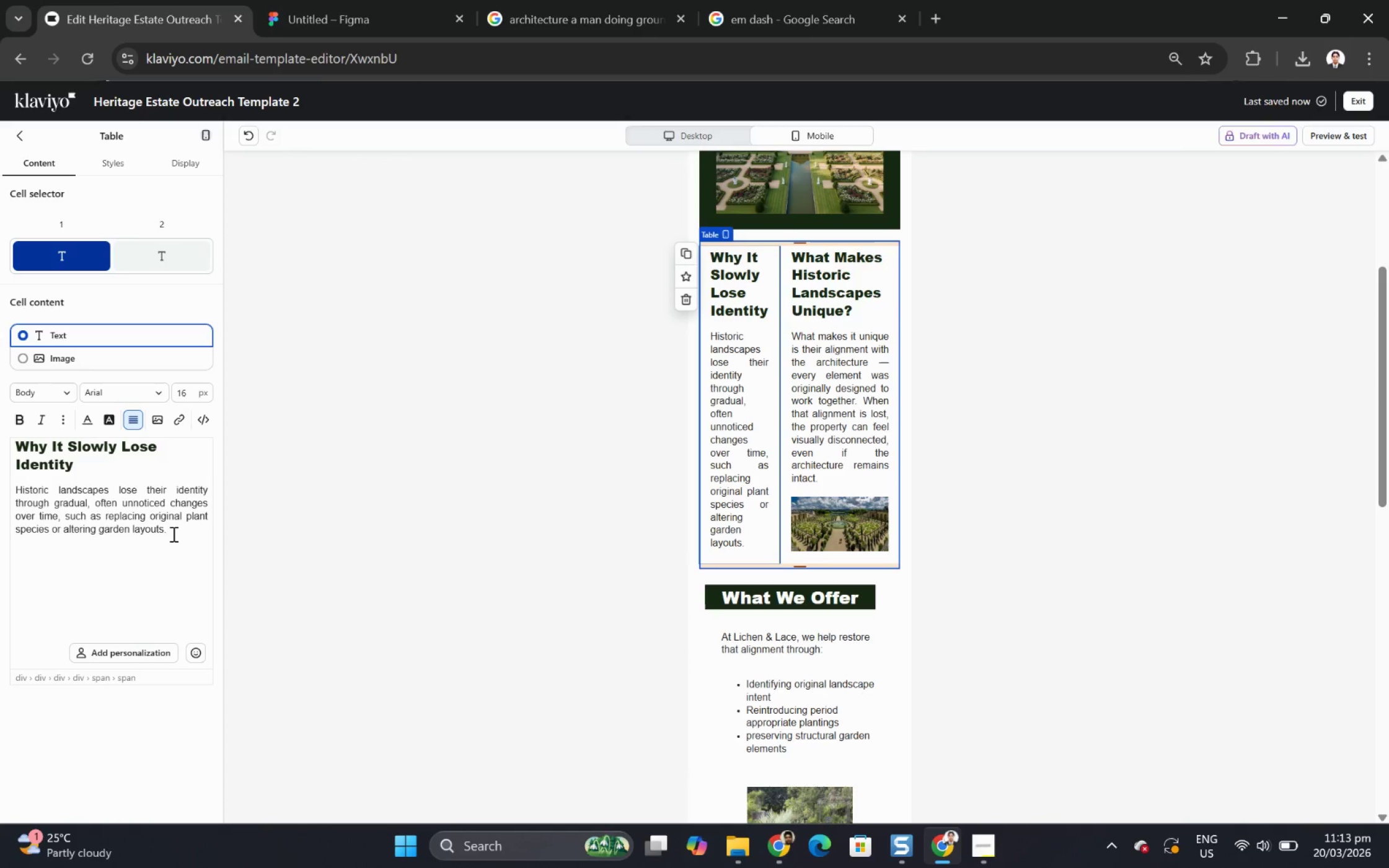 
left_click([990, 494])
 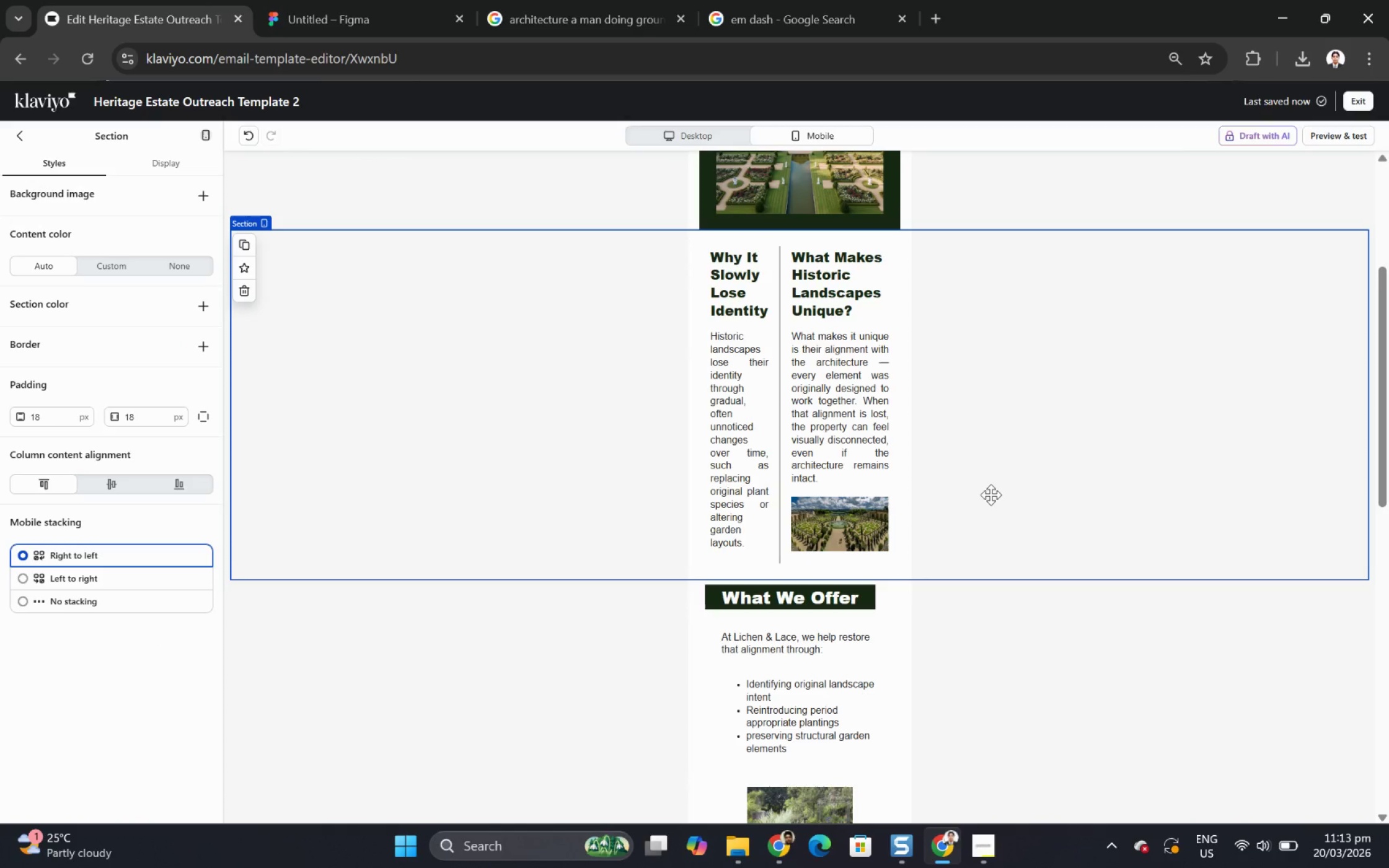 
scroll: coordinate [990, 494], scroll_direction: up, amount: 2.0
 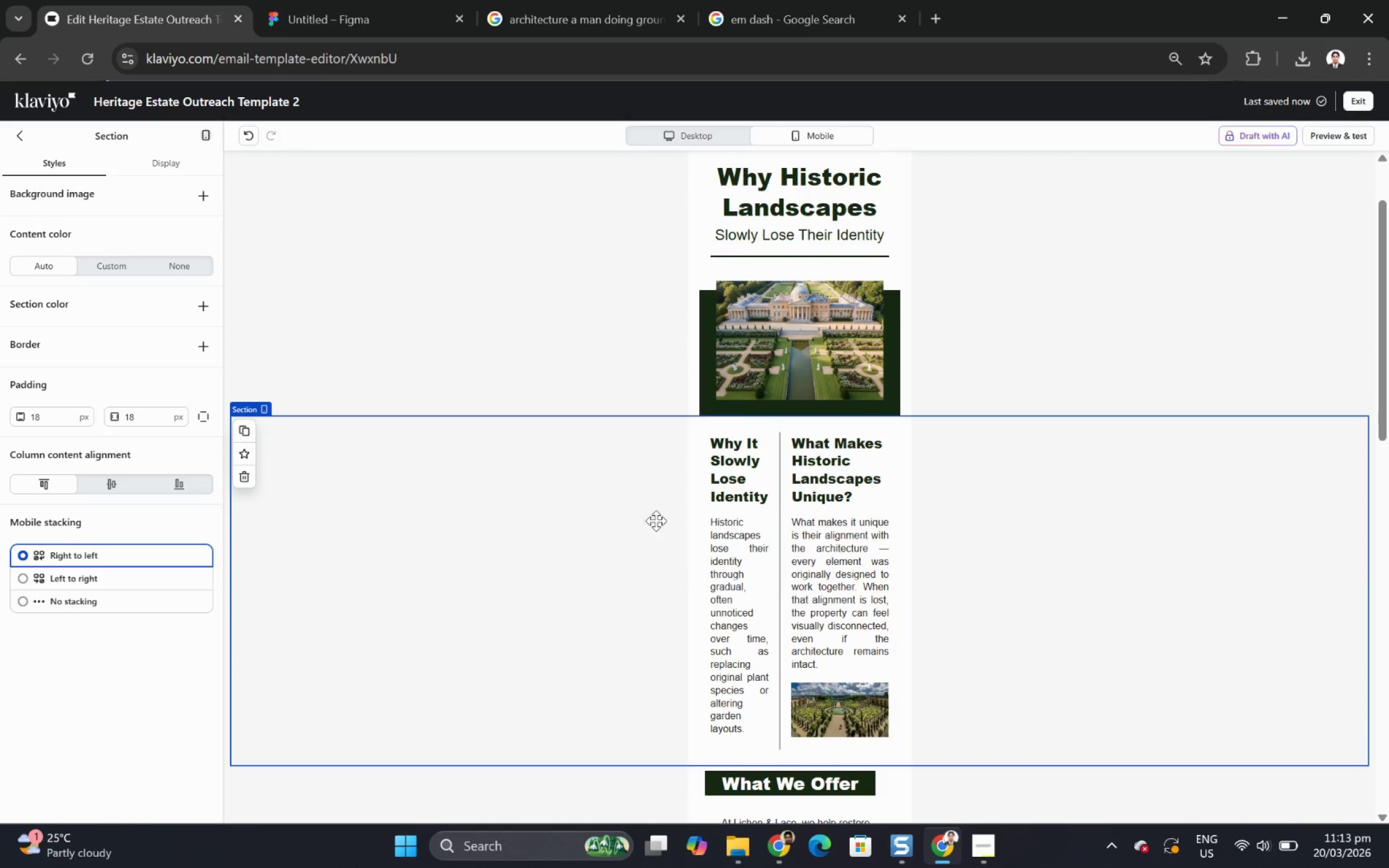 
left_click([649, 520])
 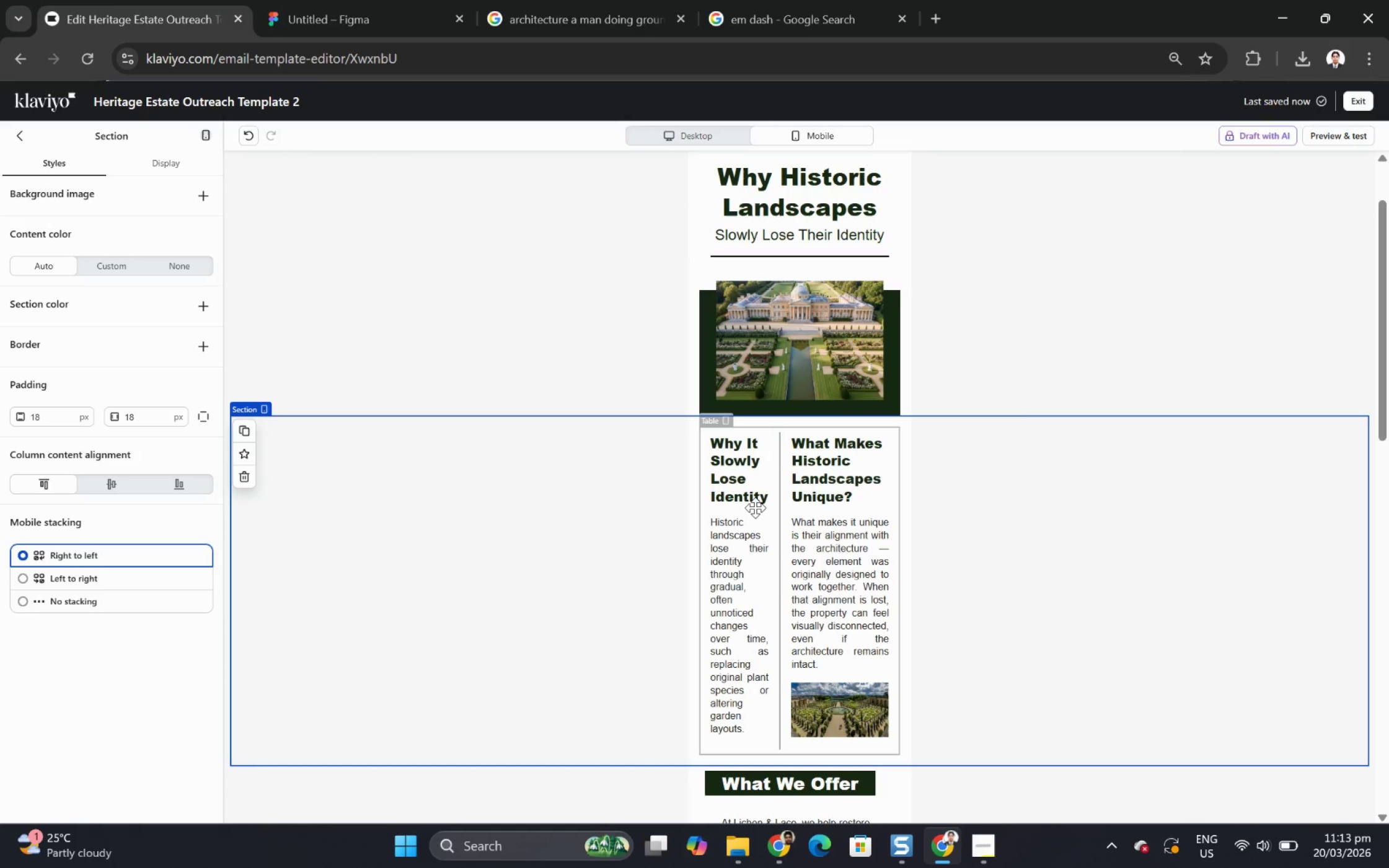 
left_click([755, 507])
 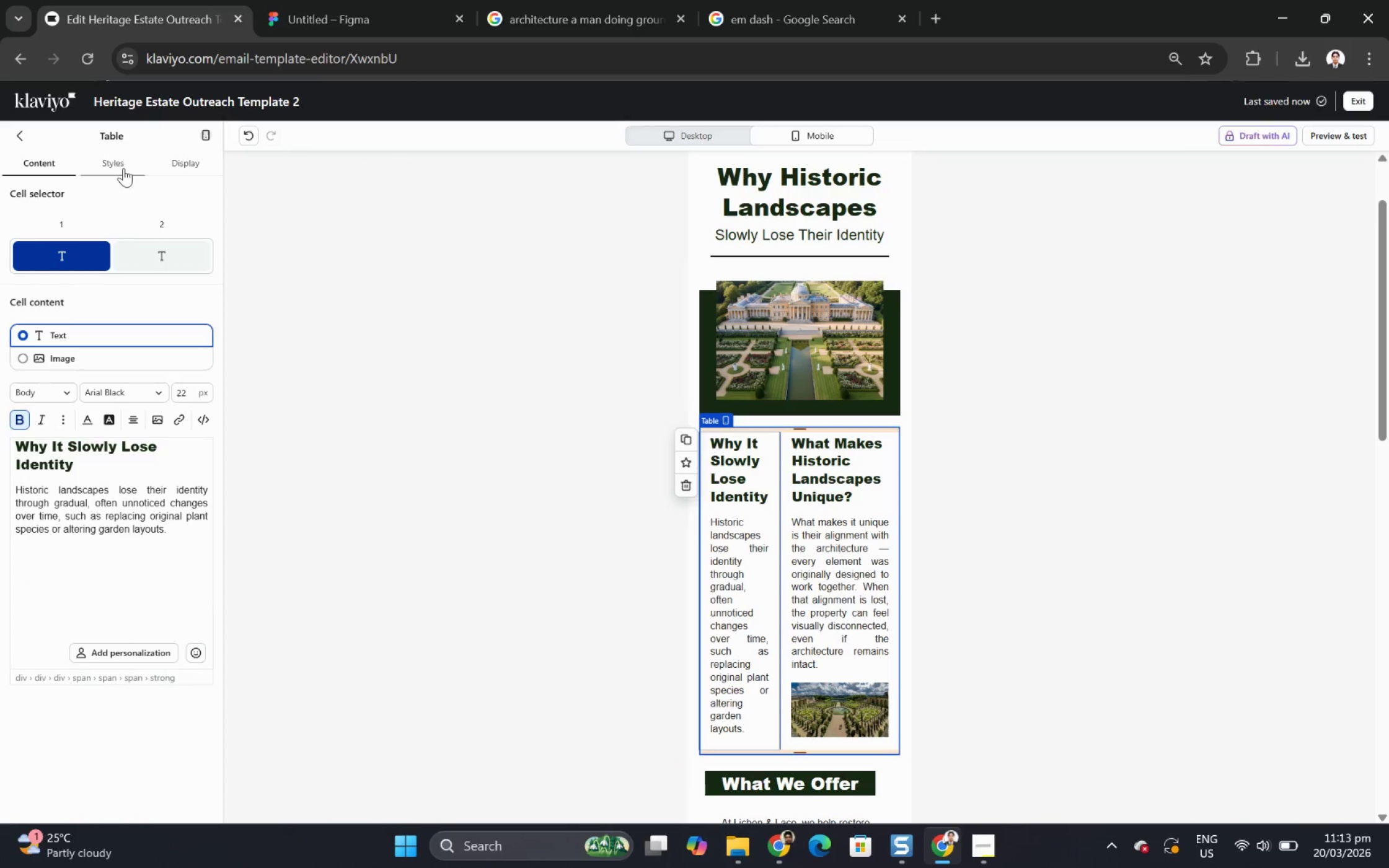 
scroll: coordinate [97, 680], scroll_direction: down, amount: 7.0
 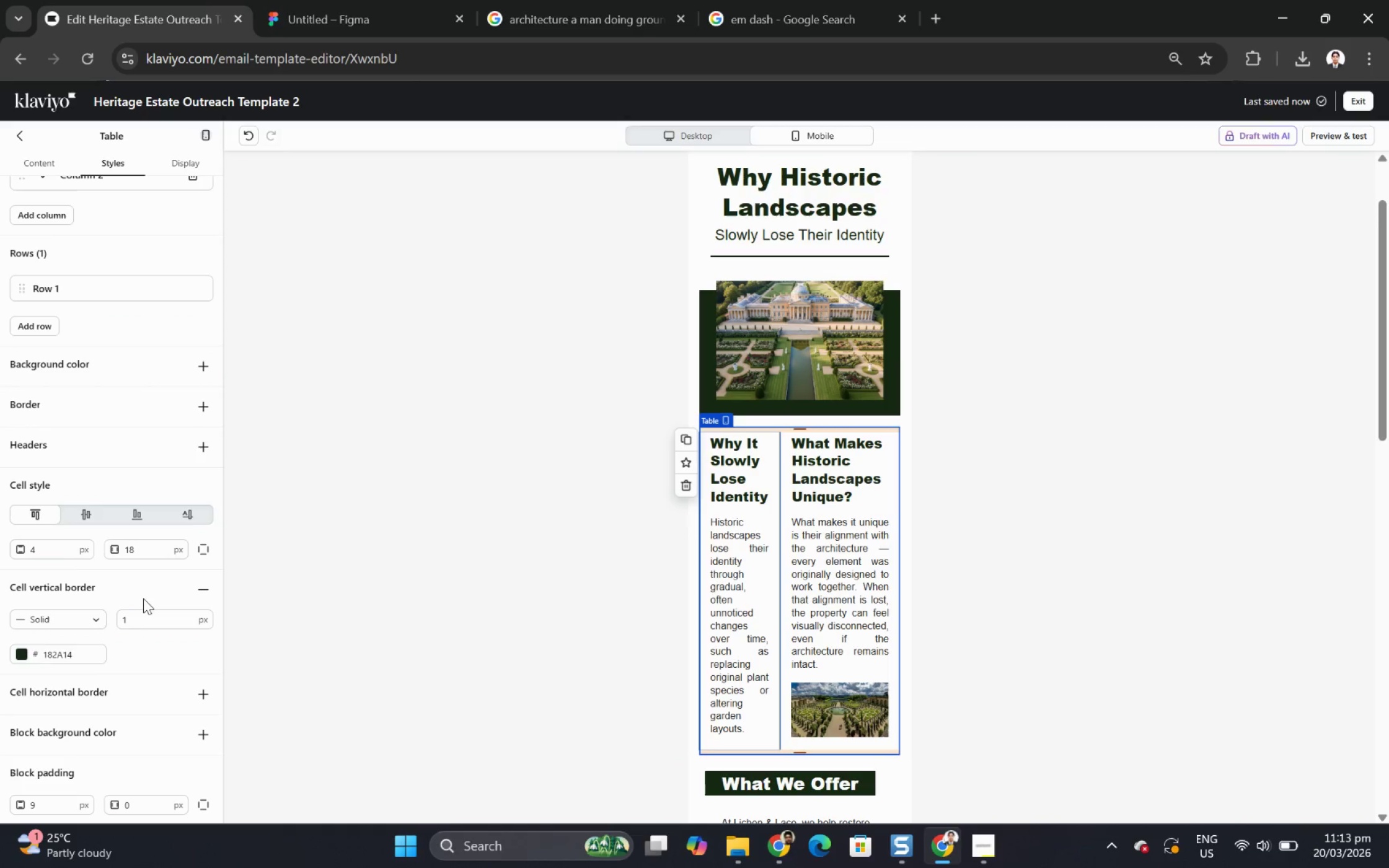 
double_click([156, 550])
 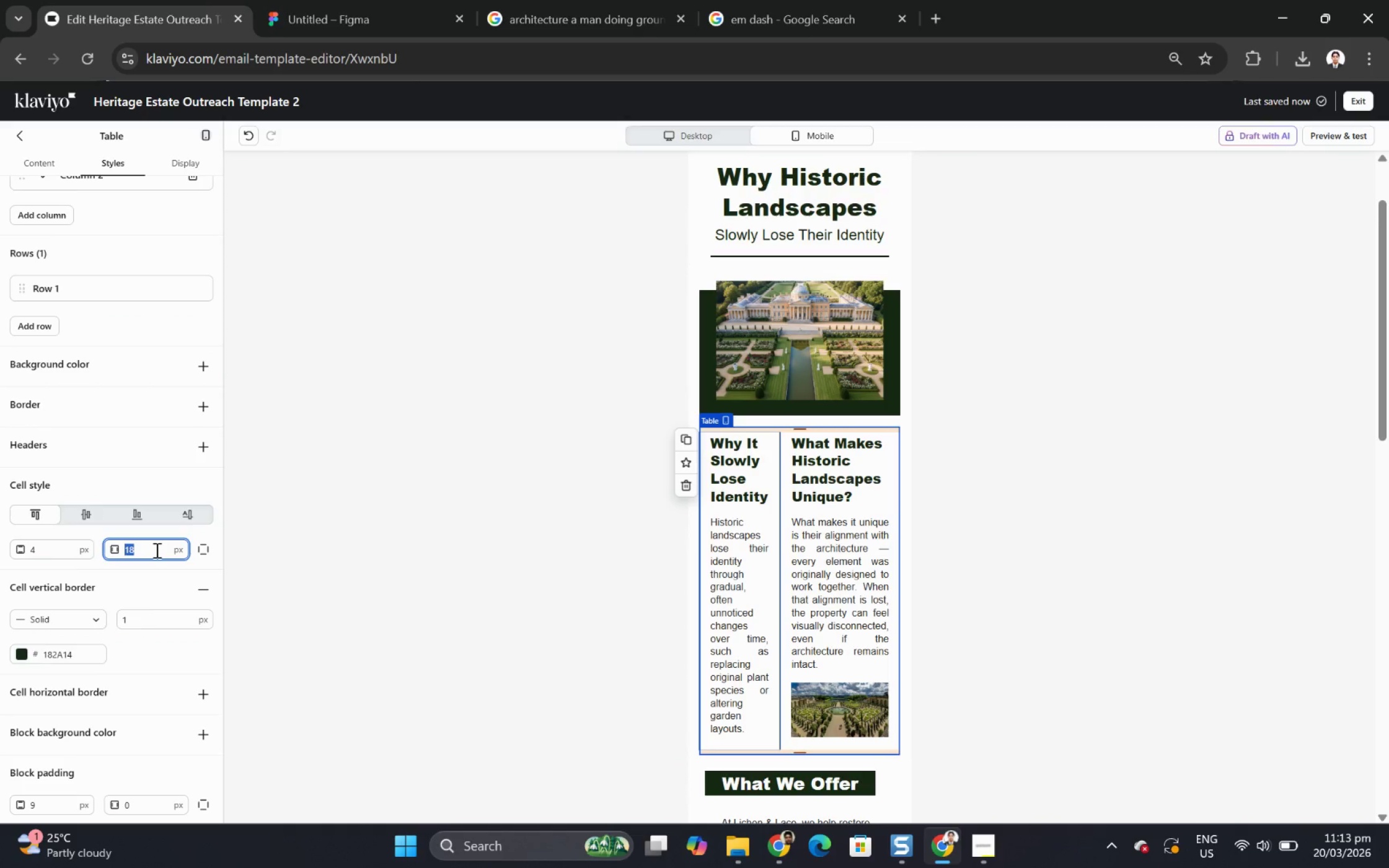 
key(Numpad9)
 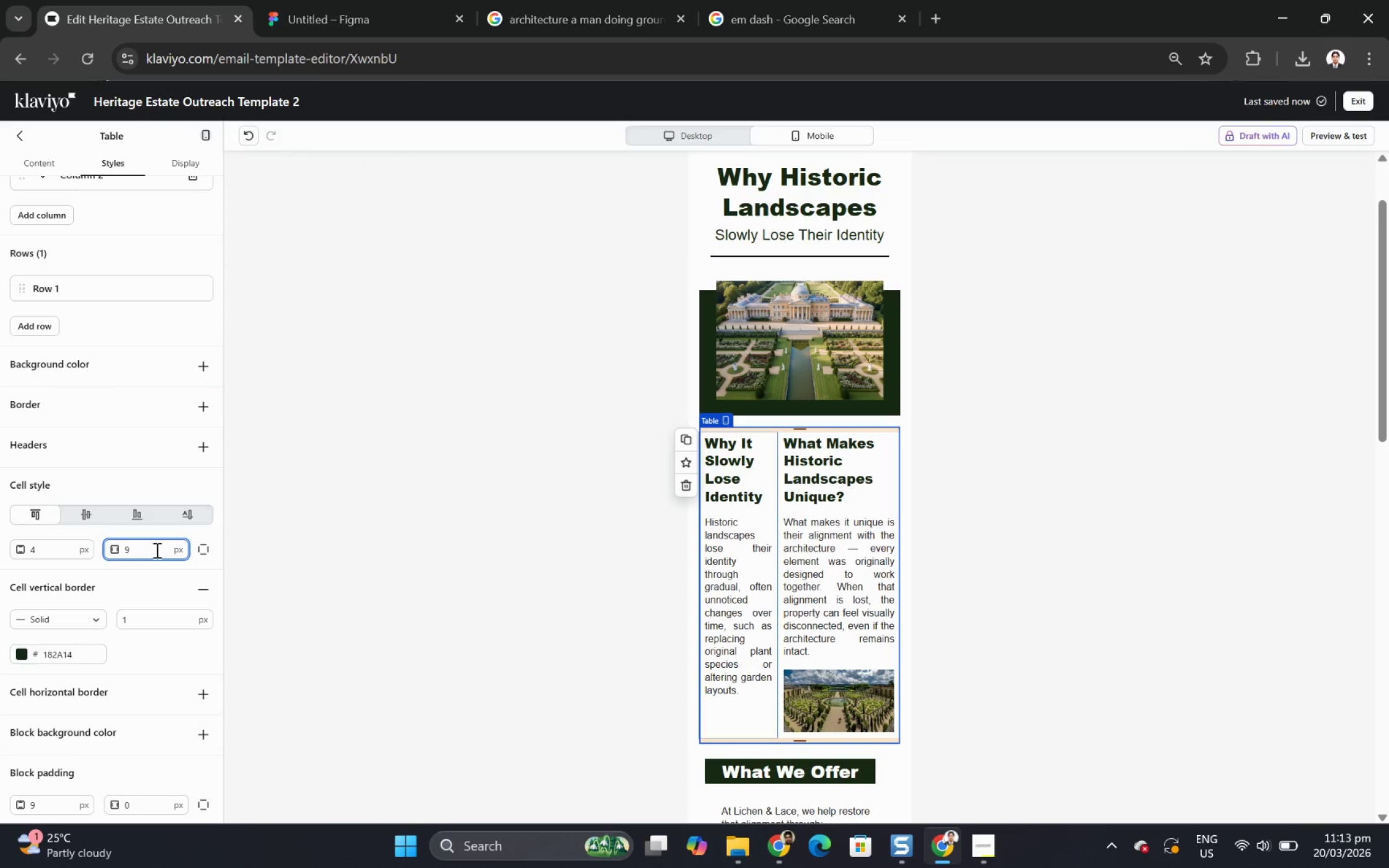 
wait(6.75)
 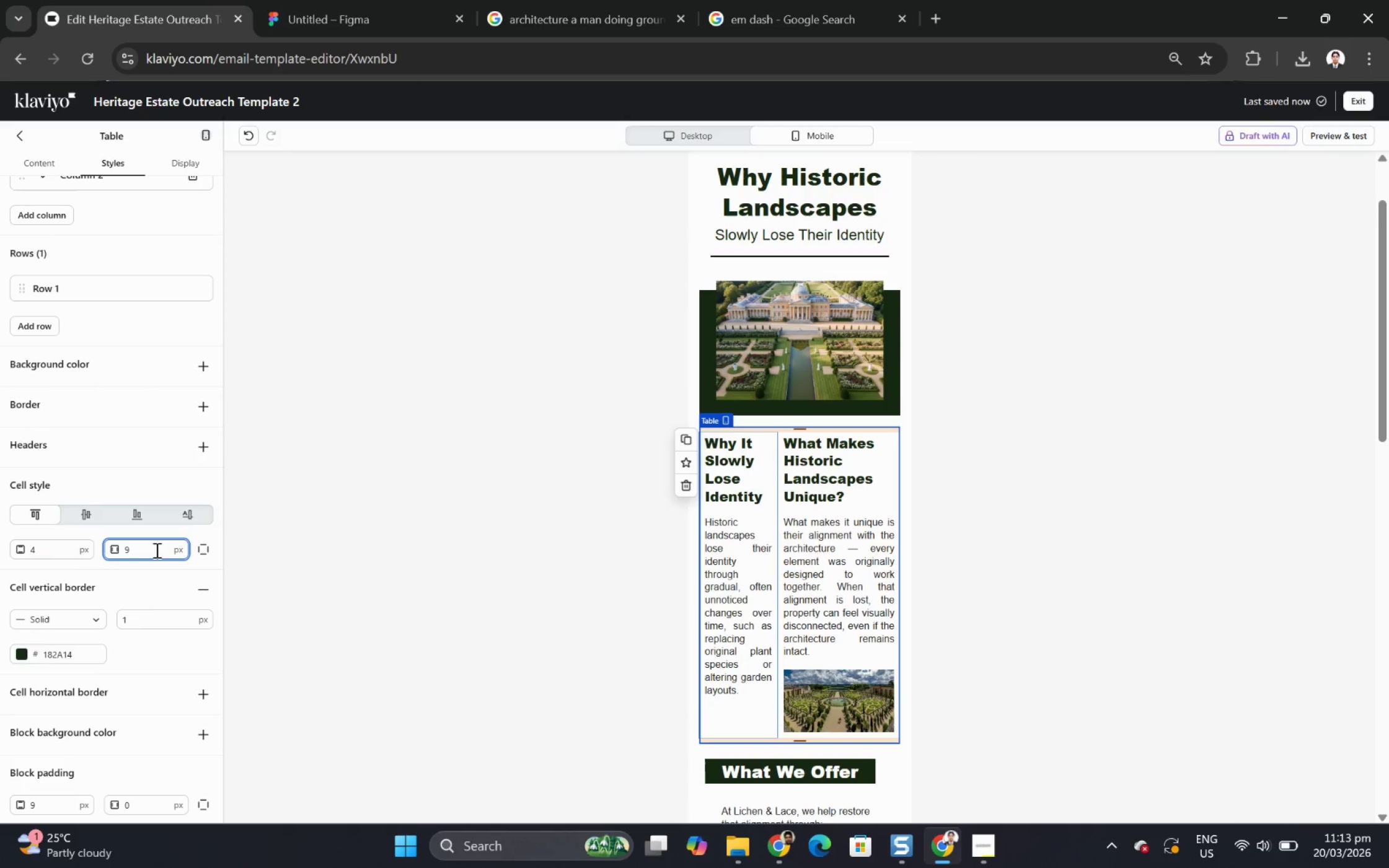 
left_click([730, 568])
 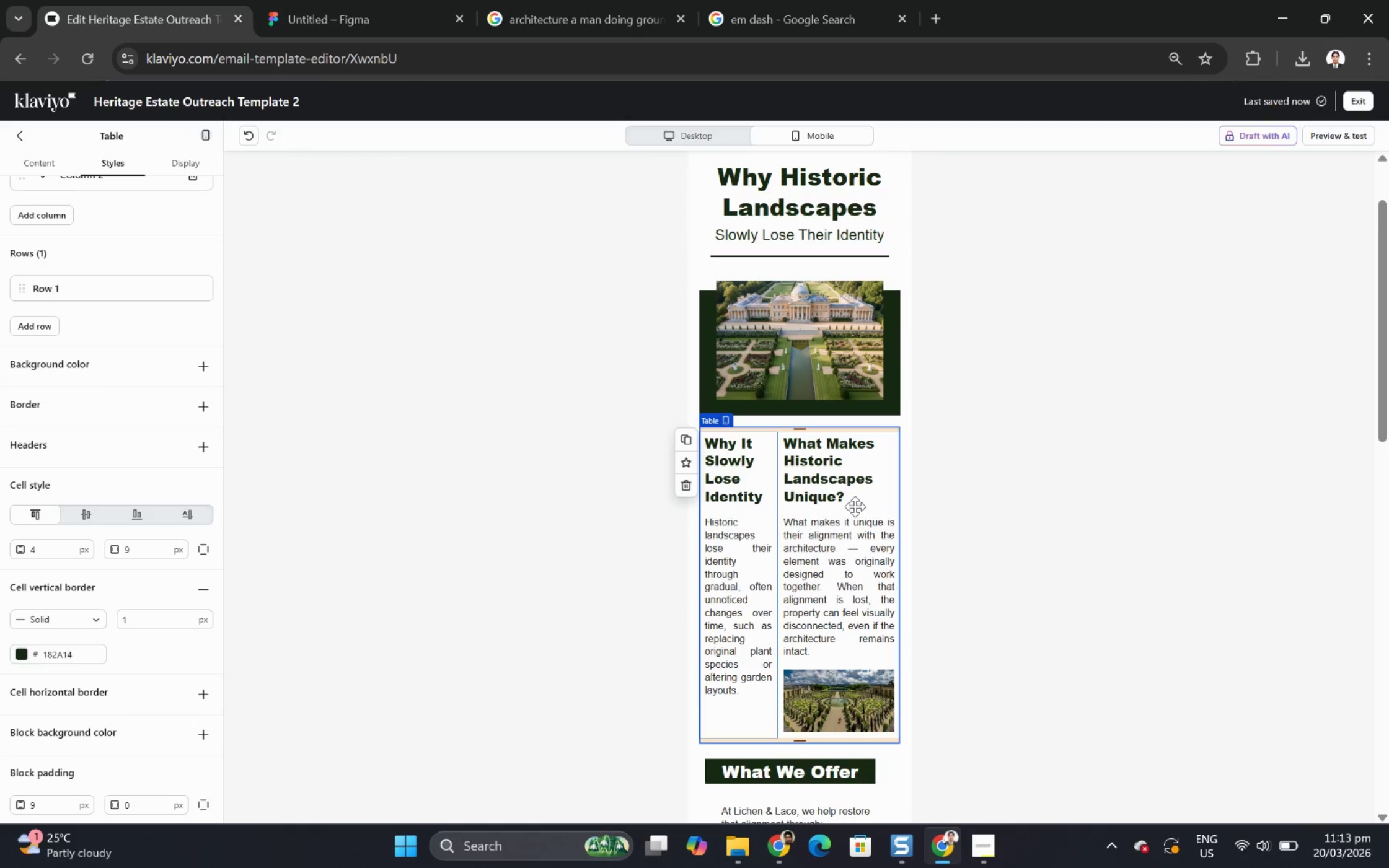 
double_click([736, 511])
 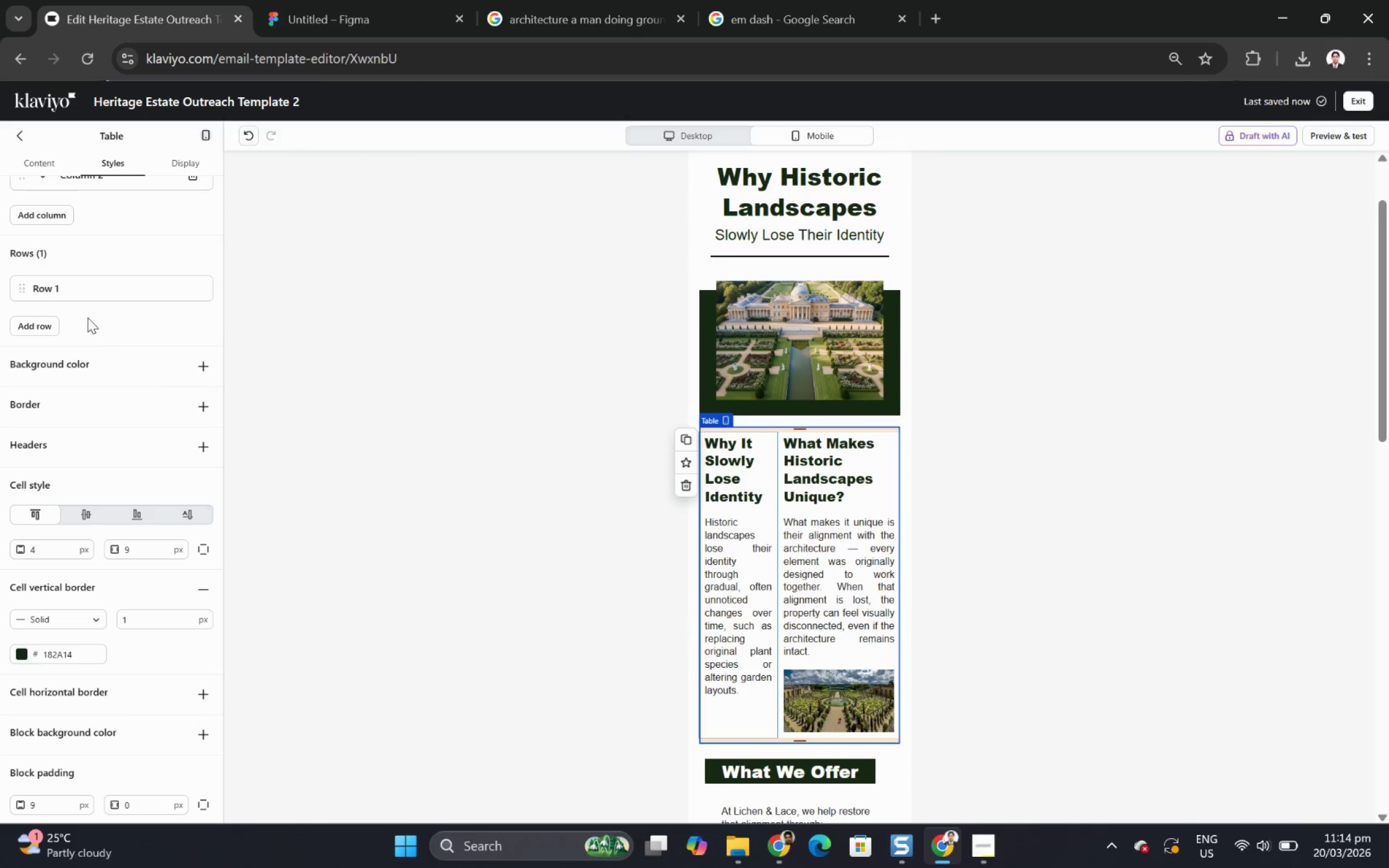 
scroll: coordinate [90, 389], scroll_direction: up, amount: 3.0
 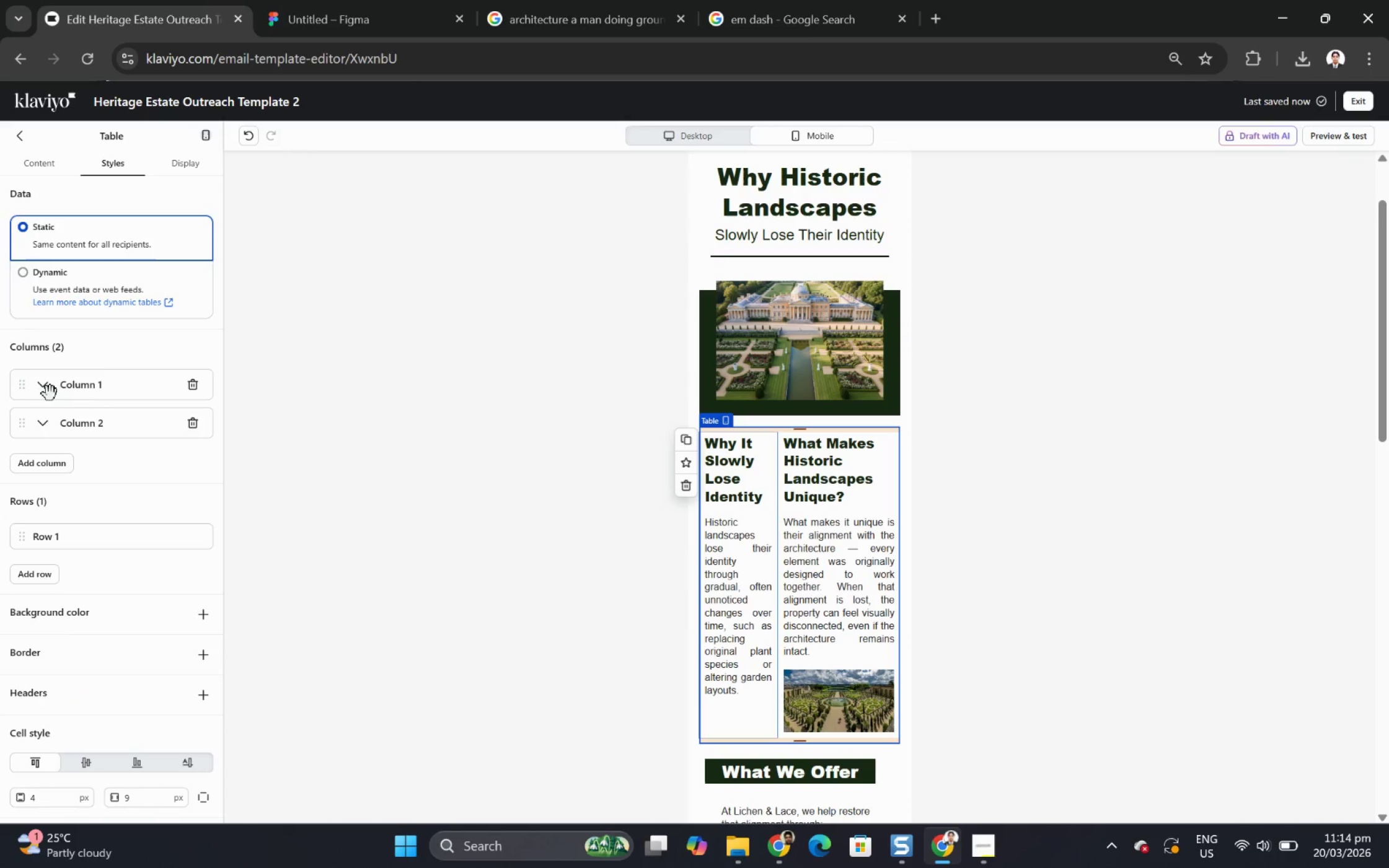 
double_click([46, 387])
 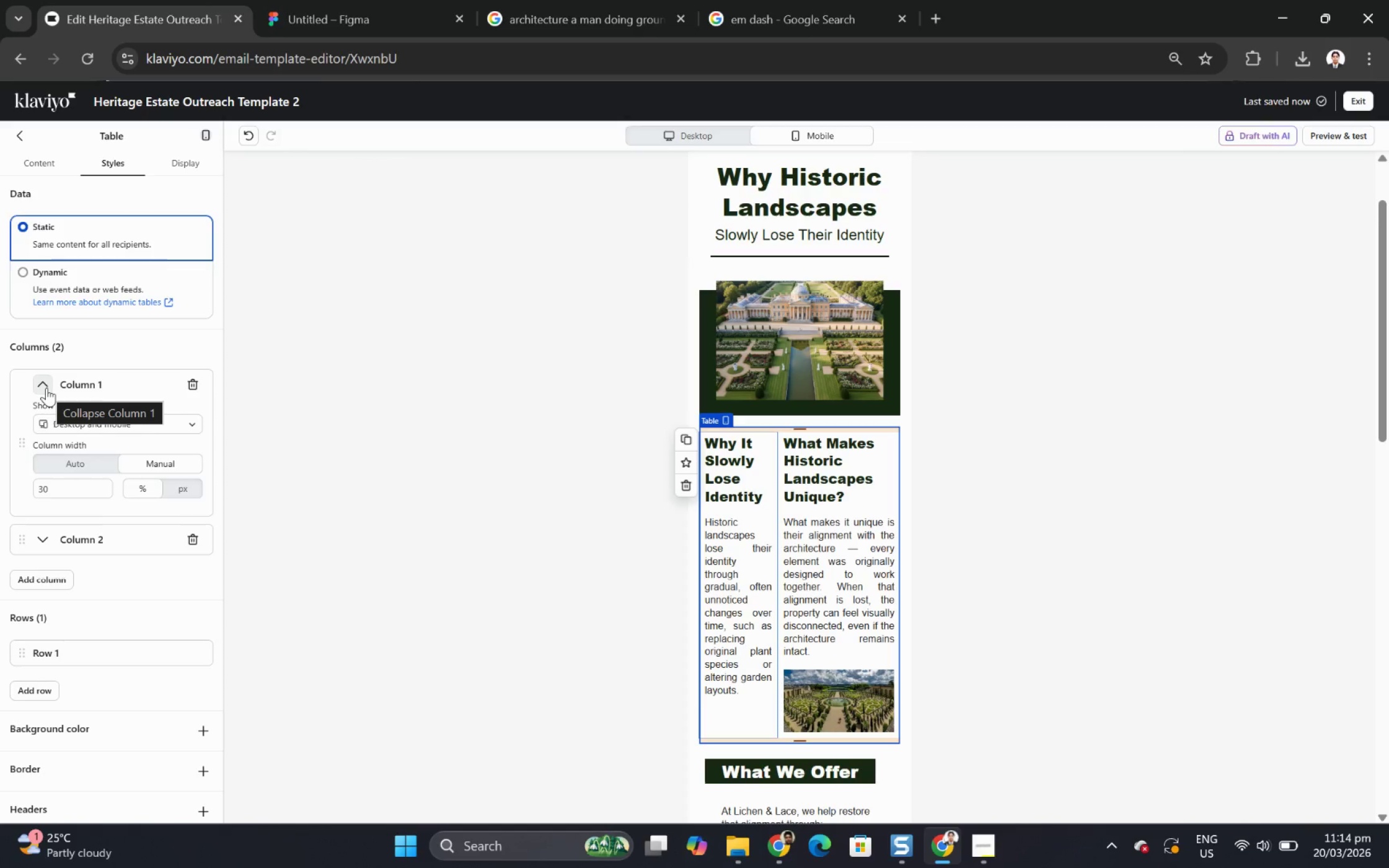 
left_click([46, 387])
 